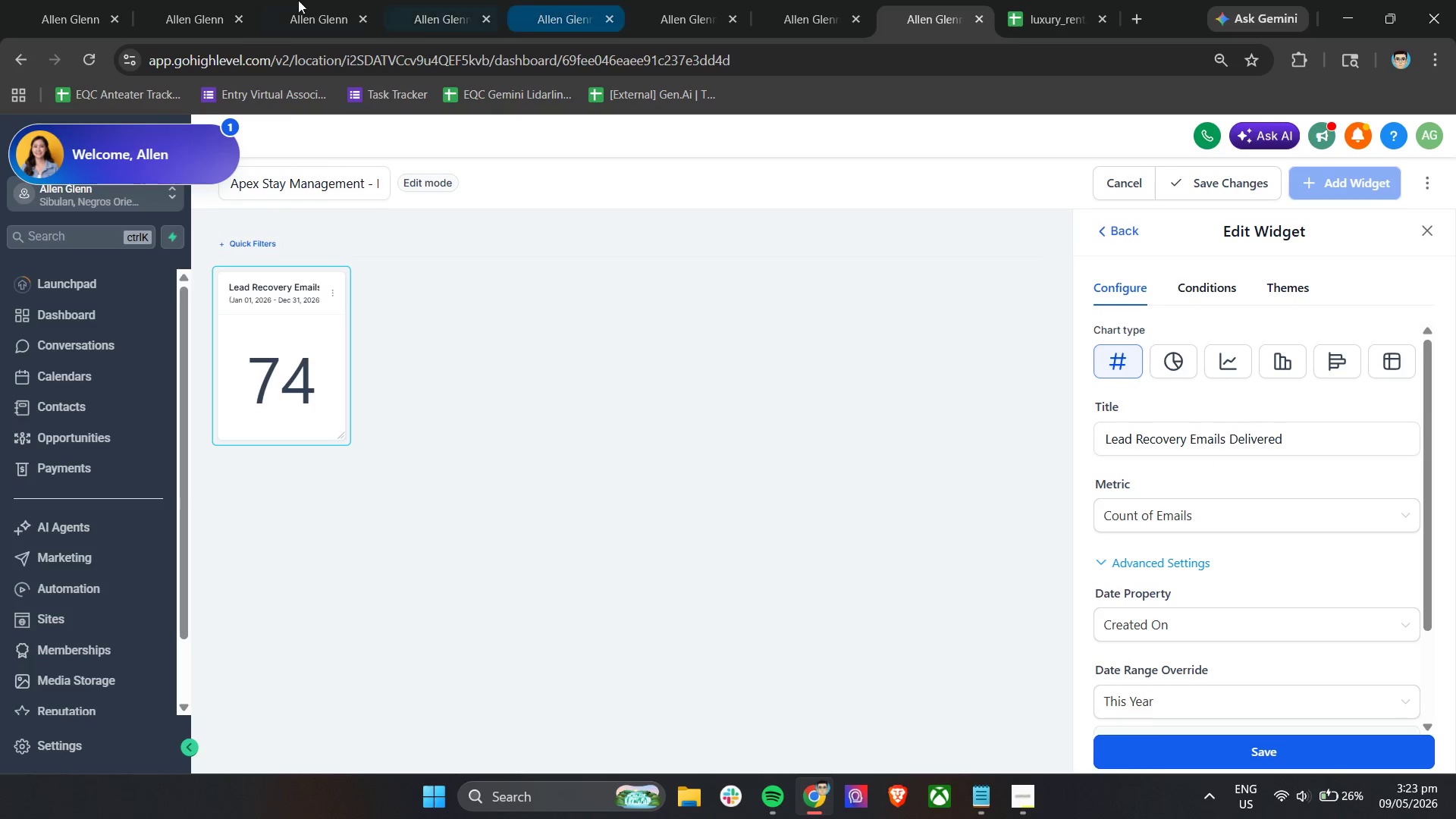 
left_click([205, 0])
 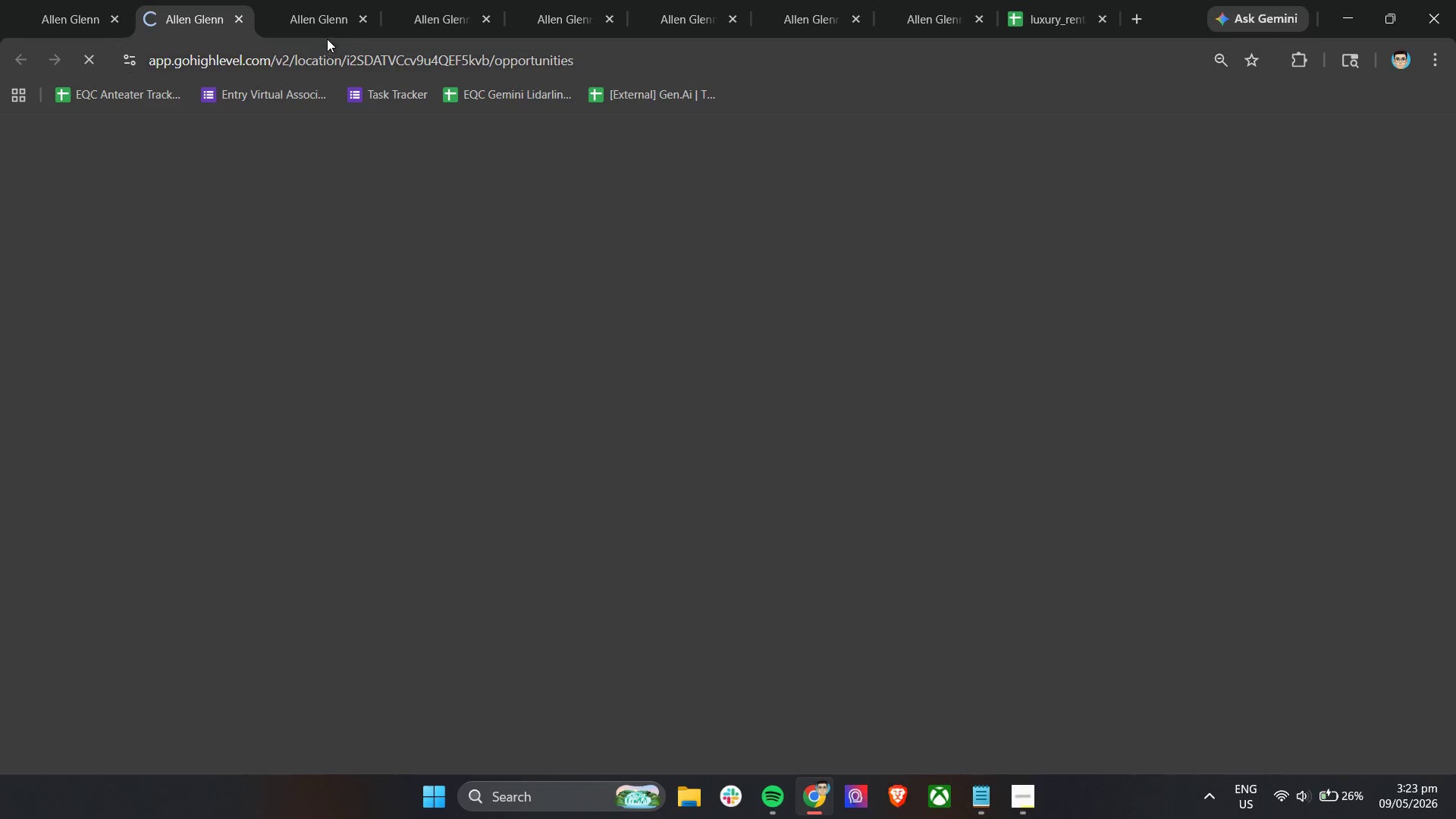 
left_click([320, 0])
 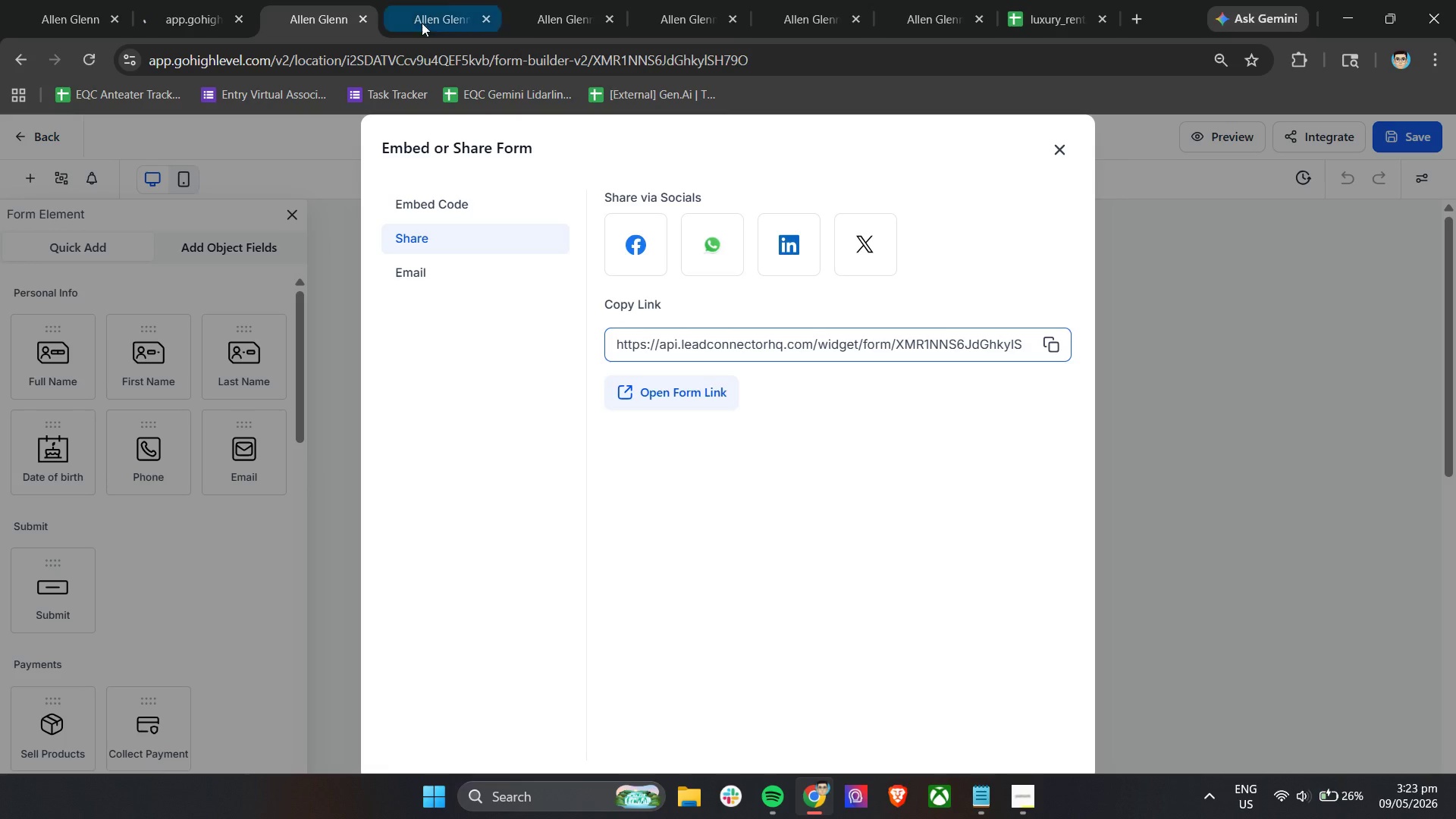 
left_click([471, 0])
 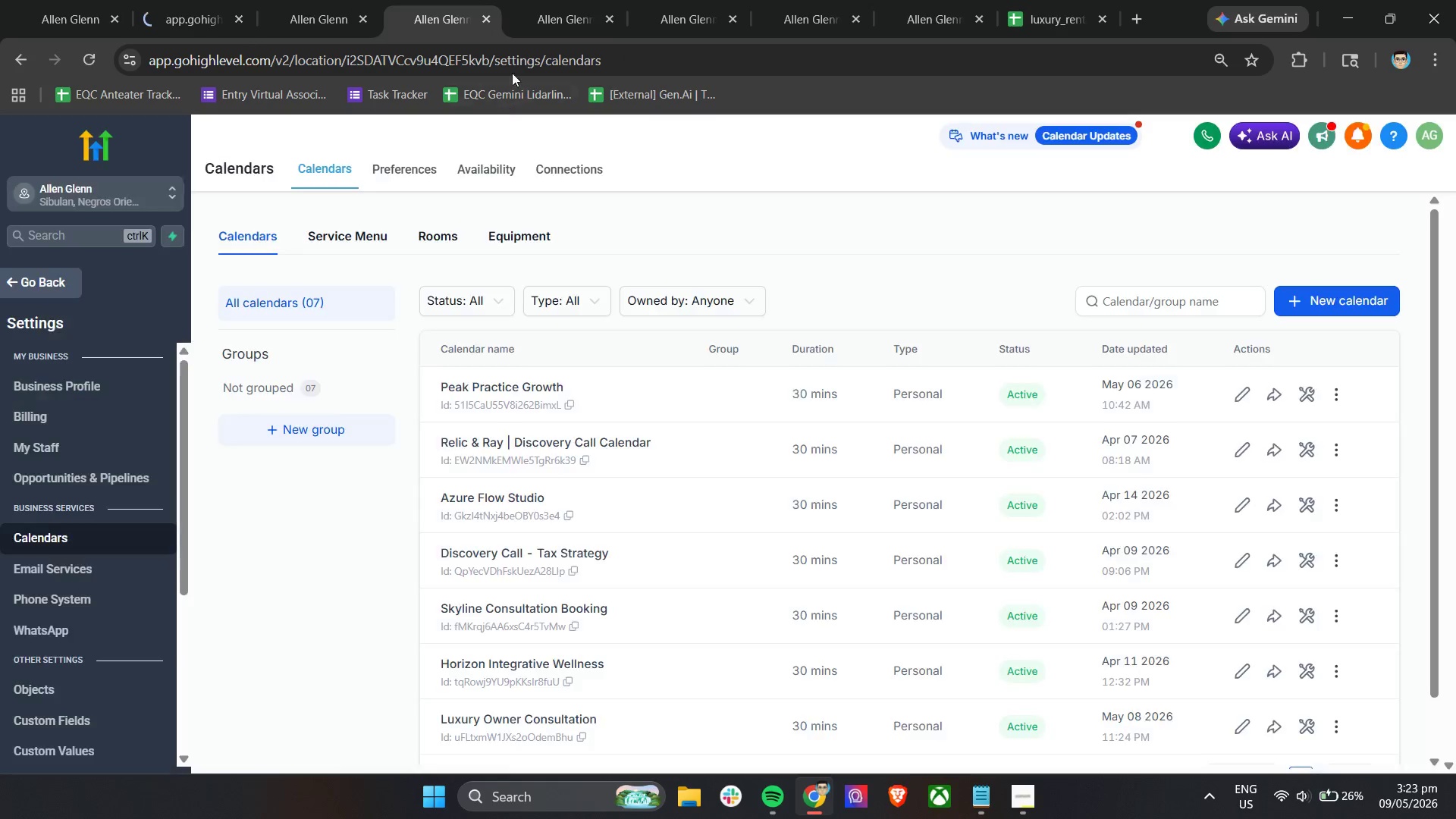 
left_click([543, 0])
 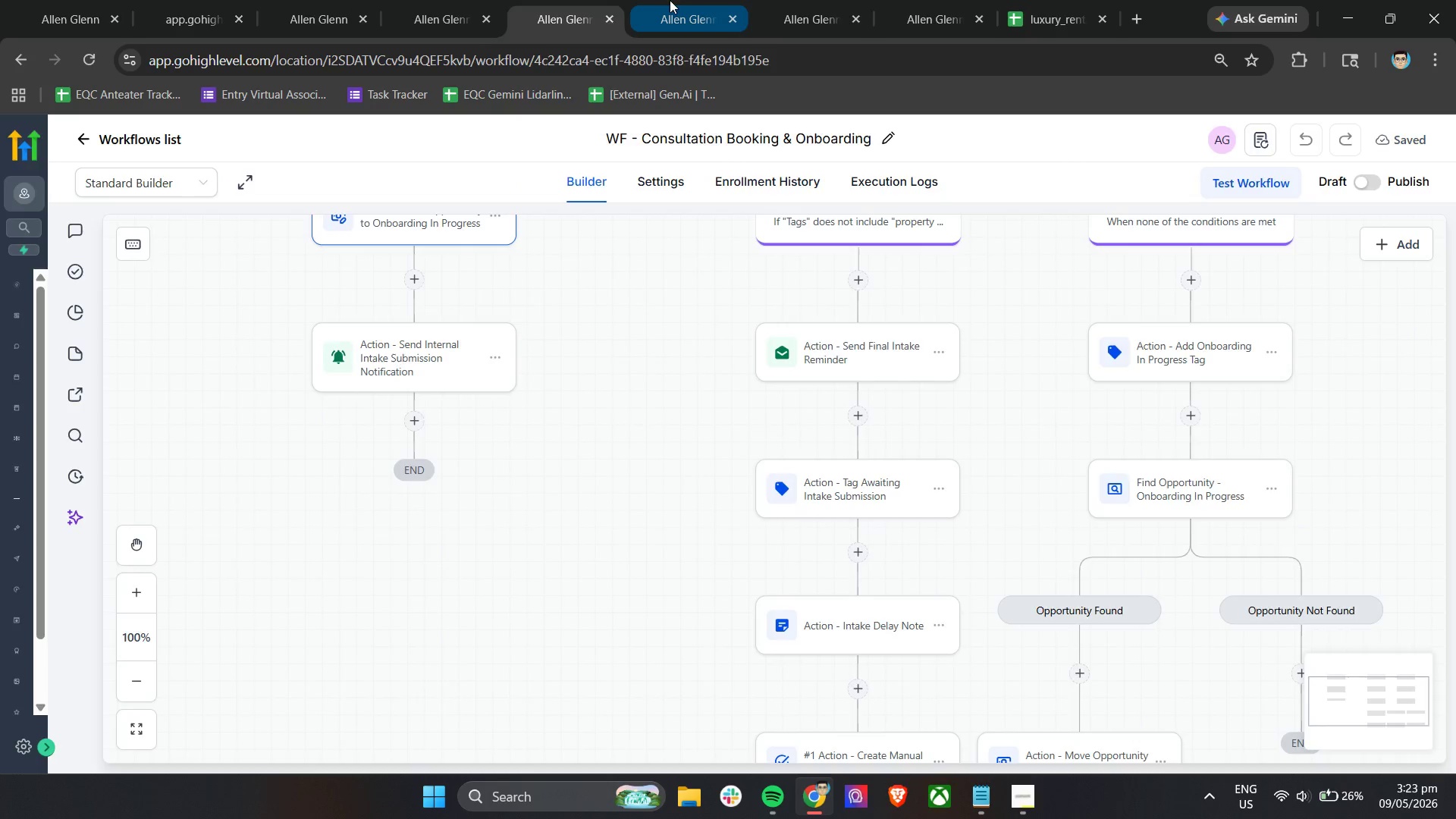 
double_click([806, 5])
 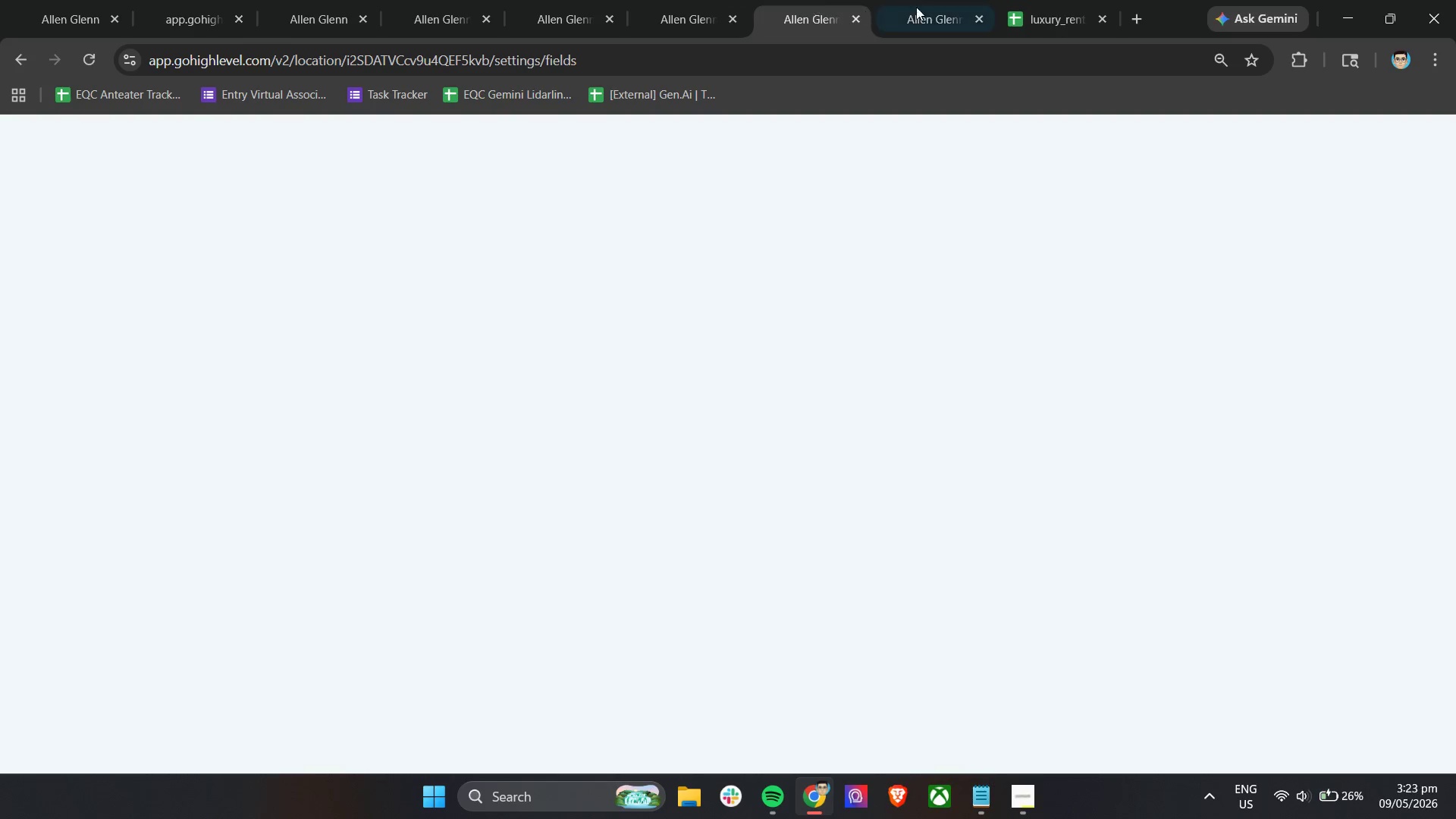 
triple_click([959, 0])
 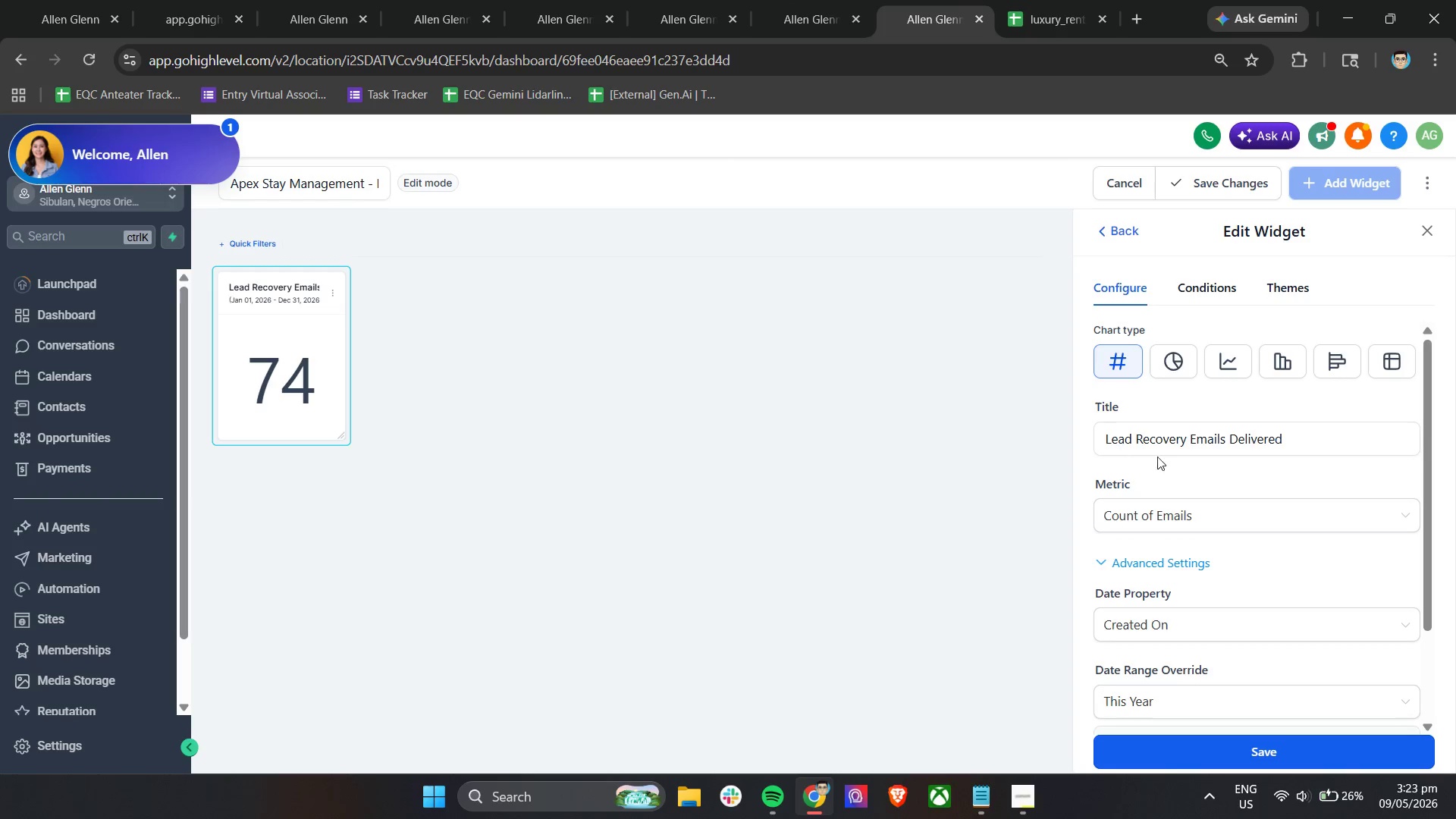 
left_click([1225, 284])
 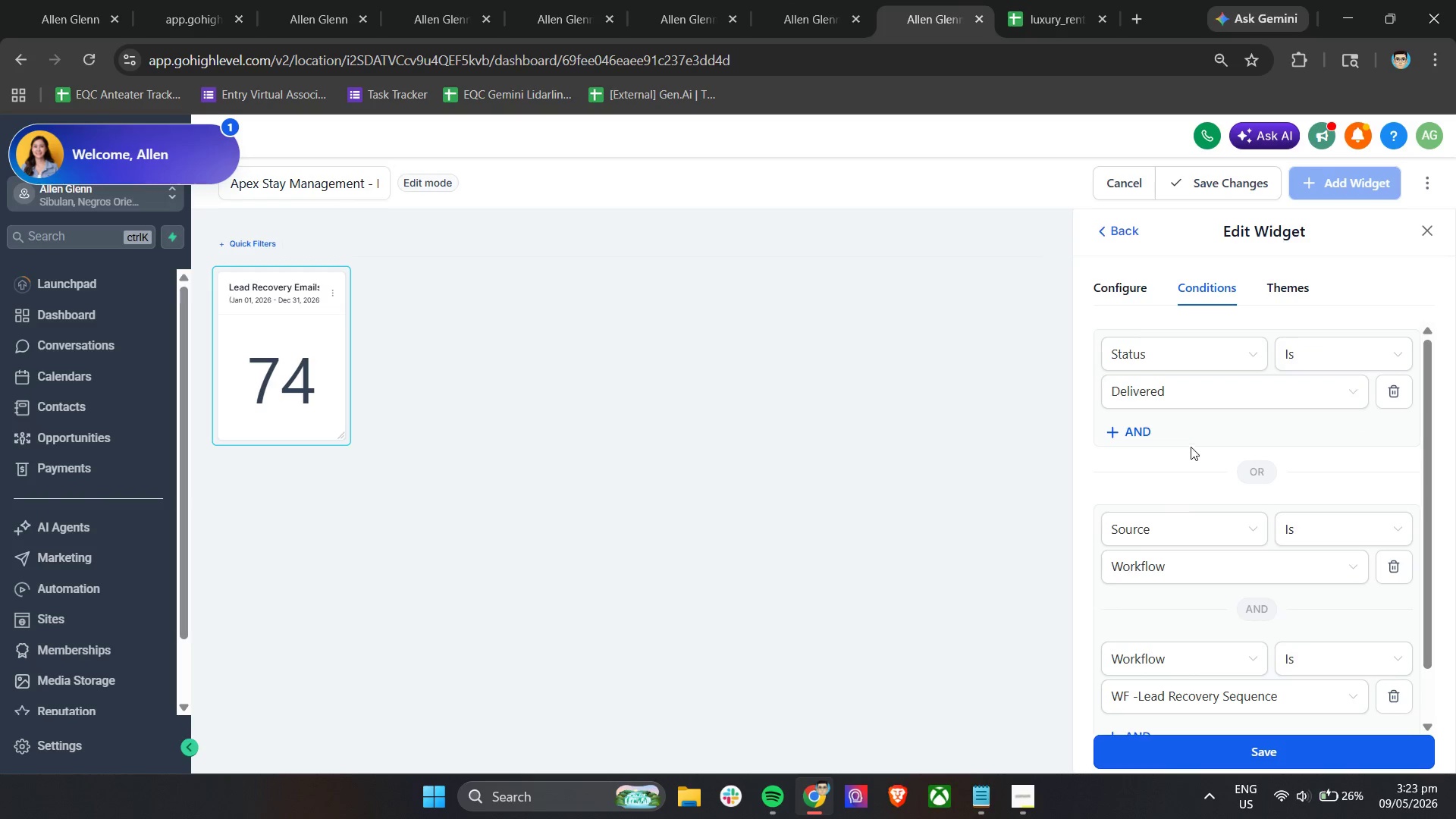 
left_click([1209, 395])
 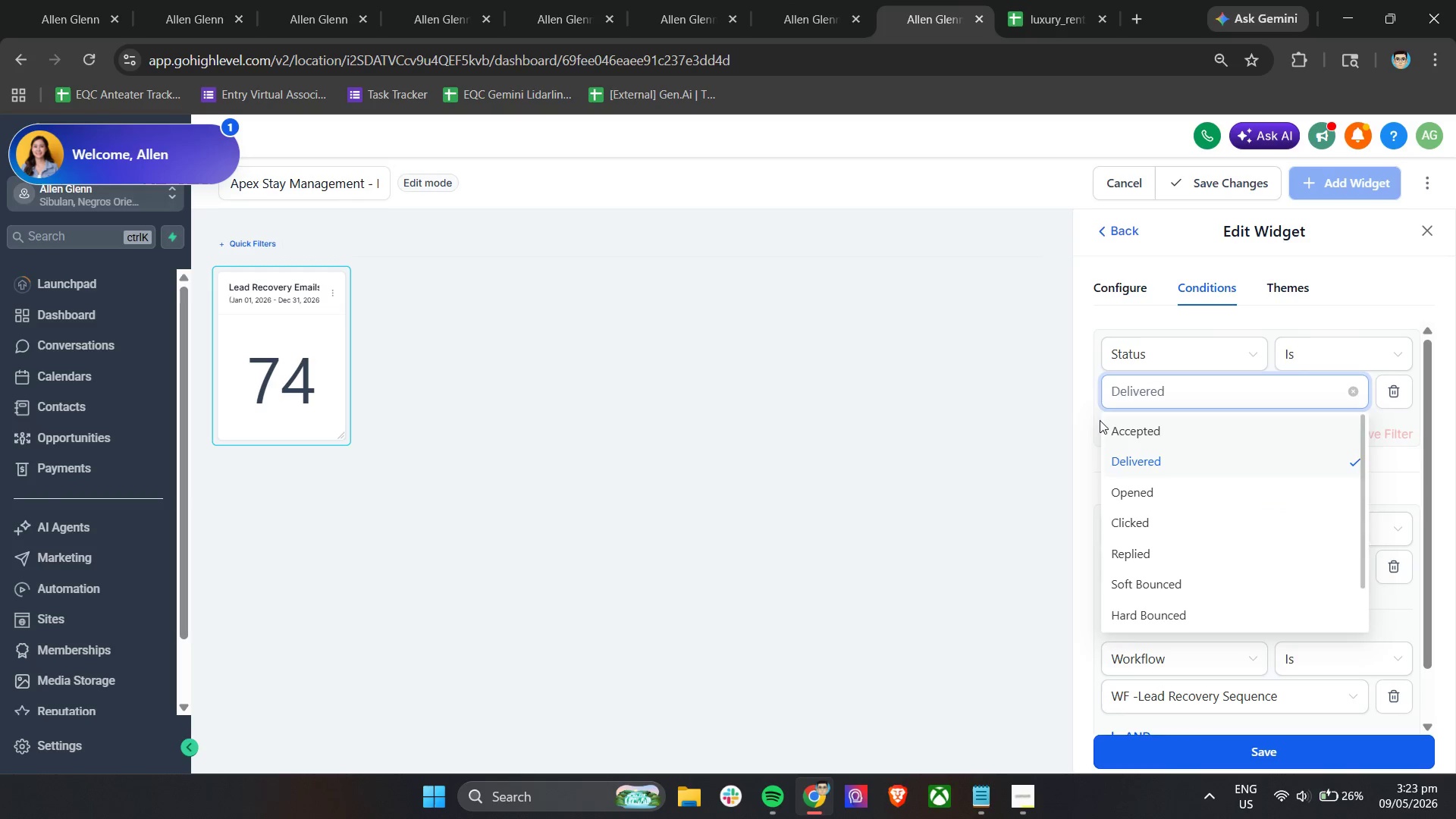 
left_click([1091, 384])
 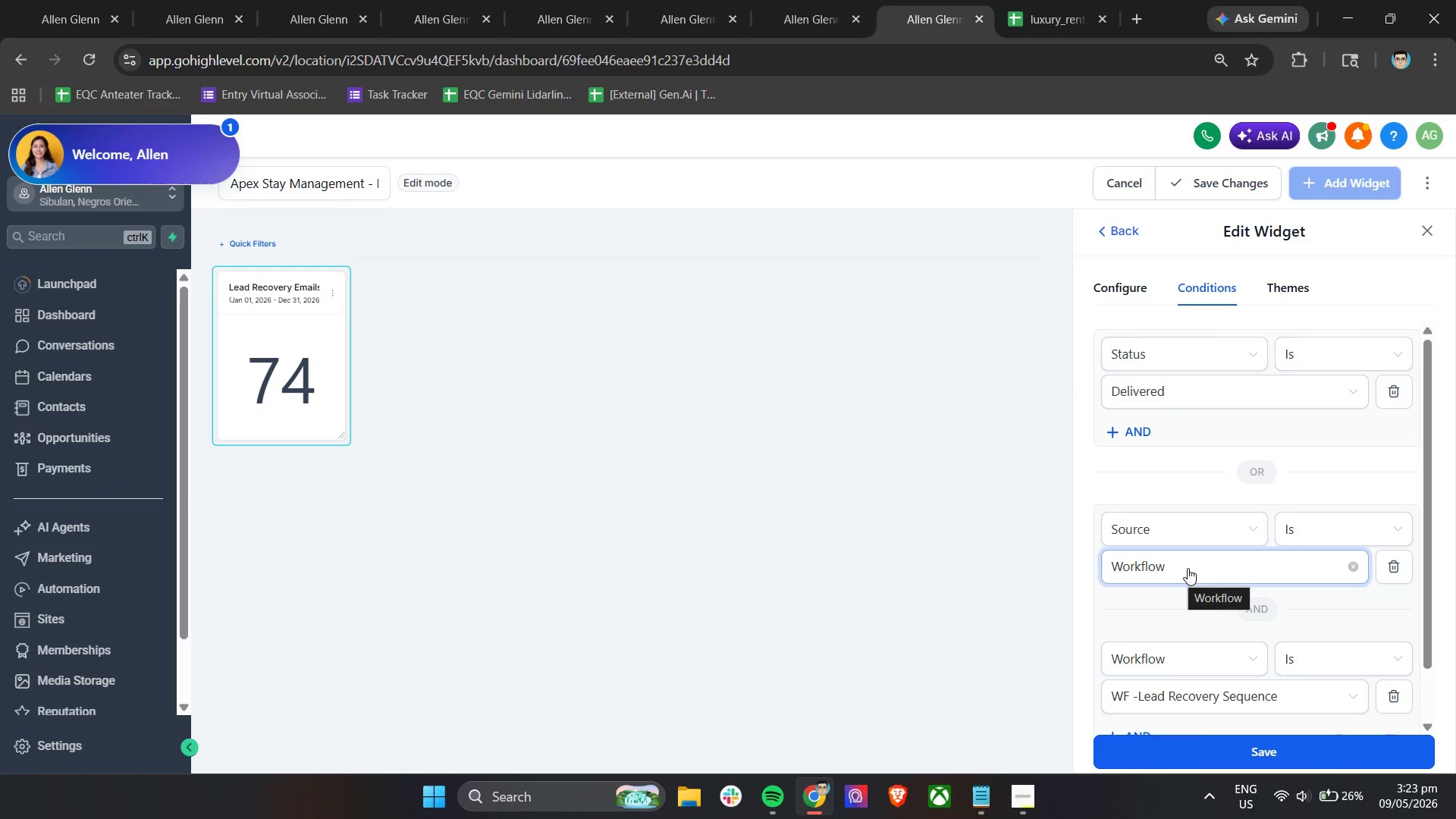 
left_click([1200, 518])
 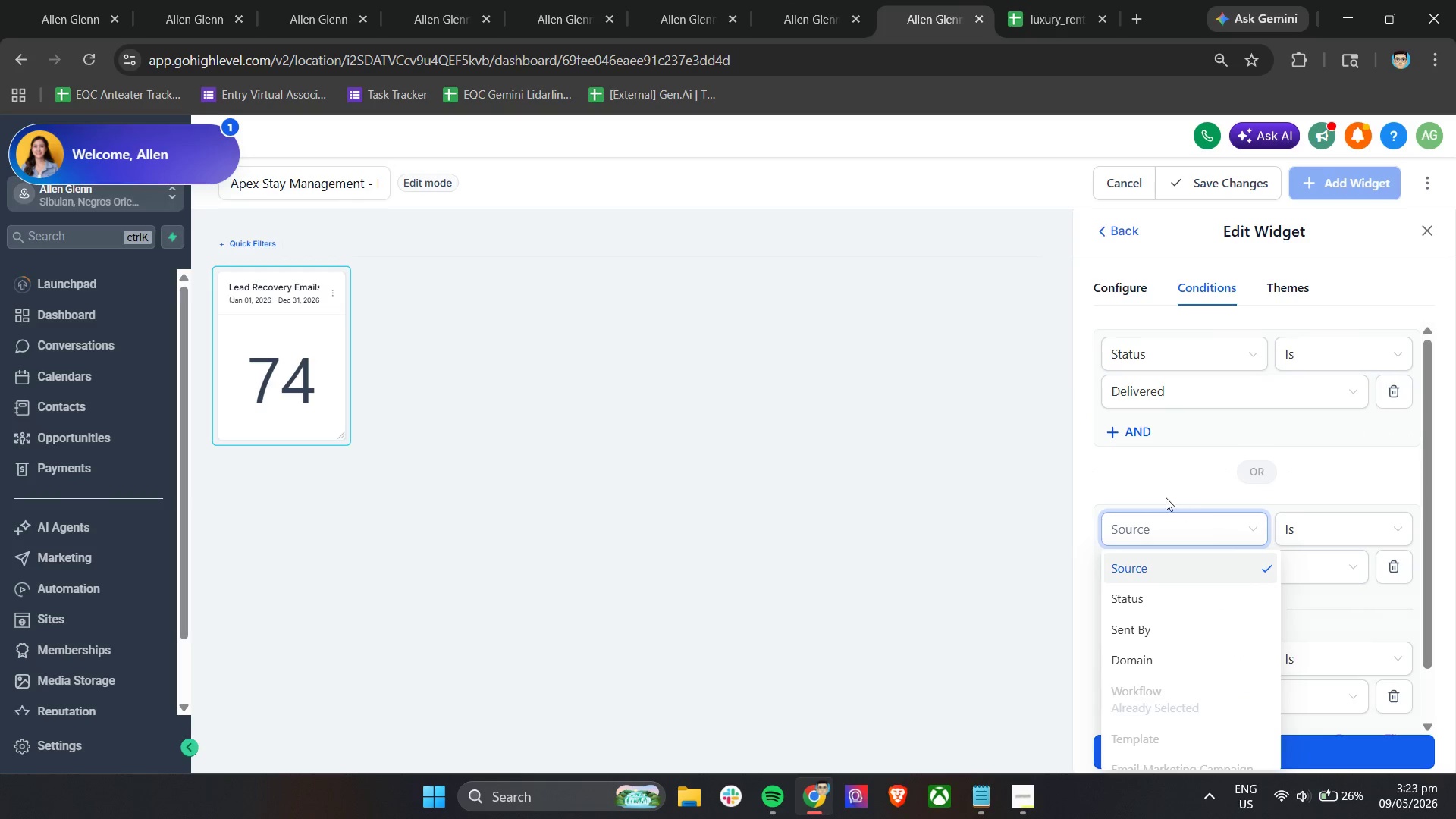 
left_click([1157, 471])
 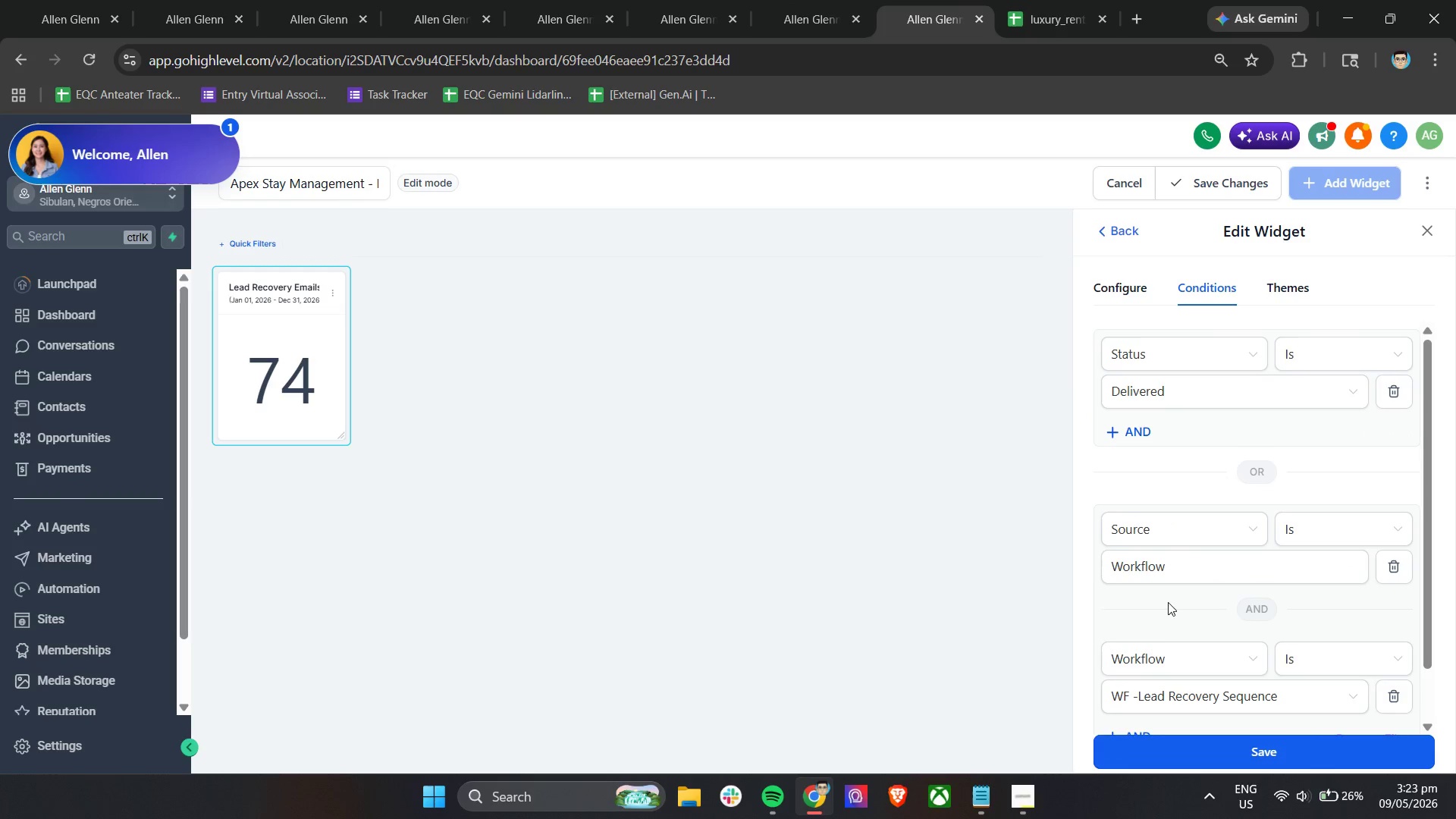 
scroll: coordinate [1156, 620], scroll_direction: down, amount: 2.0
 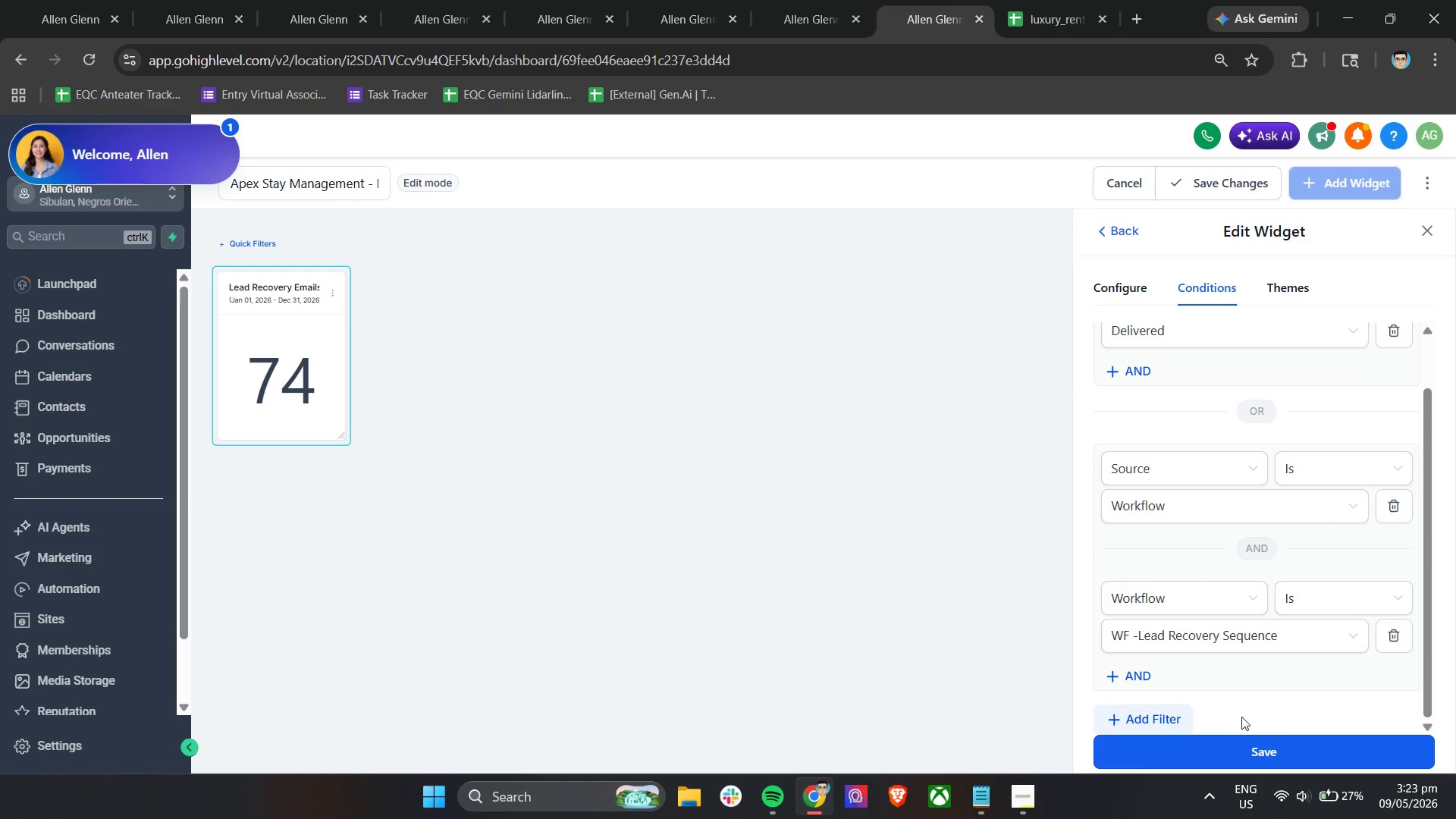 
left_click([1131, 674])
 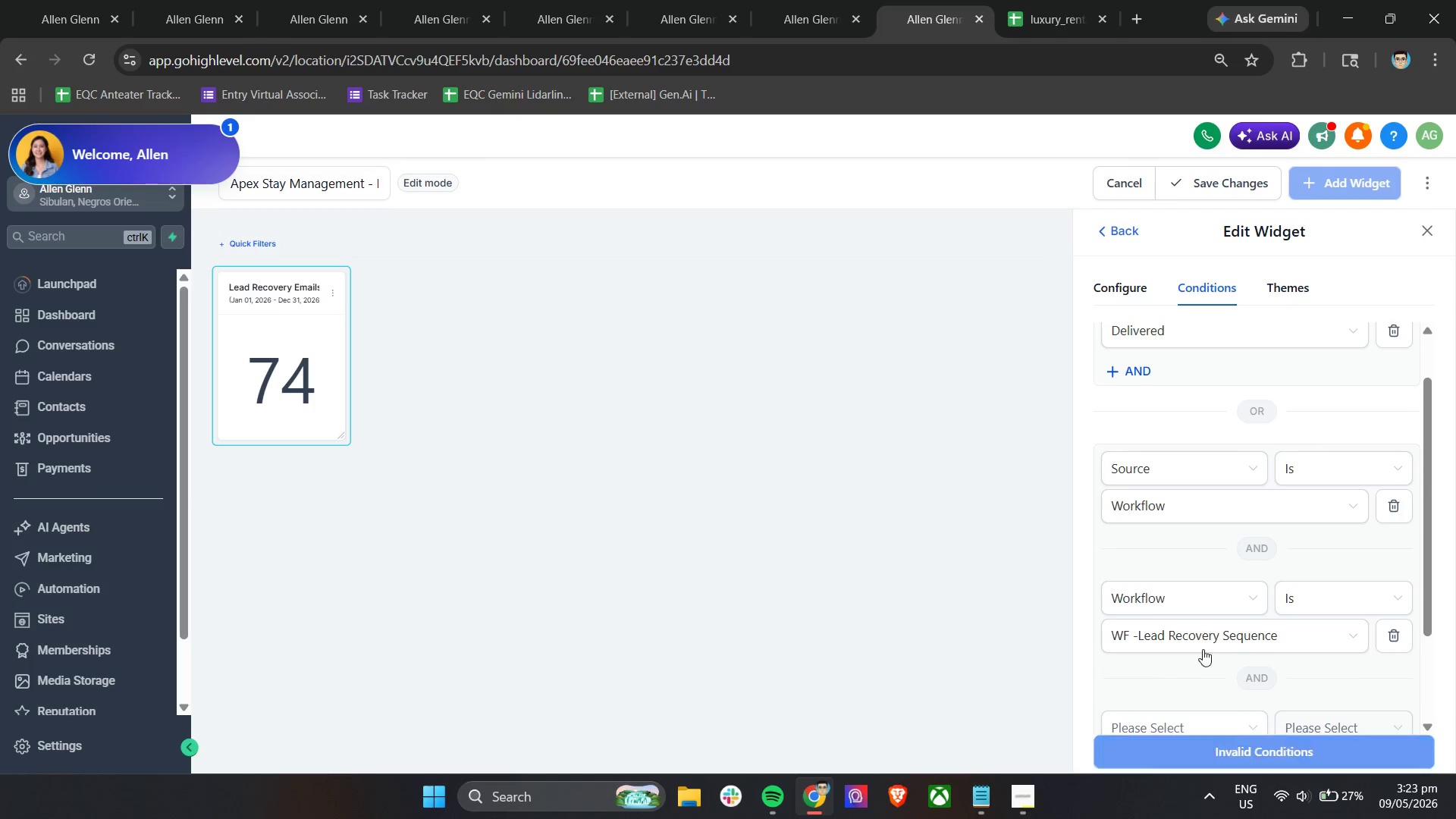 
left_click([1202, 592])
 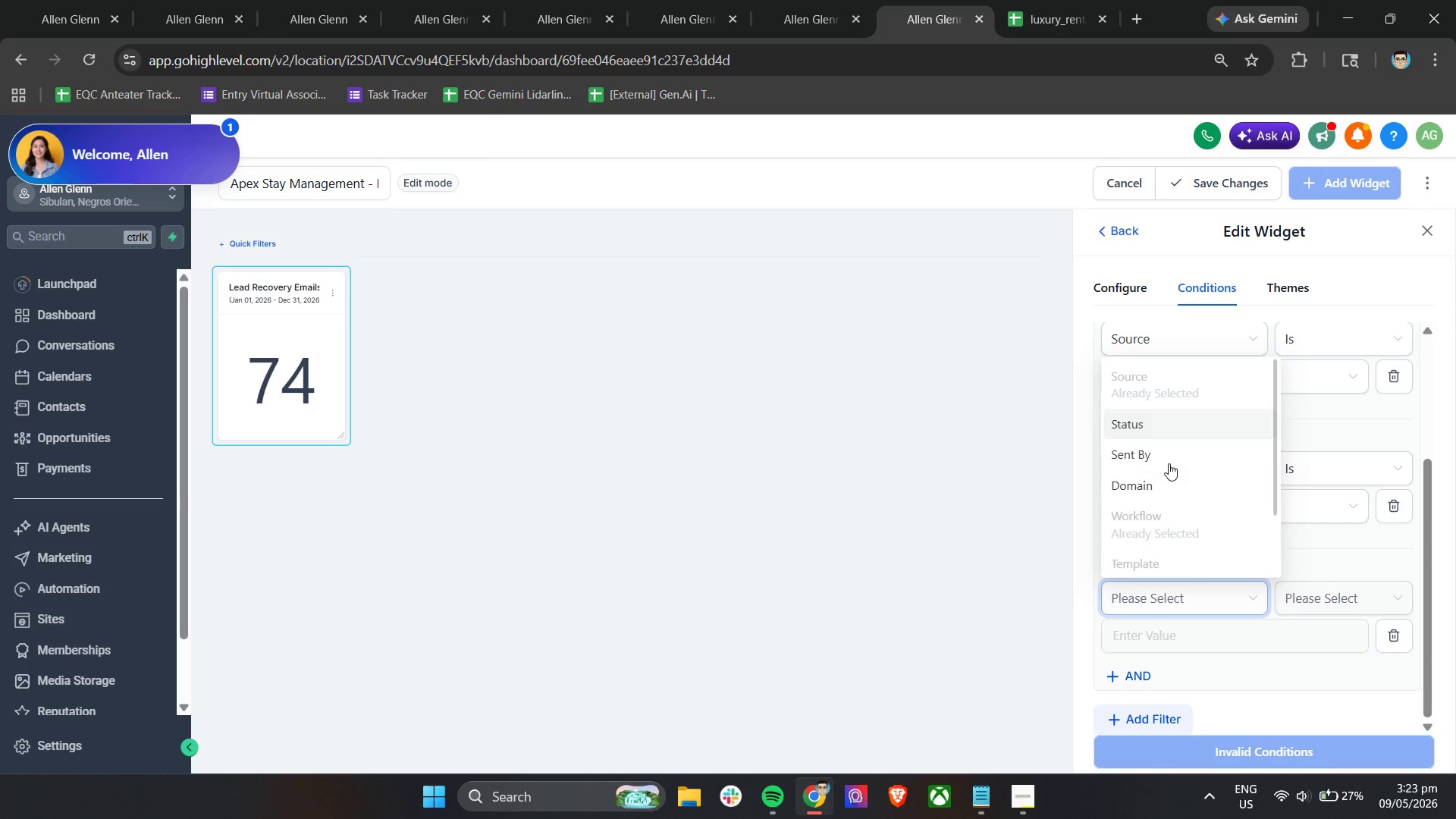 
scroll: coordinate [1191, 463], scroll_direction: down, amount: 7.0
 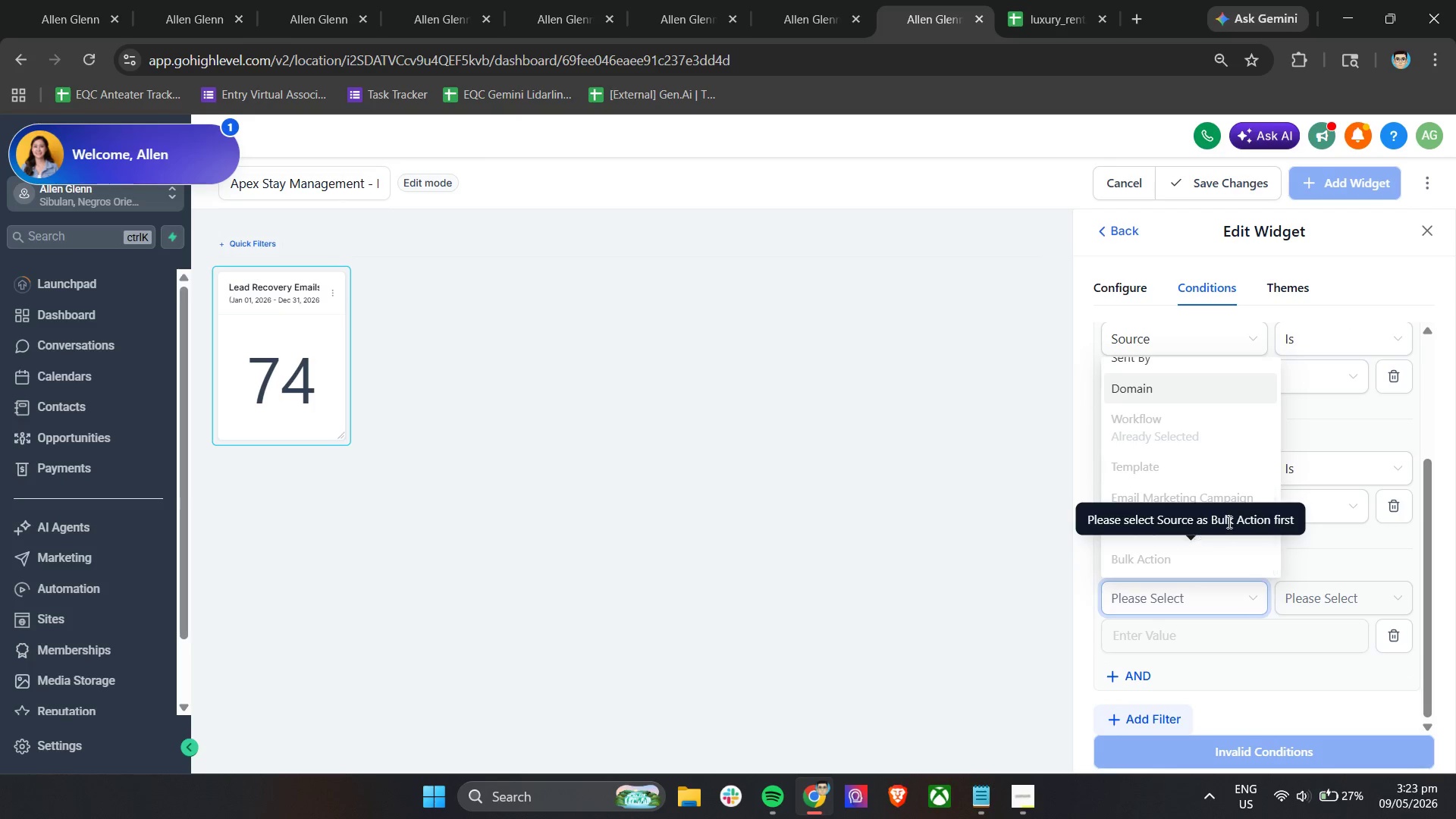 
scroll: coordinate [1207, 558], scroll_direction: up, amount: 2.0
 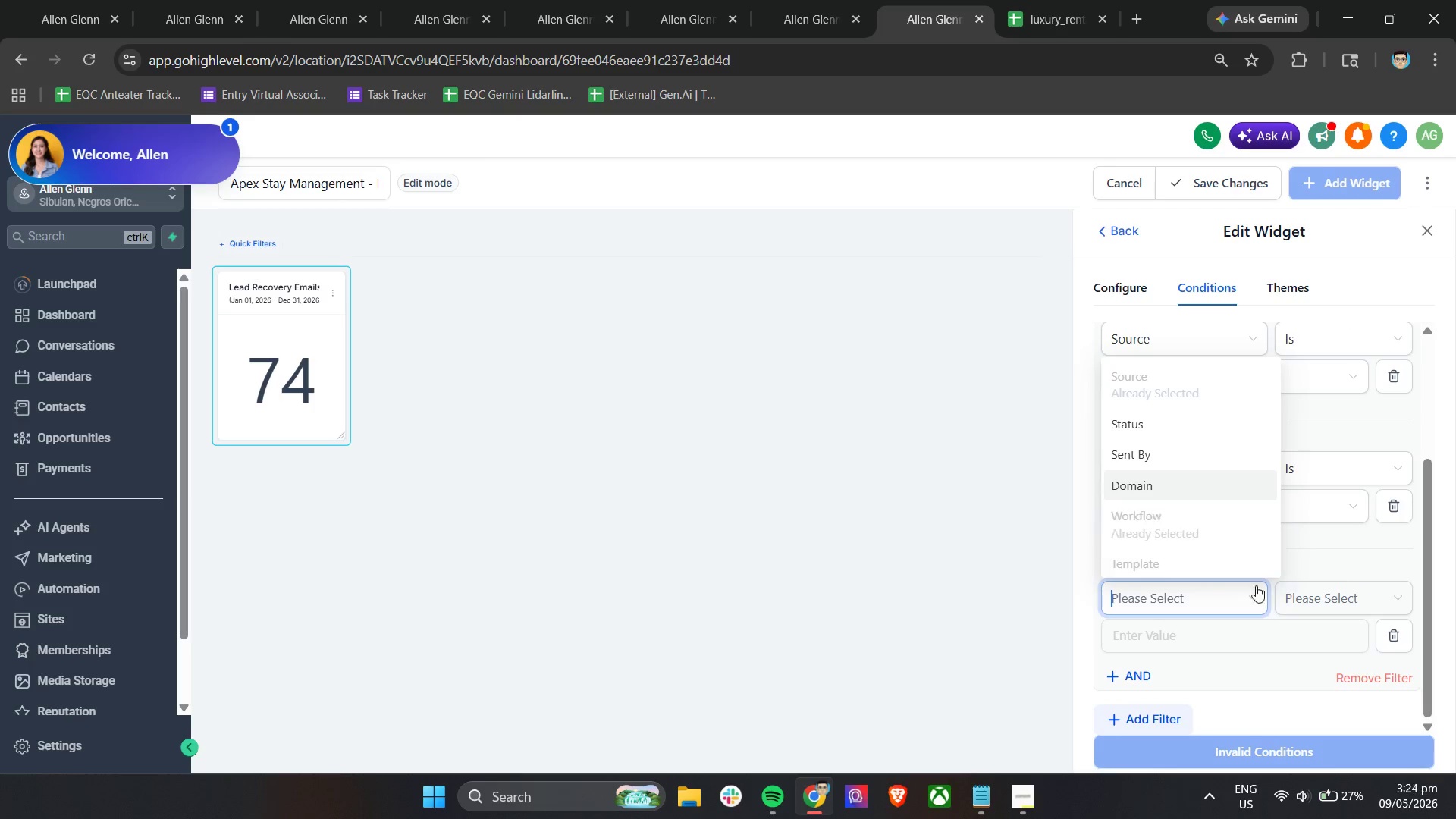 
scroll: coordinate [1206, 547], scroll_direction: down, amount: 1.0
 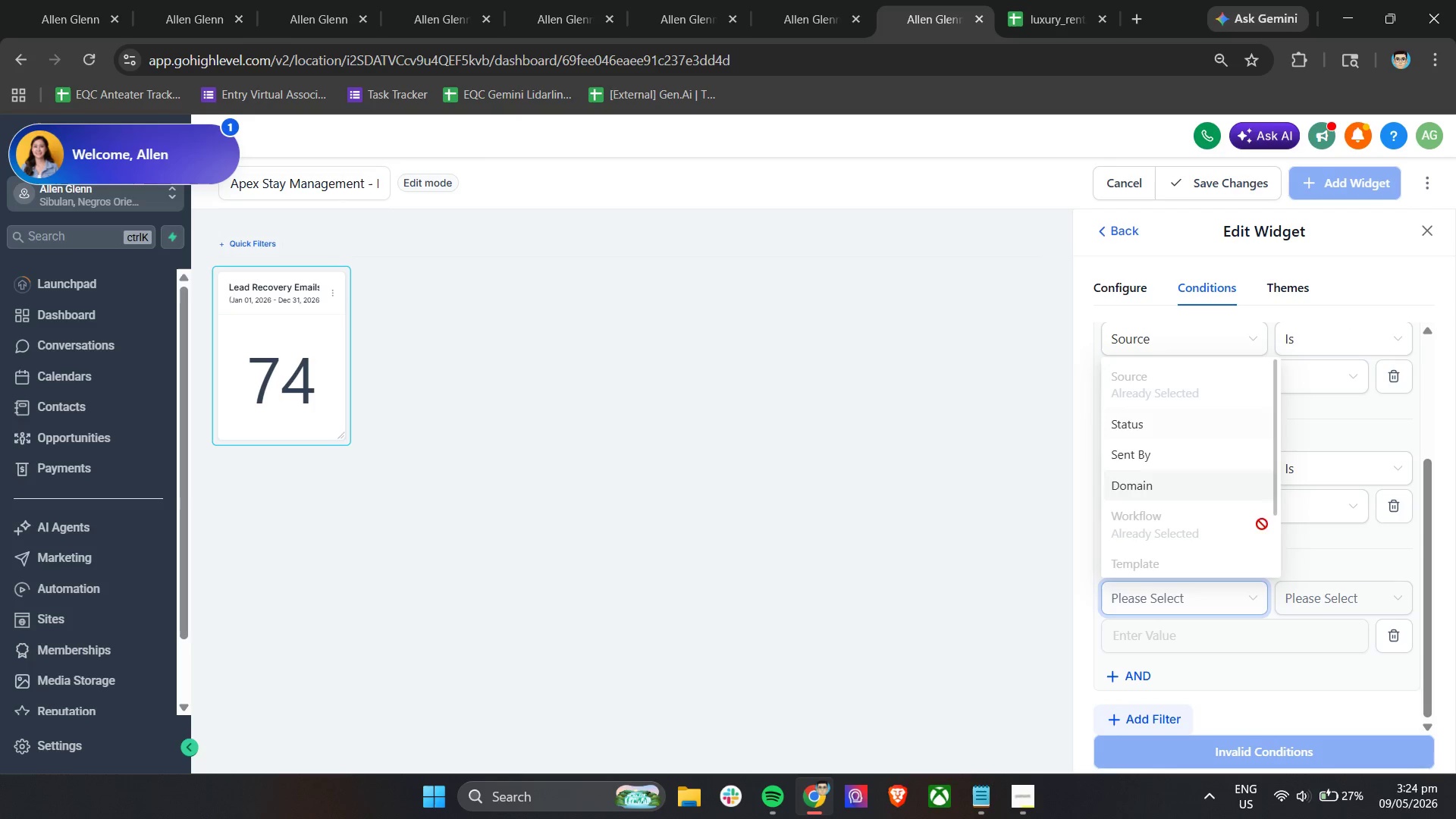 
left_click([1342, 557])
 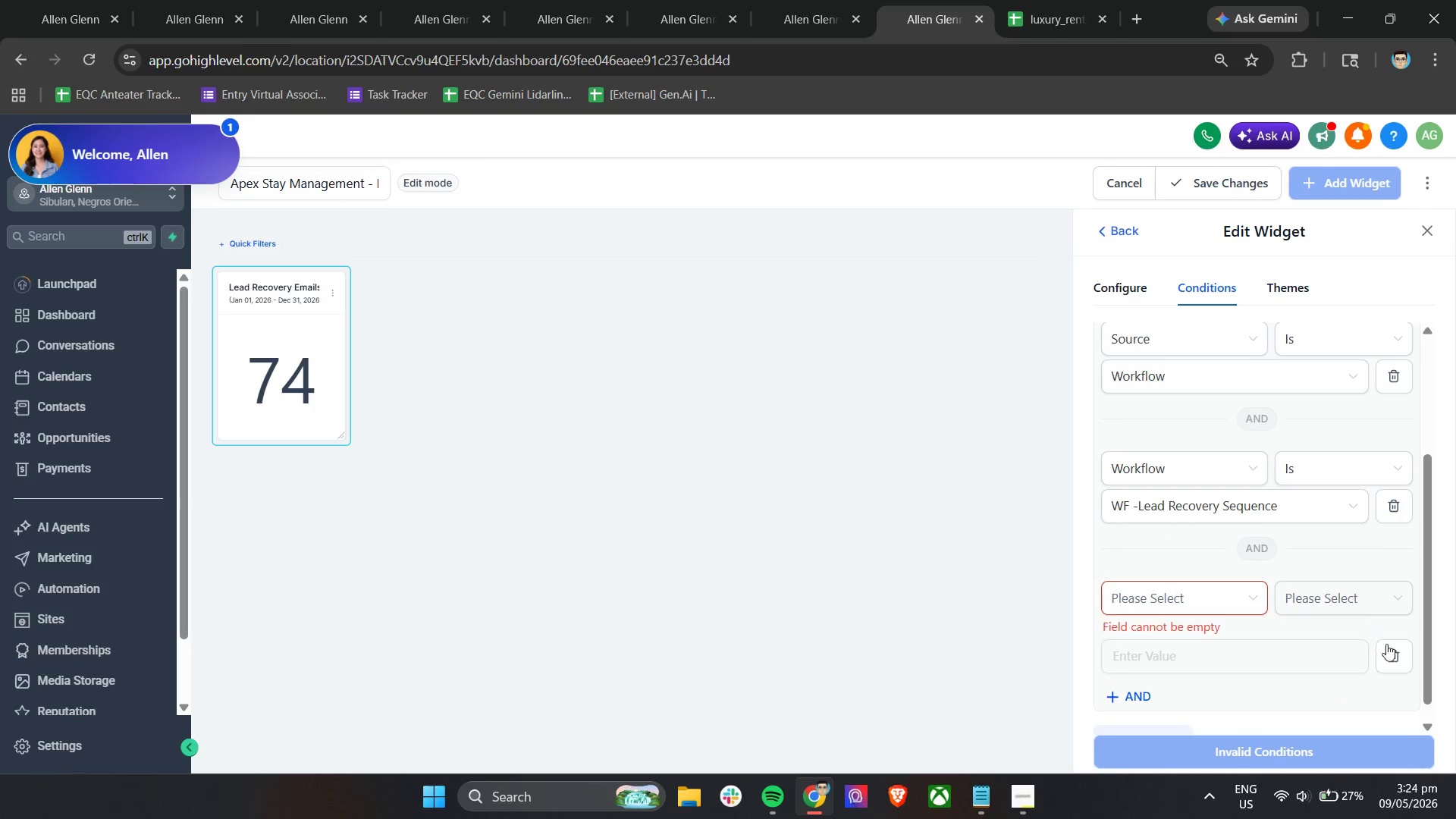 
left_click([1392, 650])
 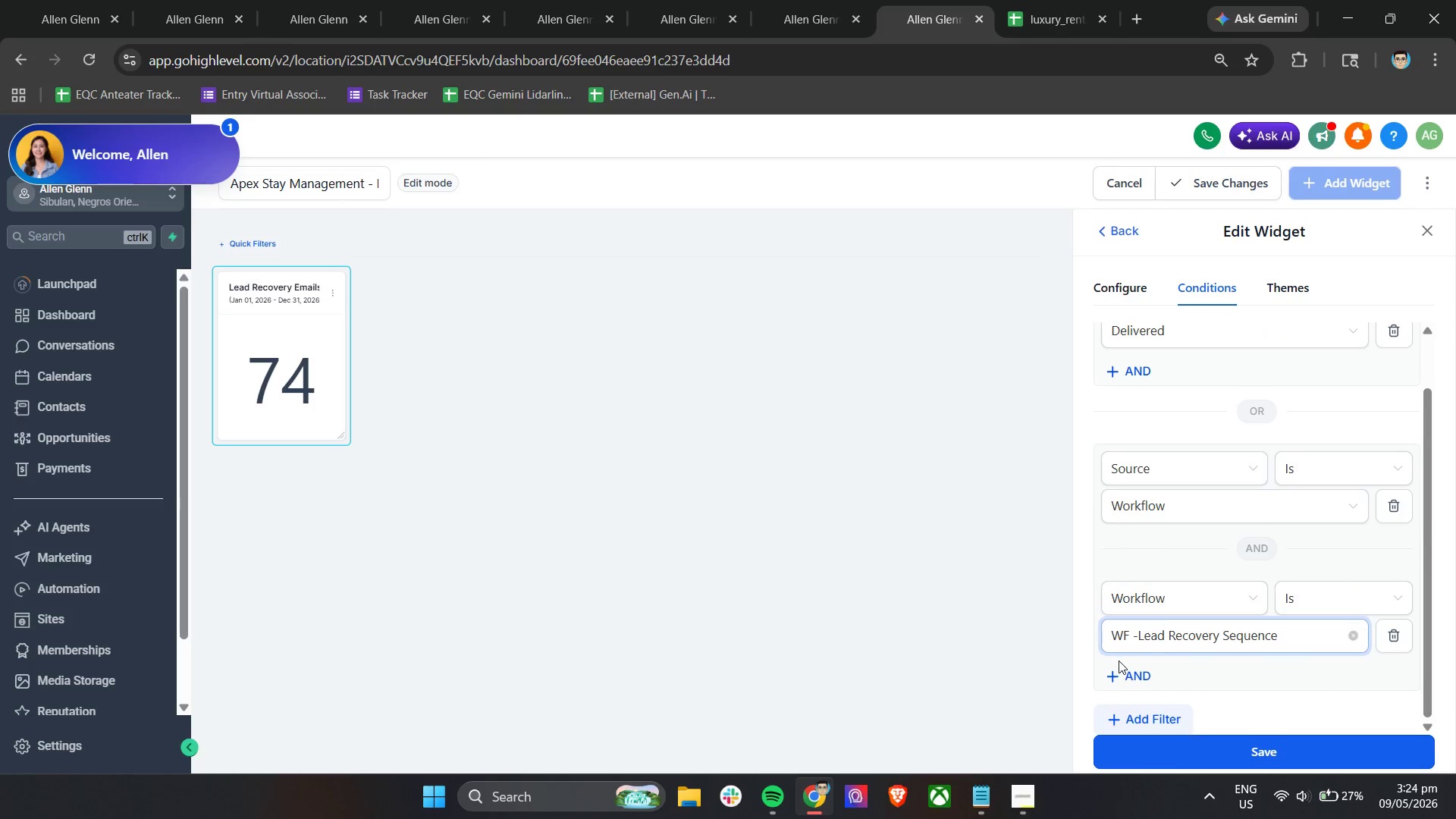 
scroll: coordinate [1248, 634], scroll_direction: down, amount: 7.0
 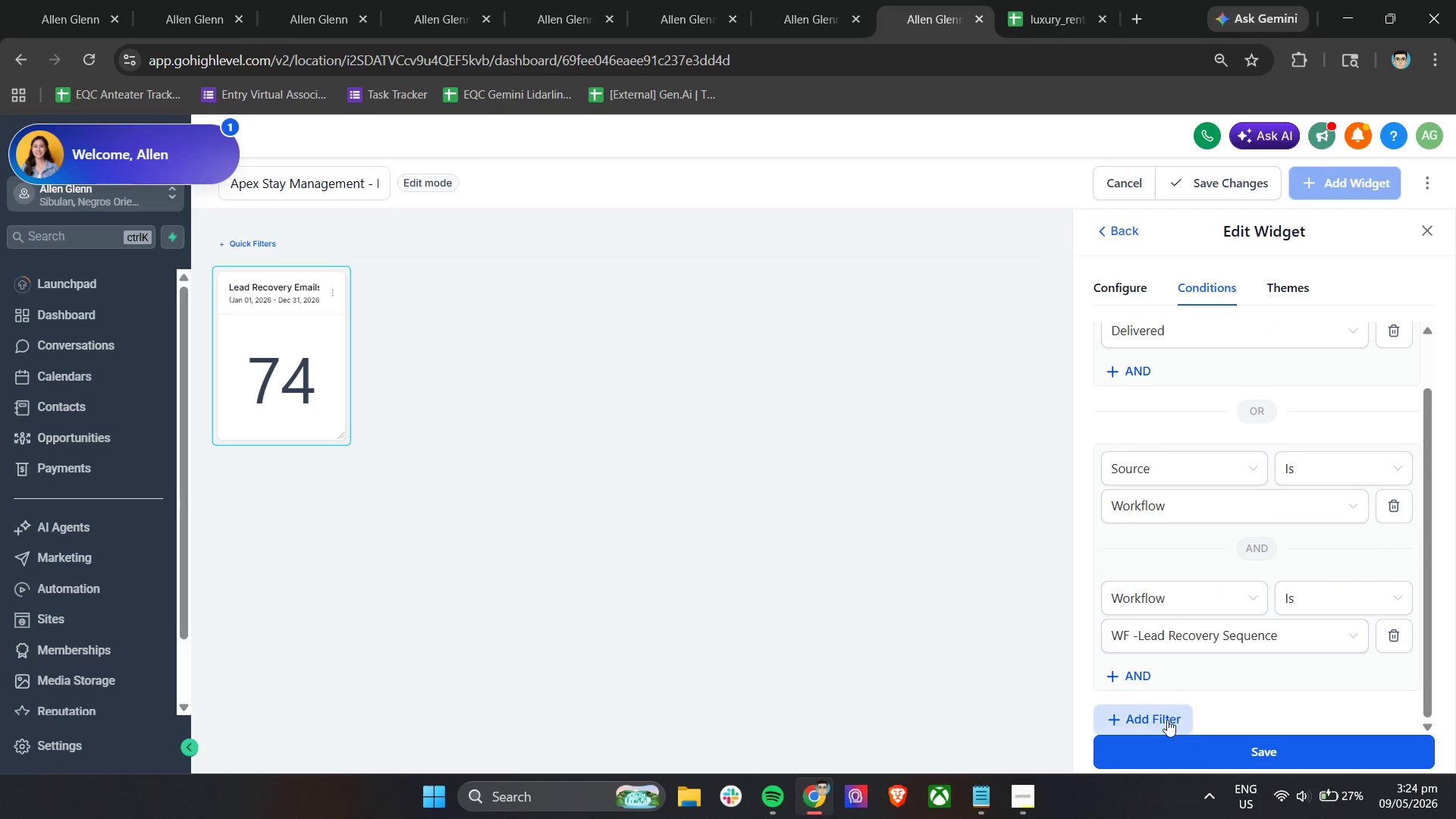 
left_click([1163, 717])
 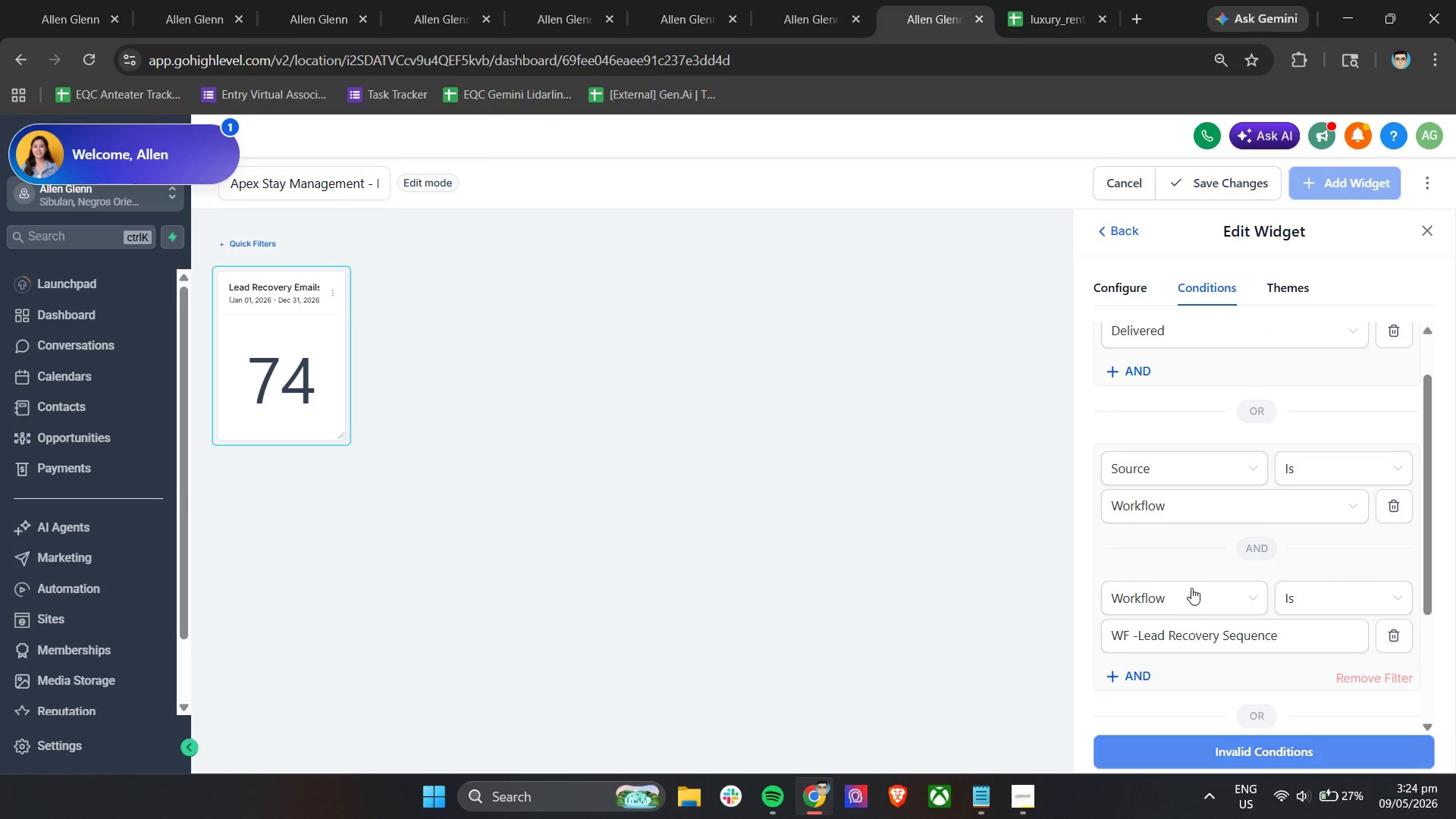 
scroll: coordinate [1191, 588], scroll_direction: down, amount: 4.0
 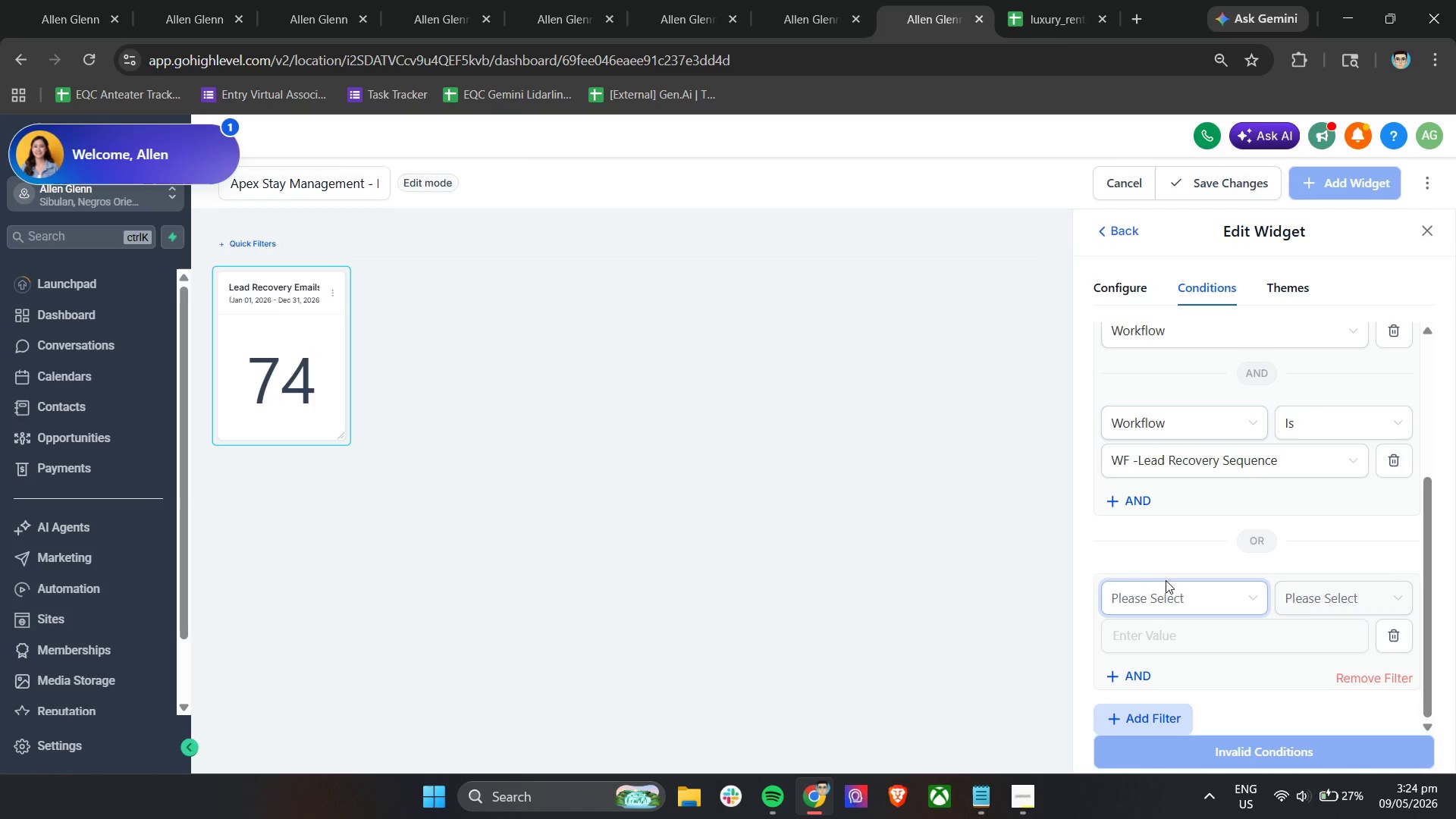 
left_click([1156, 582])
 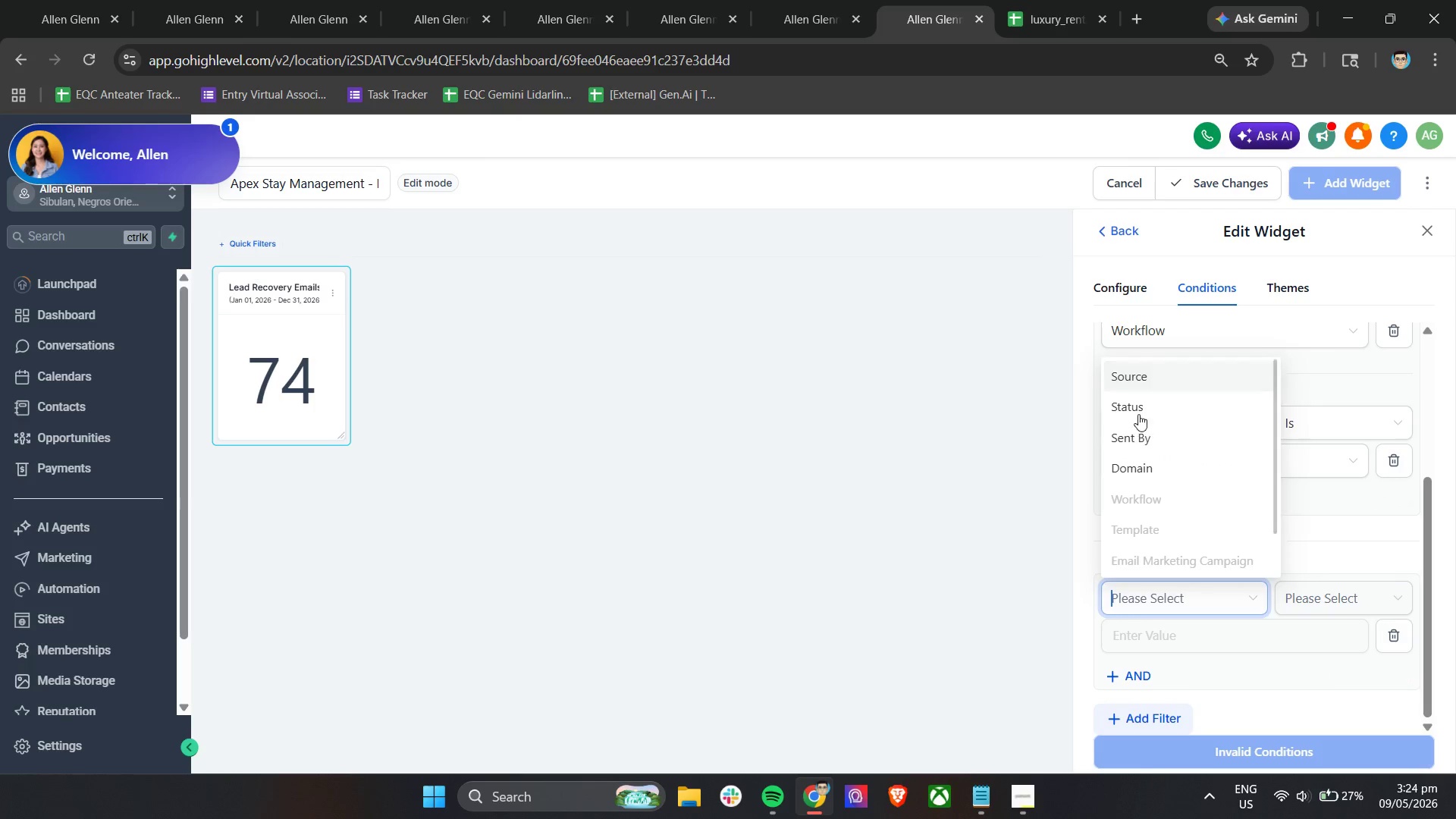 
left_click([1144, 372])
 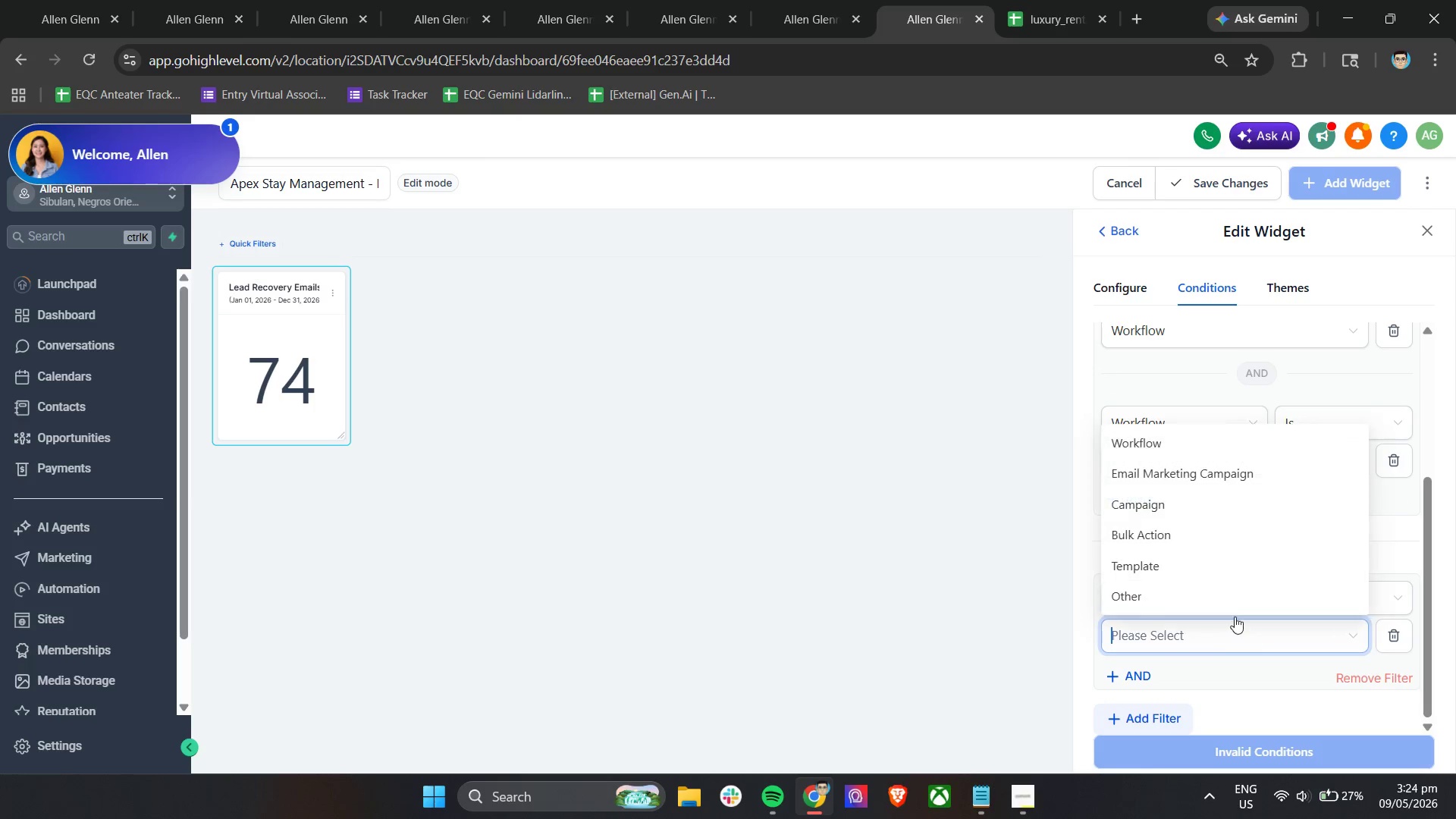 
left_click([1175, 510])
 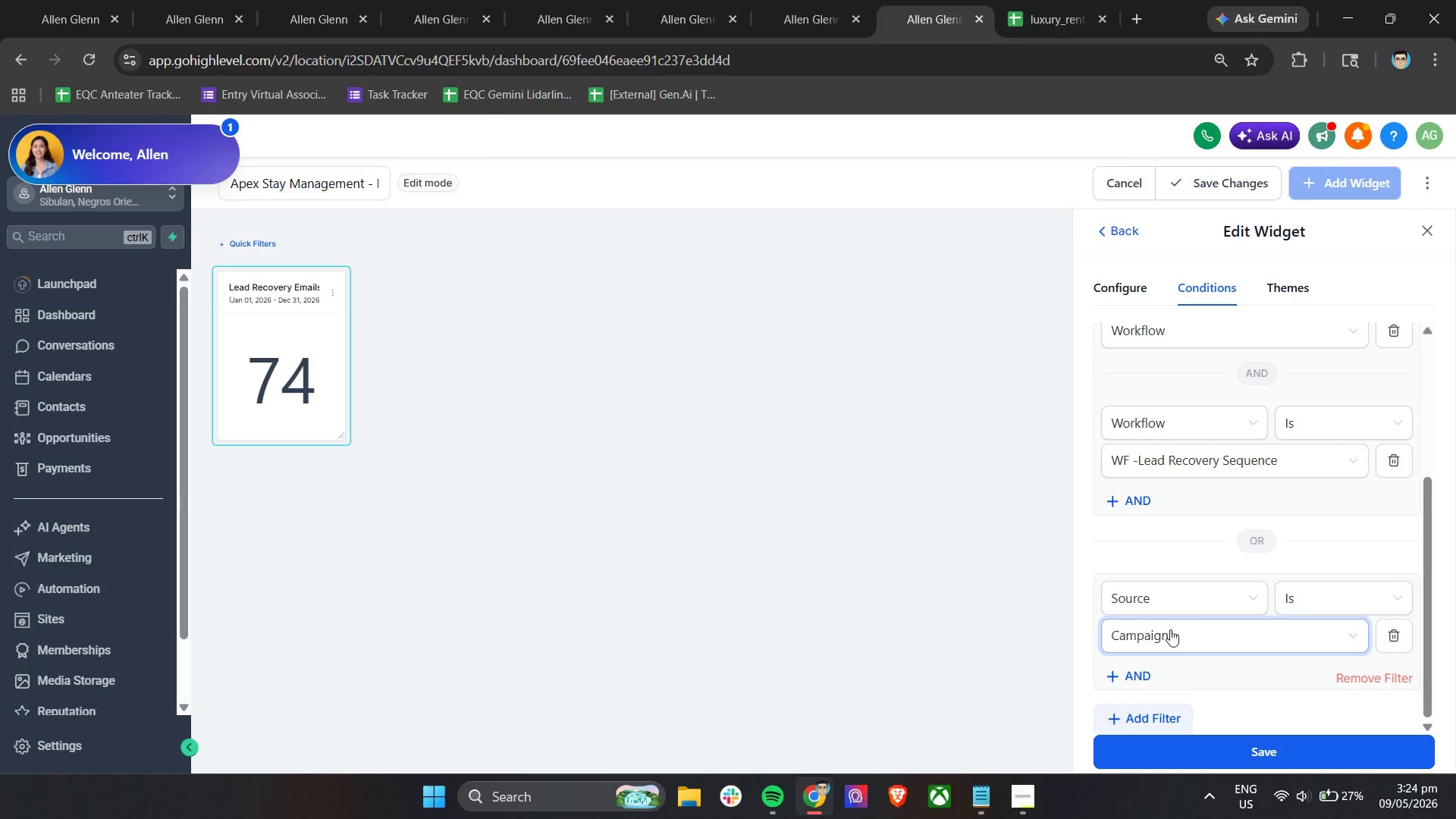 
left_click([1138, 667])
 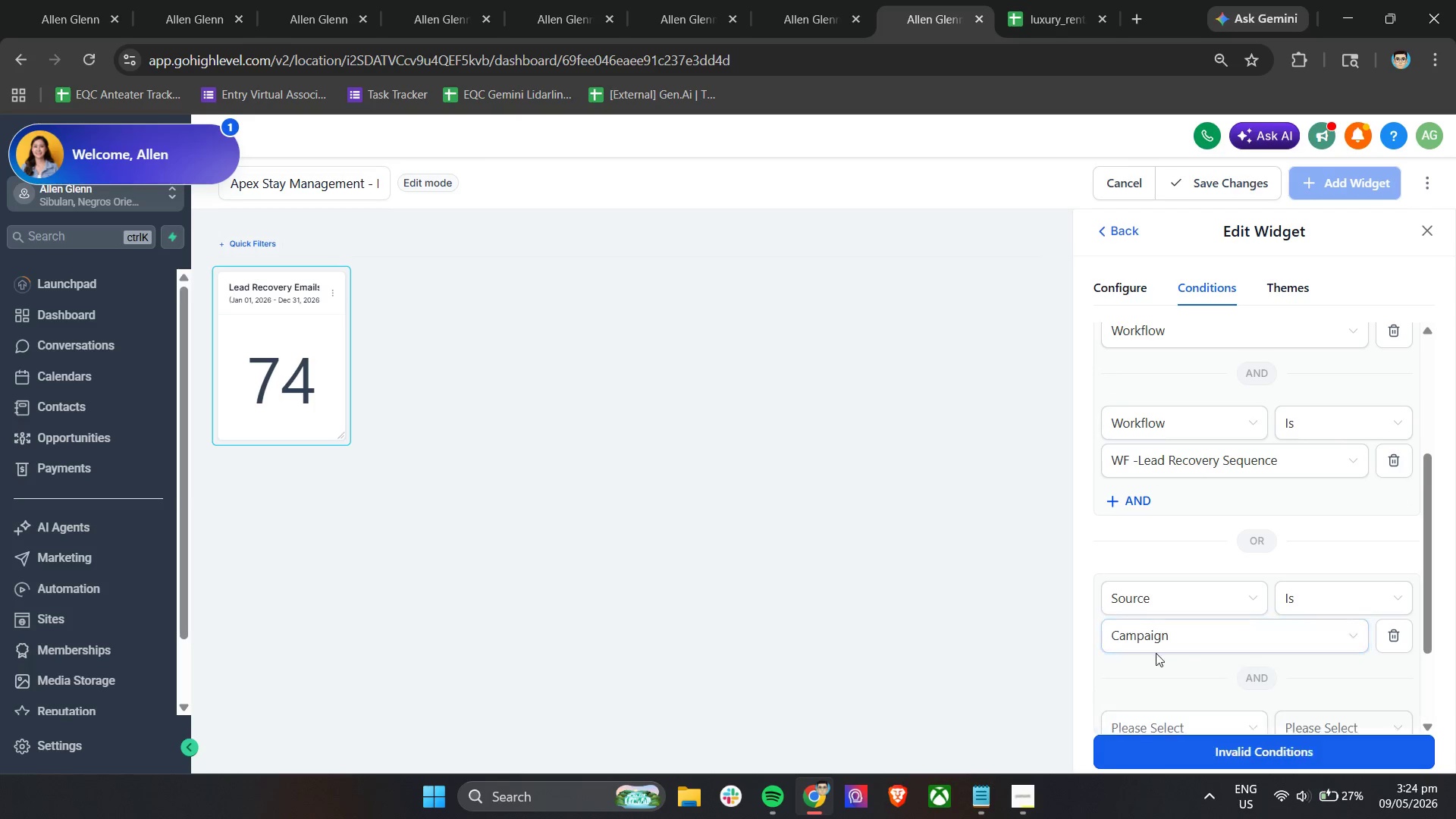 
scroll: coordinate [1181, 641], scroll_direction: down, amount: 2.0
 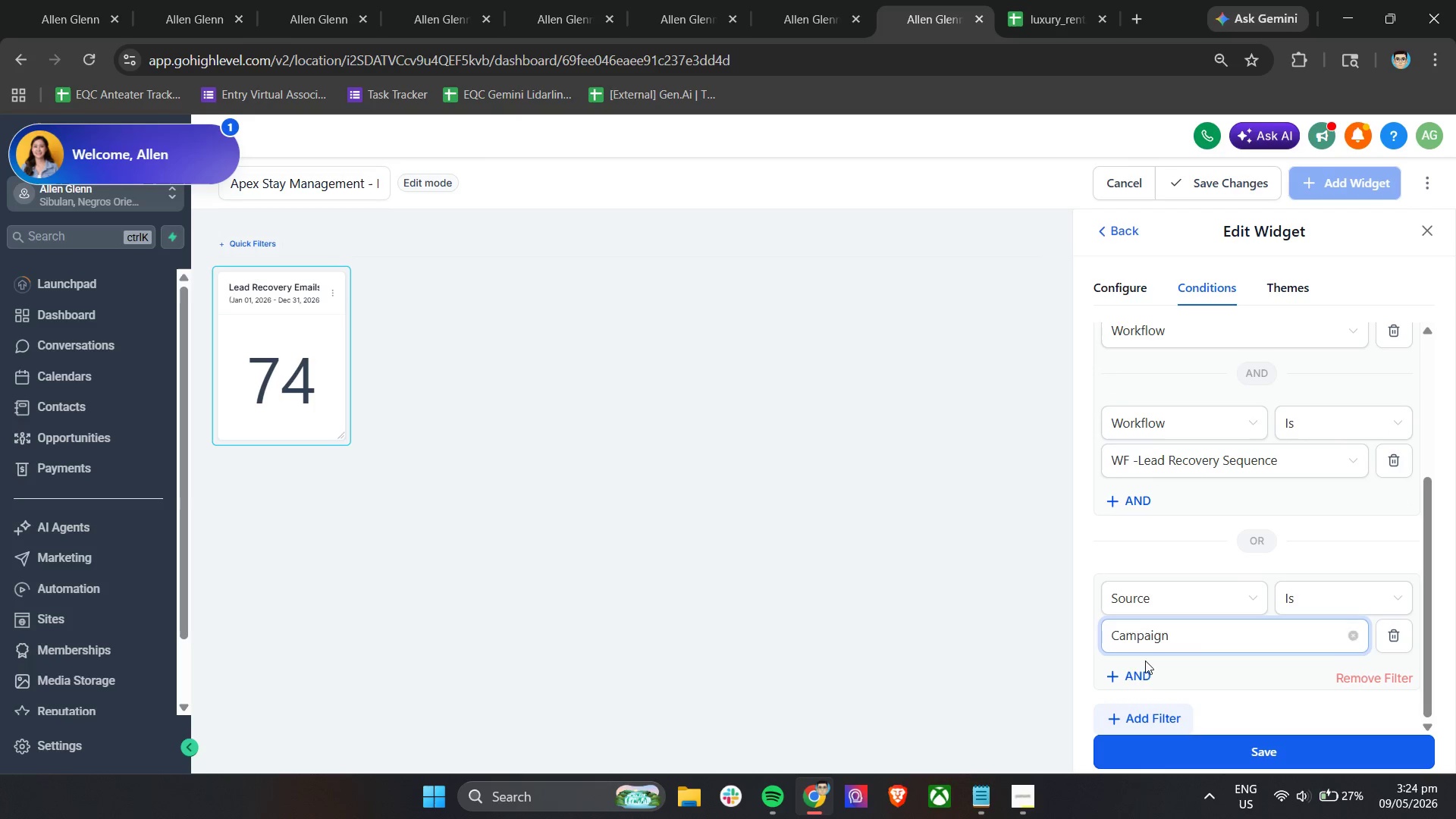 
left_click([1184, 594])
 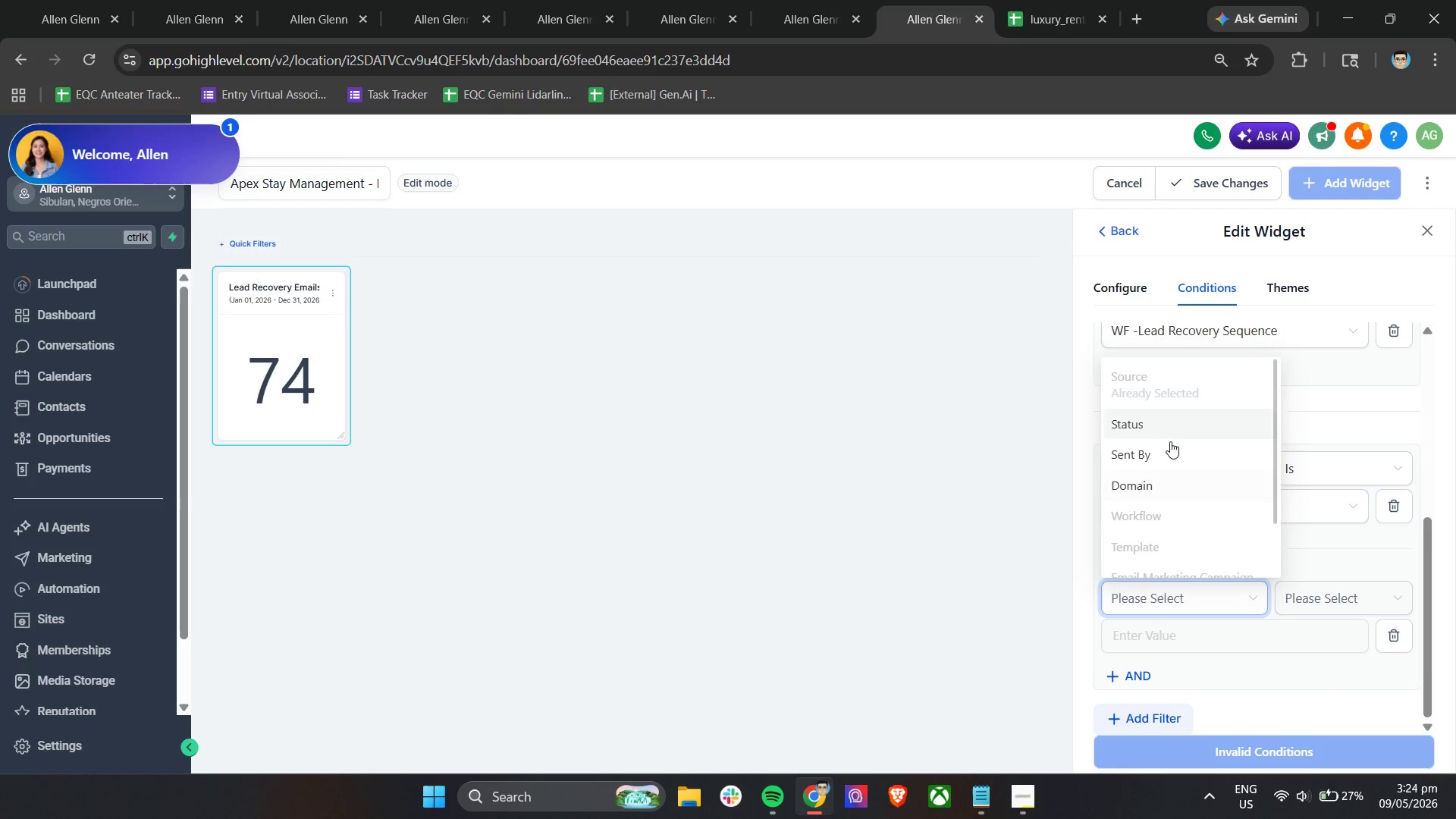 
scroll: coordinate [1180, 613], scroll_direction: down, amount: 3.0
 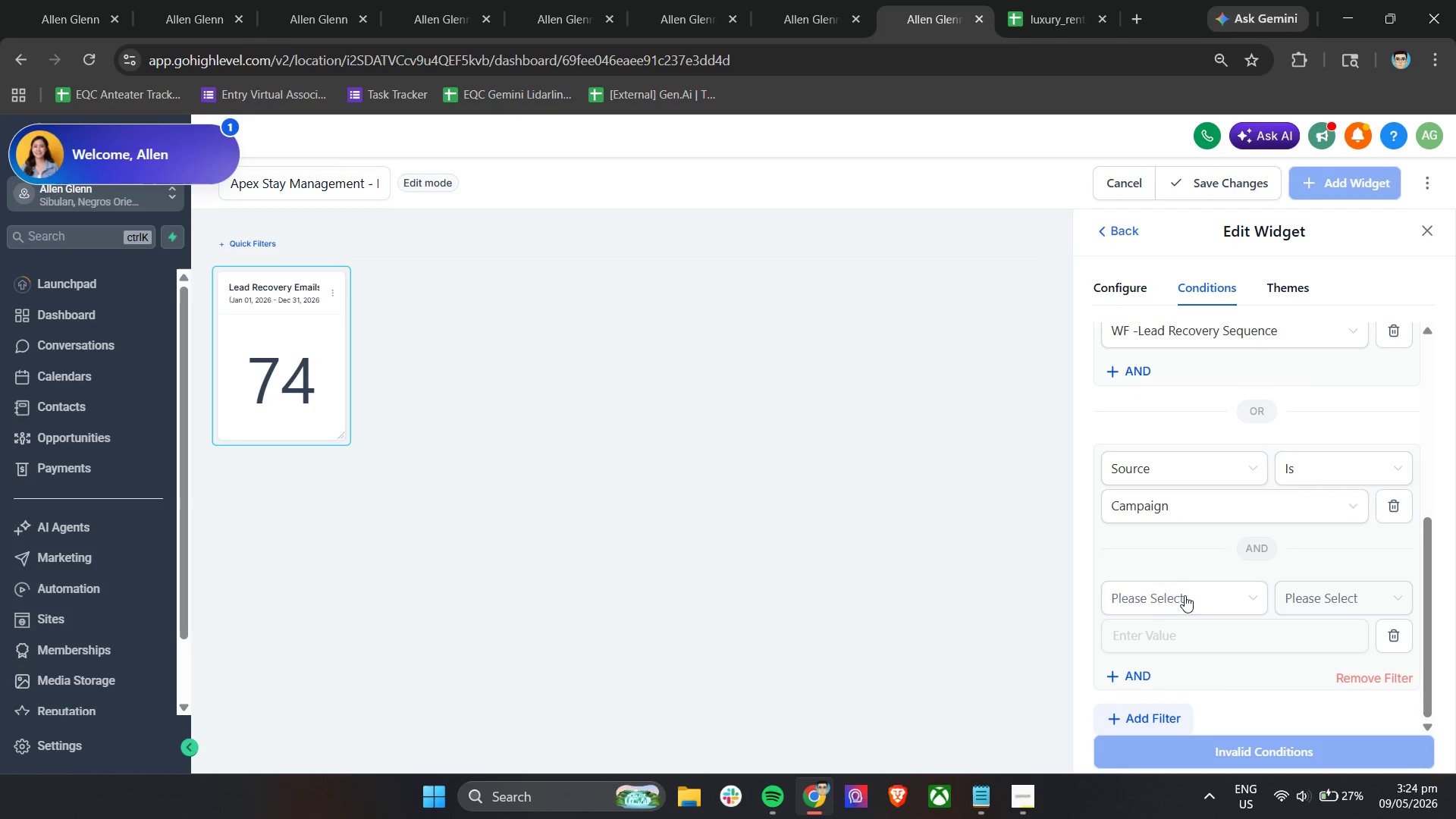 
left_click([1165, 527])
 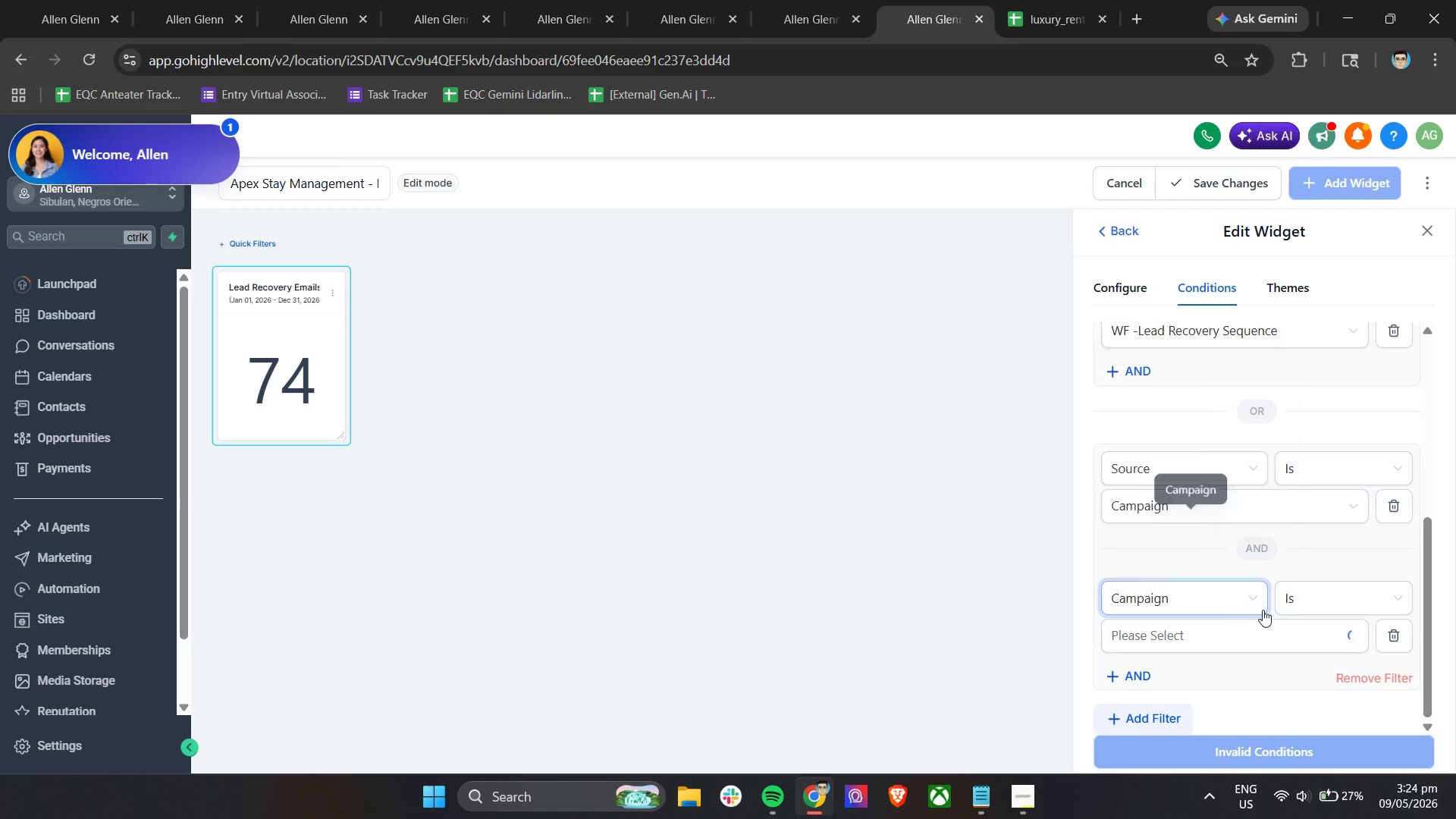 
scroll: coordinate [1163, 478], scroll_direction: down, amount: 2.0
 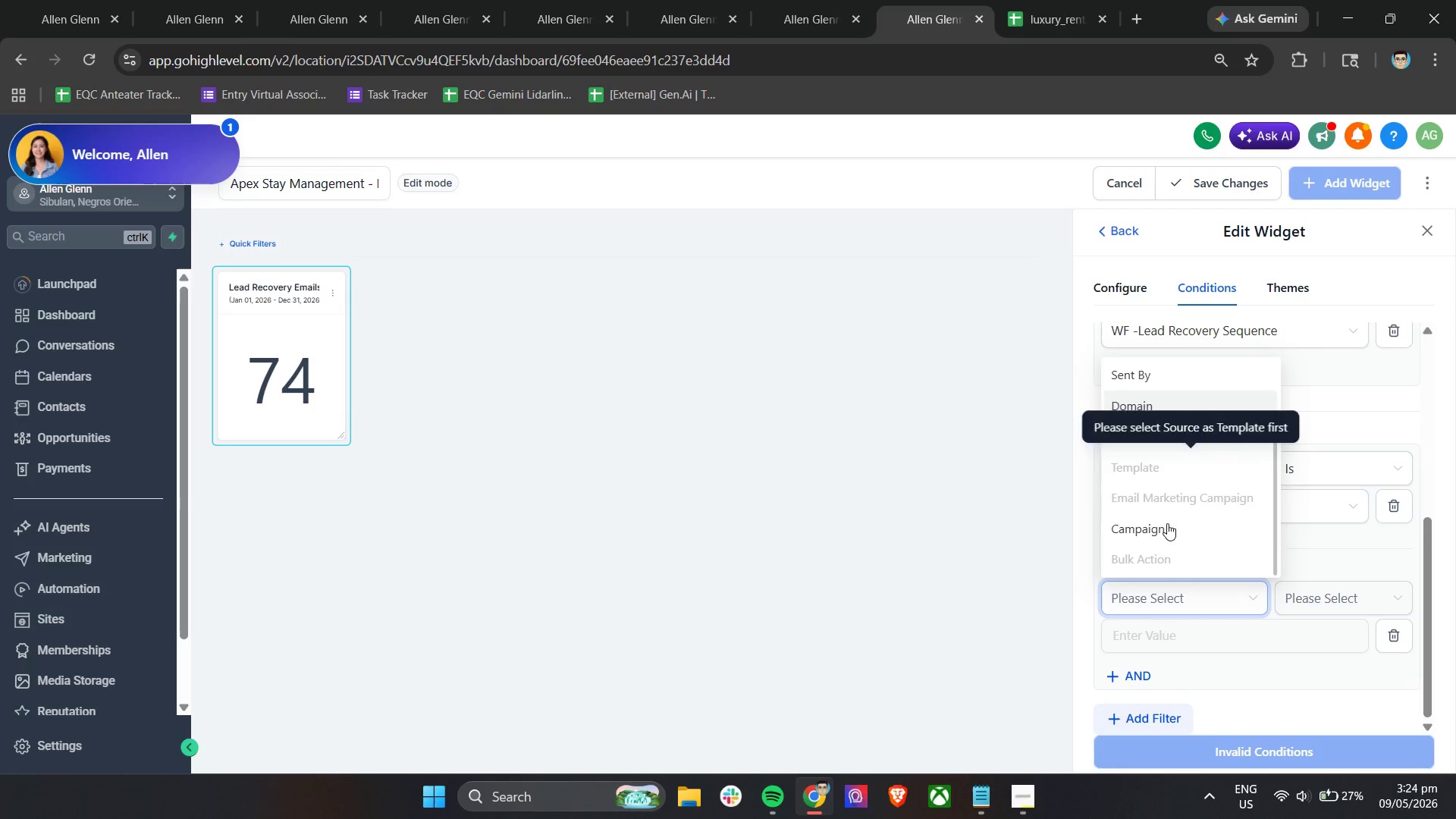 
left_click([1306, 605])
 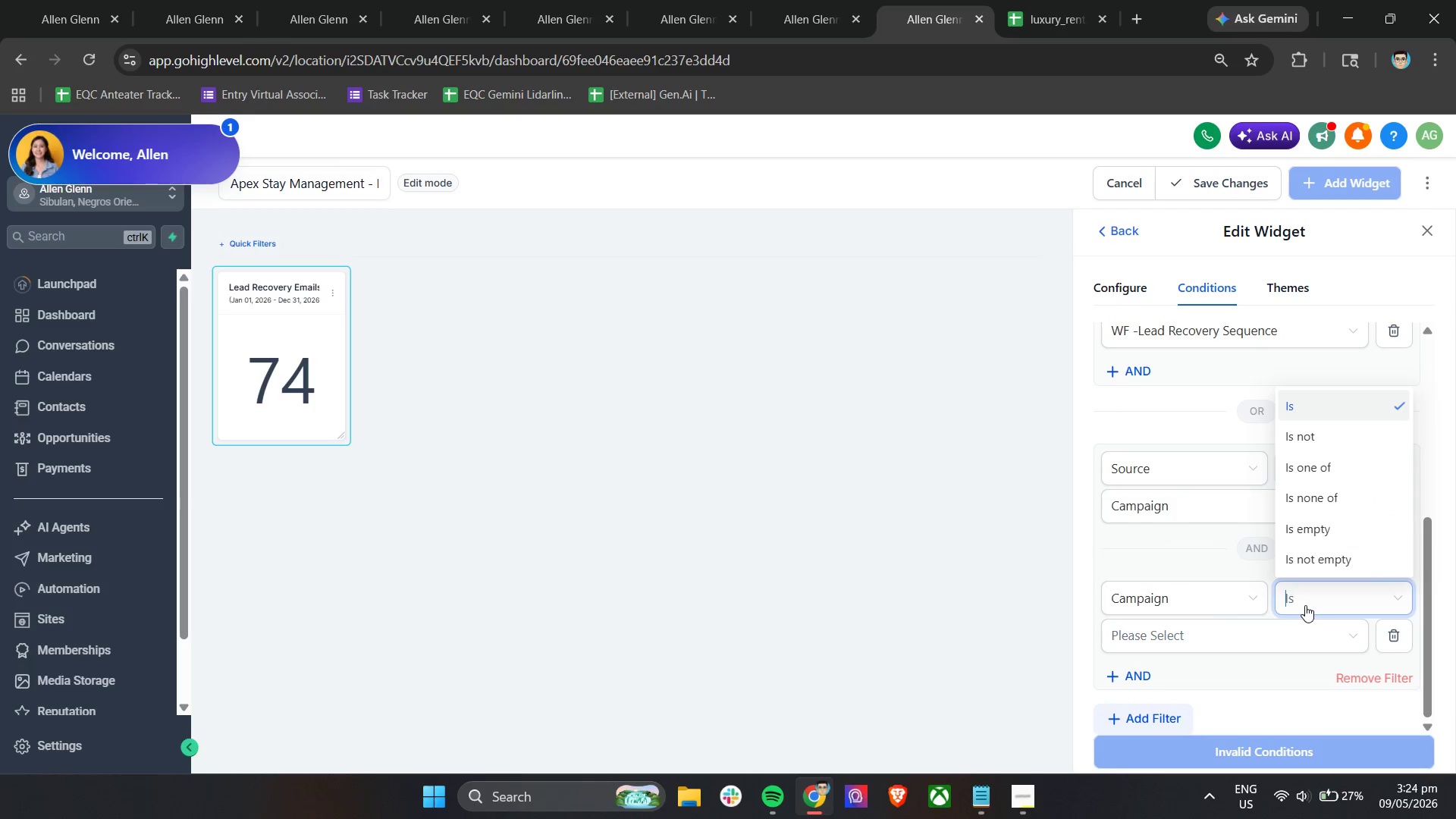 
left_click([1252, 623])
 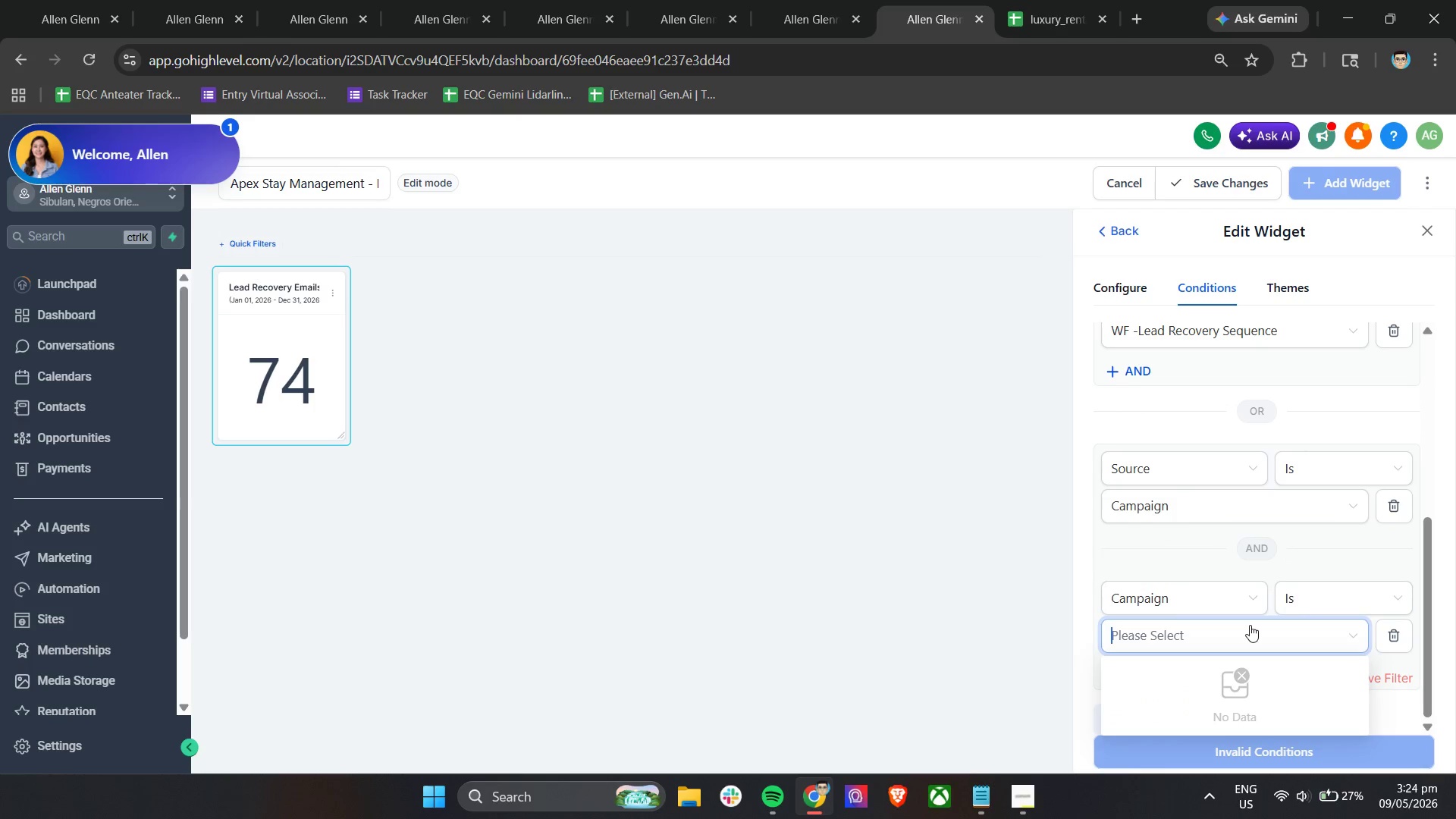 
left_click([1320, 600])
 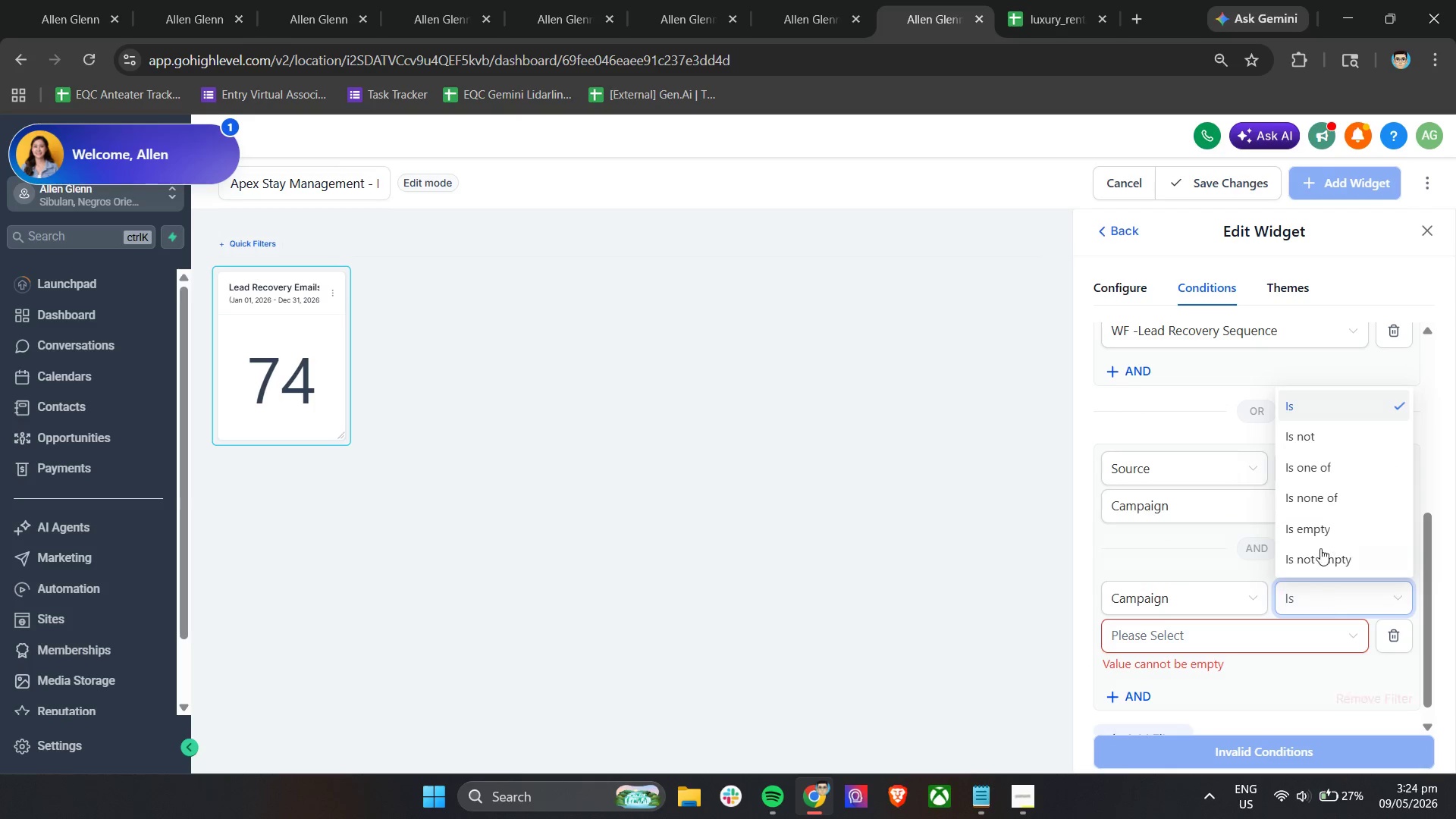 
scroll: coordinate [1320, 543], scroll_direction: down, amount: 9.0
 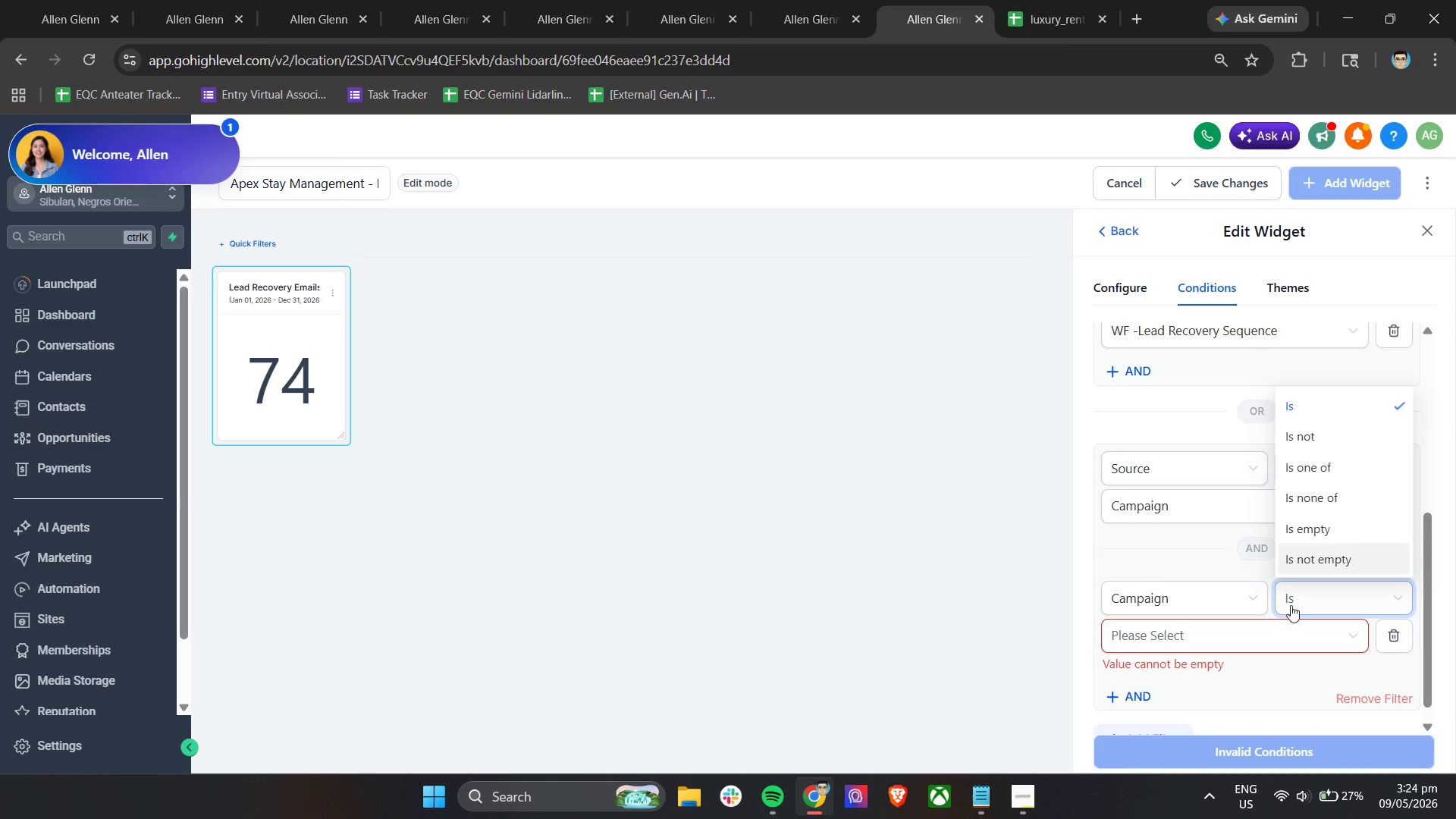 
left_click([1397, 638])
 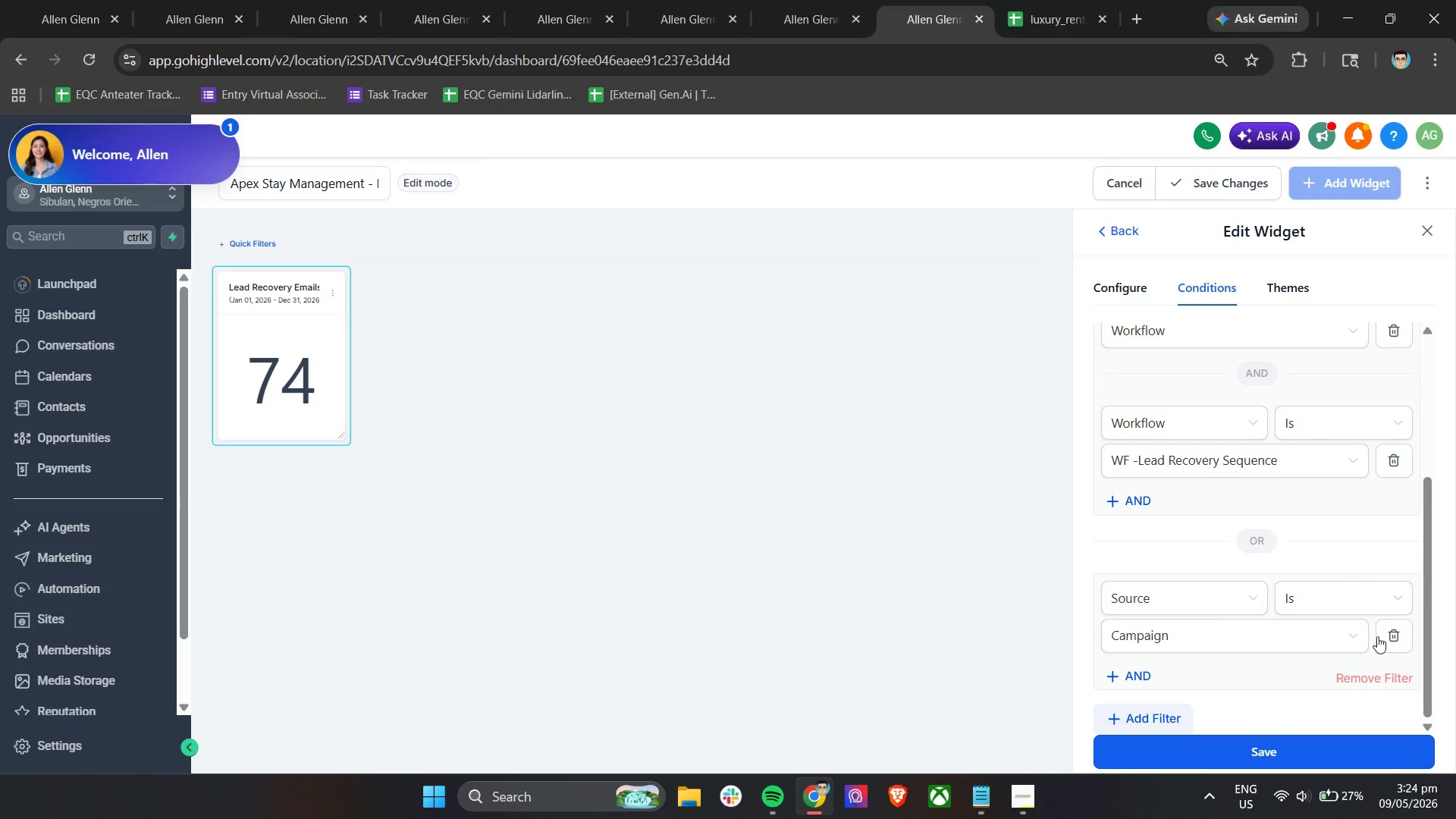 
left_click([1394, 643])
 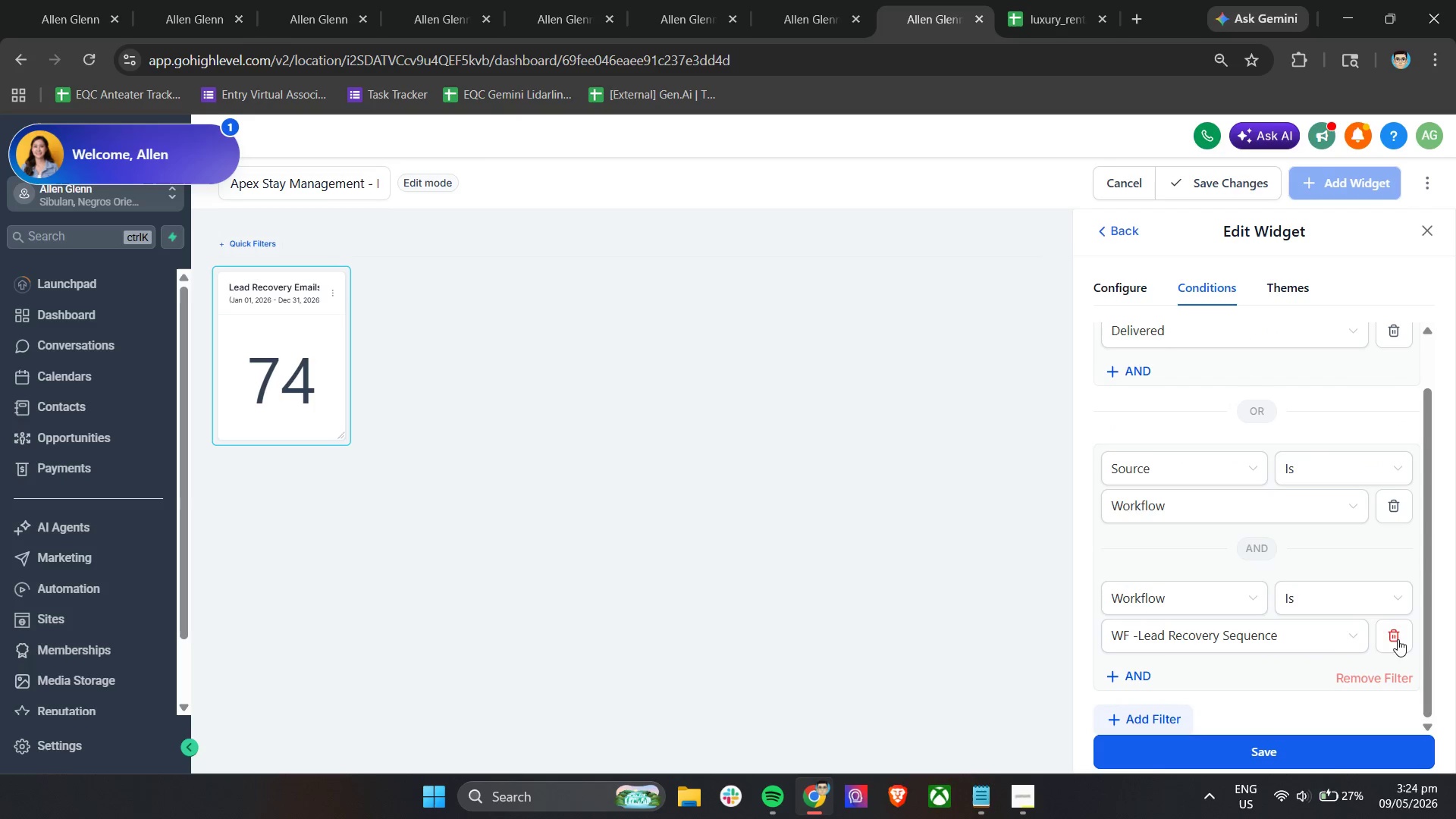 
scroll: coordinate [1237, 588], scroll_direction: up, amount: 7.0
 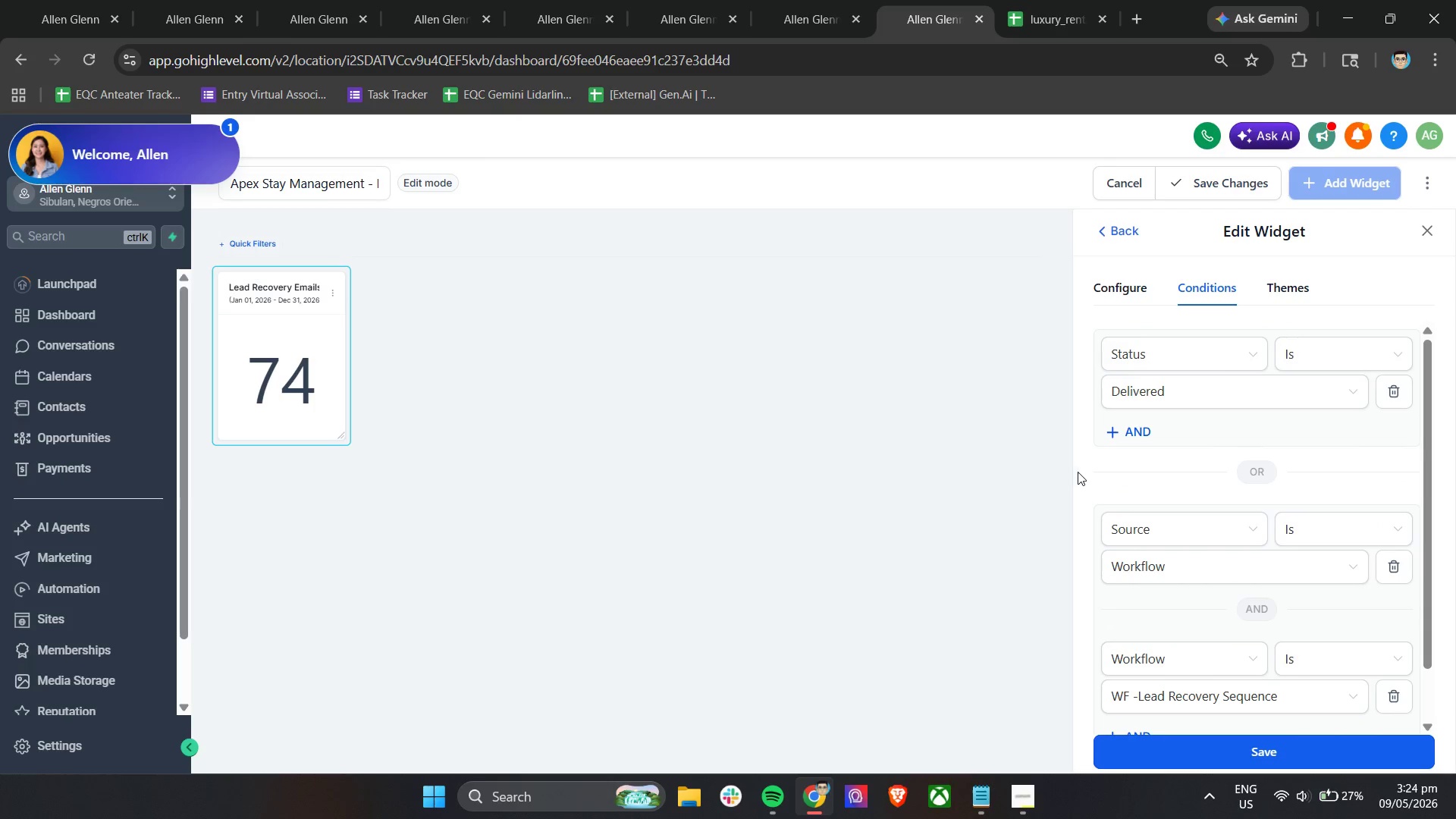 
left_click([1092, 475])
 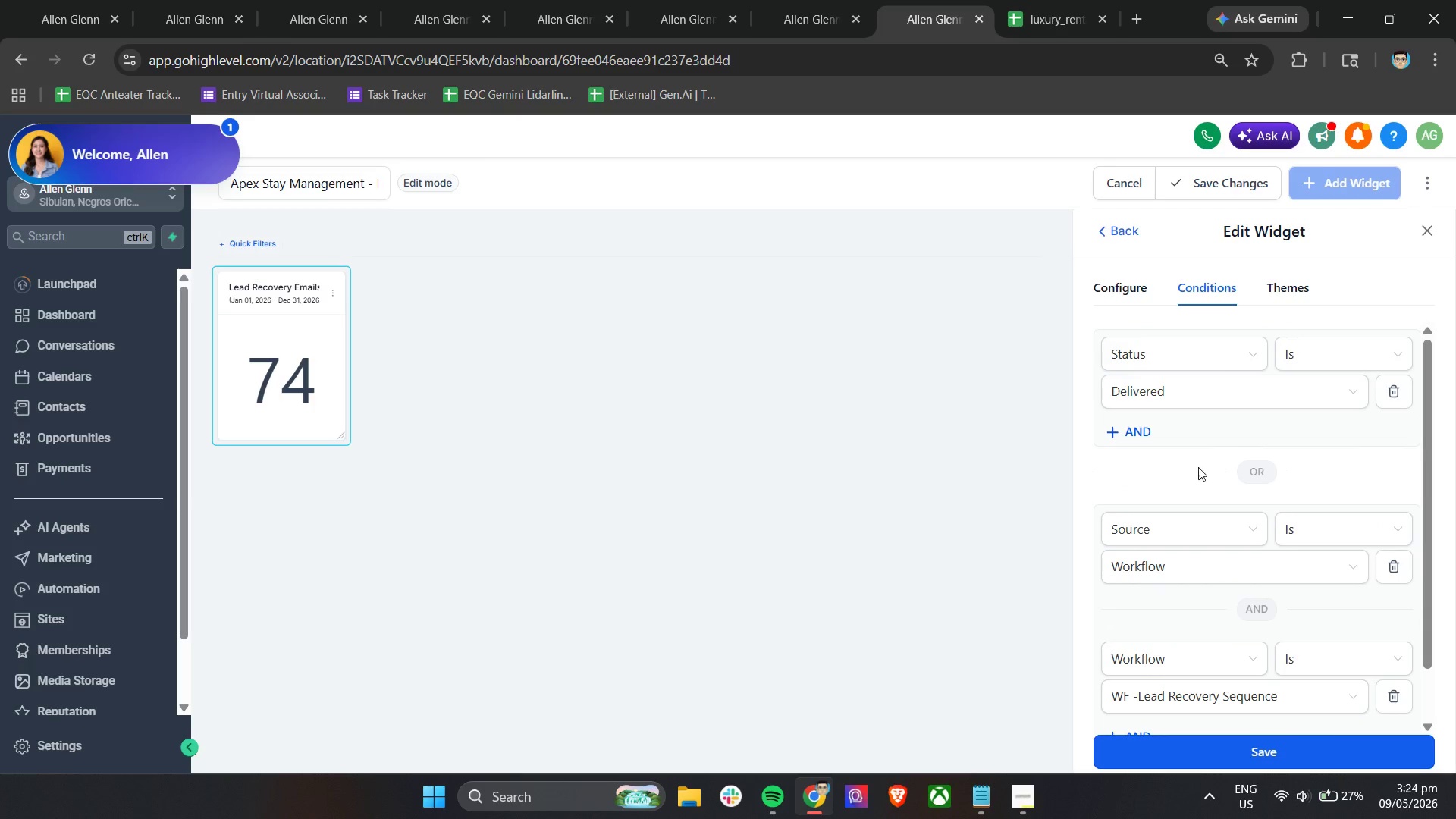 
scroll: coordinate [1228, 471], scroll_direction: up, amount: 1.0
 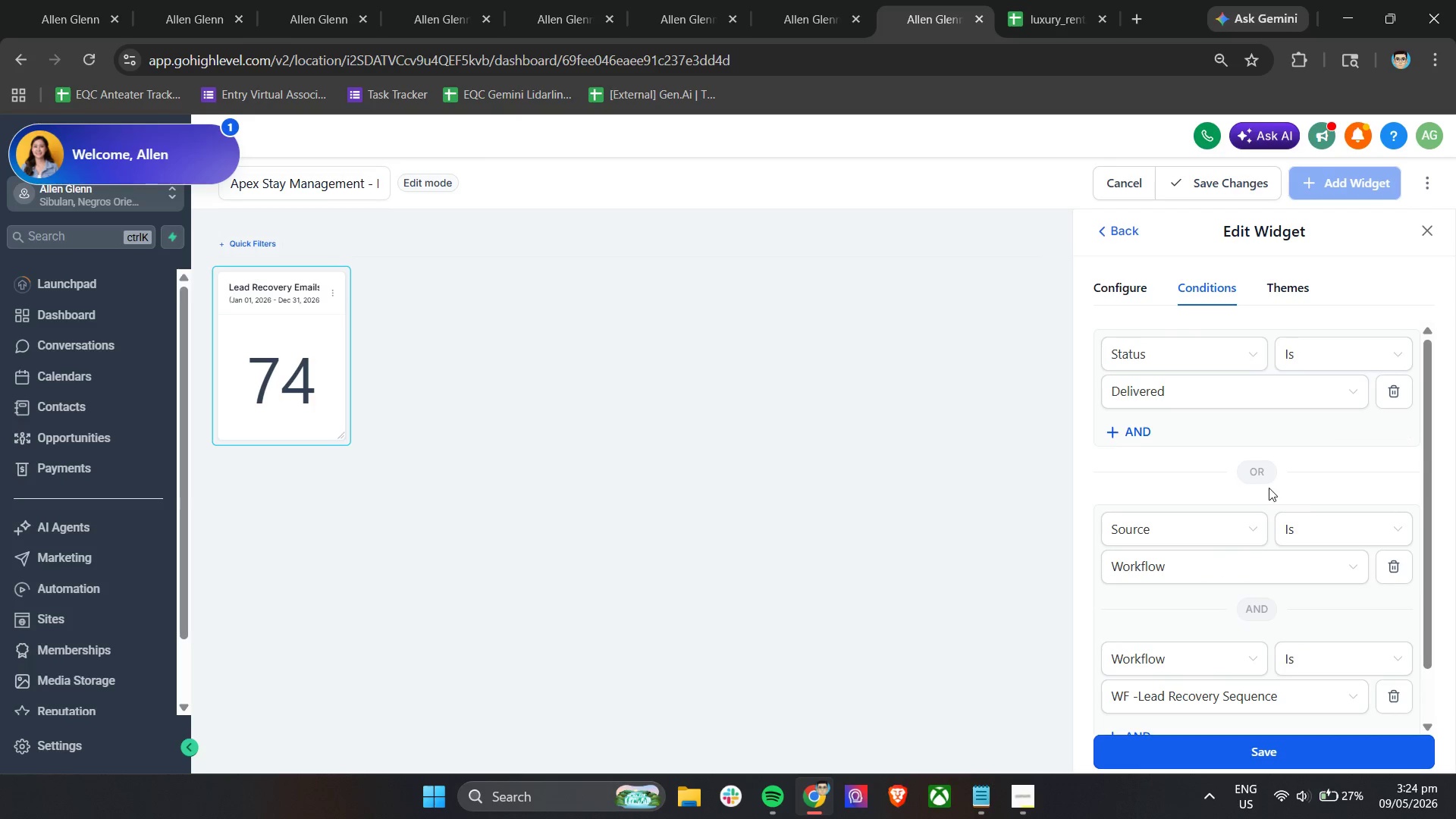 
left_click([1396, 566])
 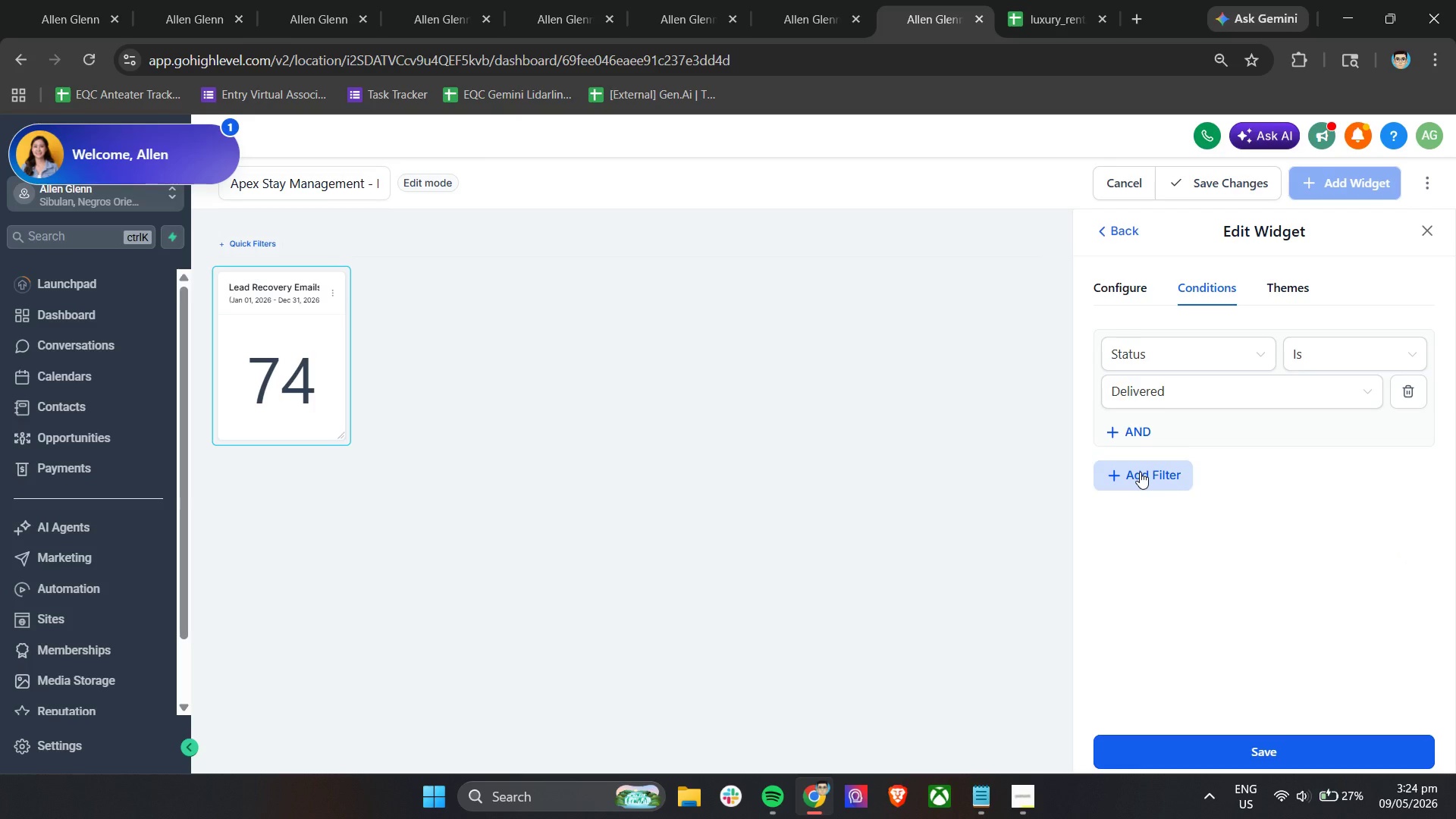 
left_click([1140, 472])
 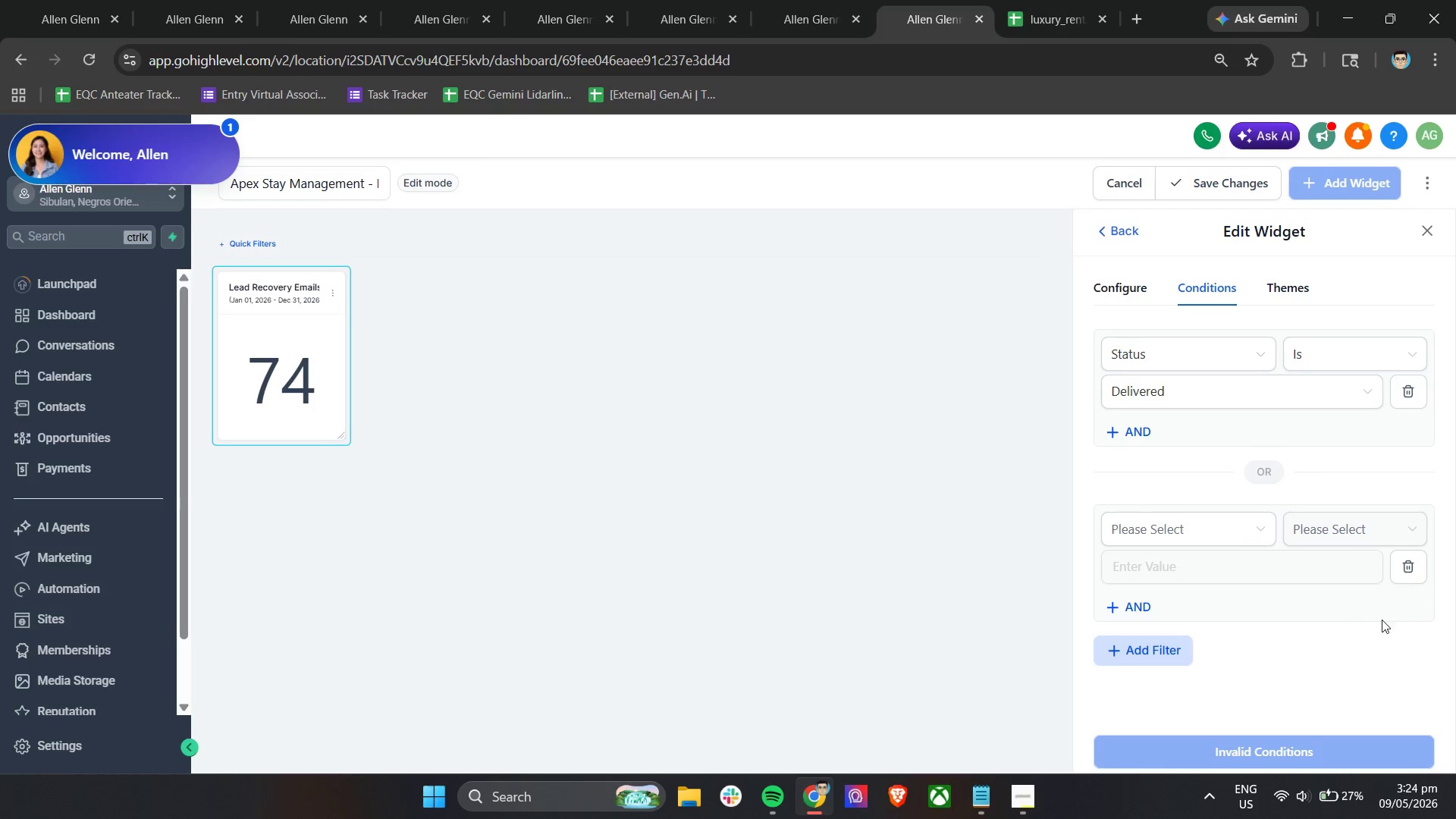 
left_click([1408, 573])
 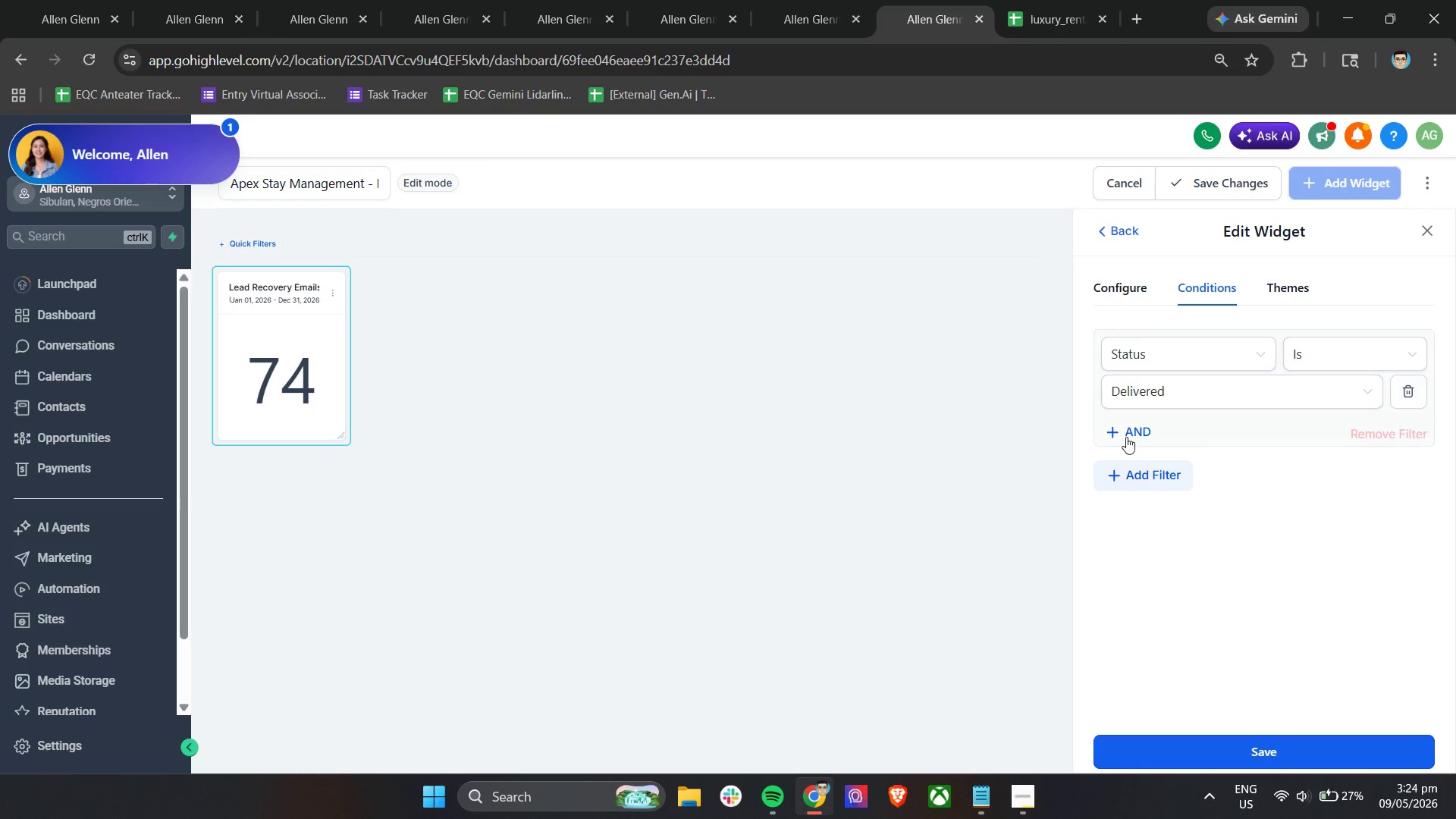 
left_click([1126, 435])
 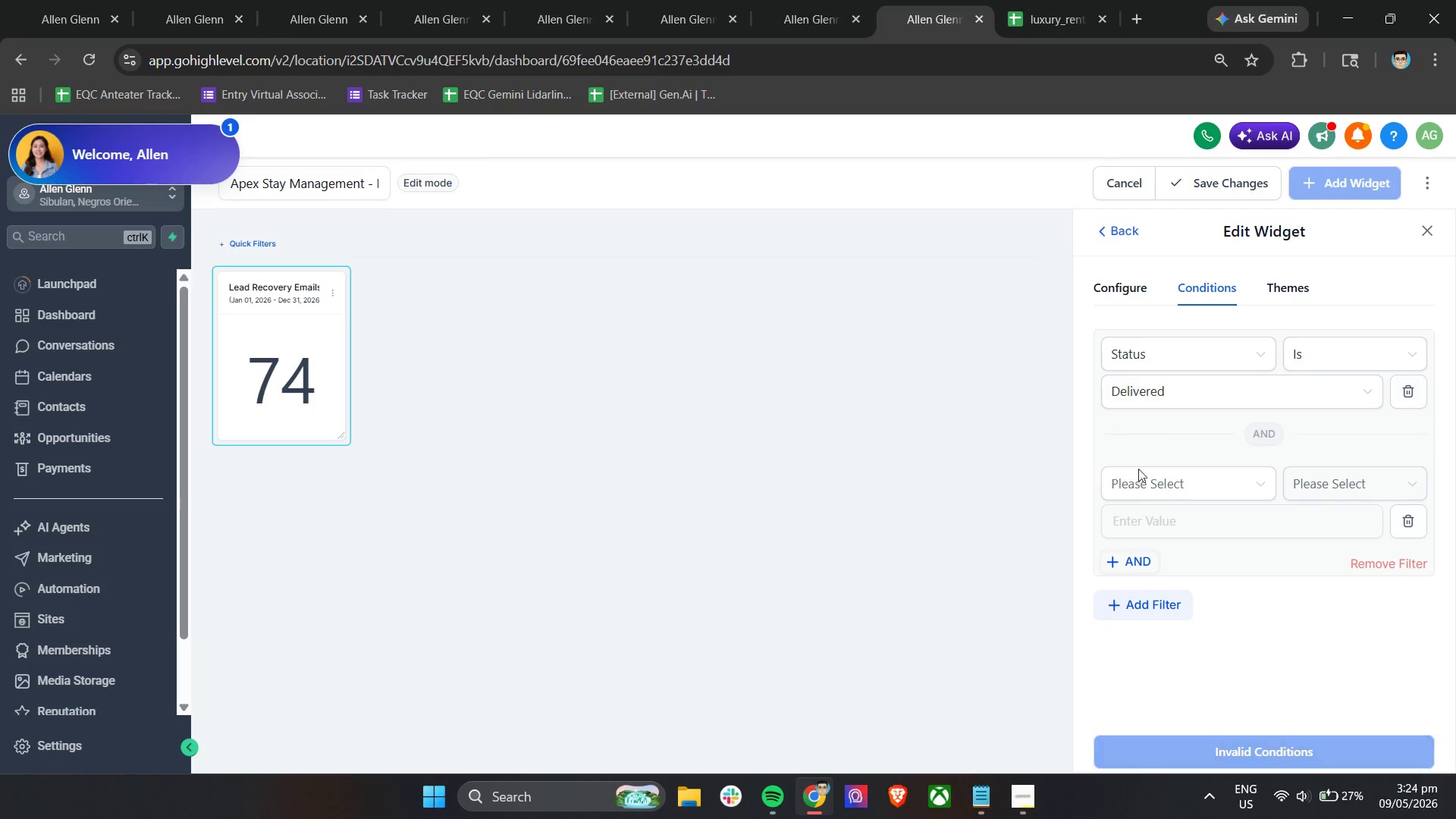 
left_click([1146, 487])
 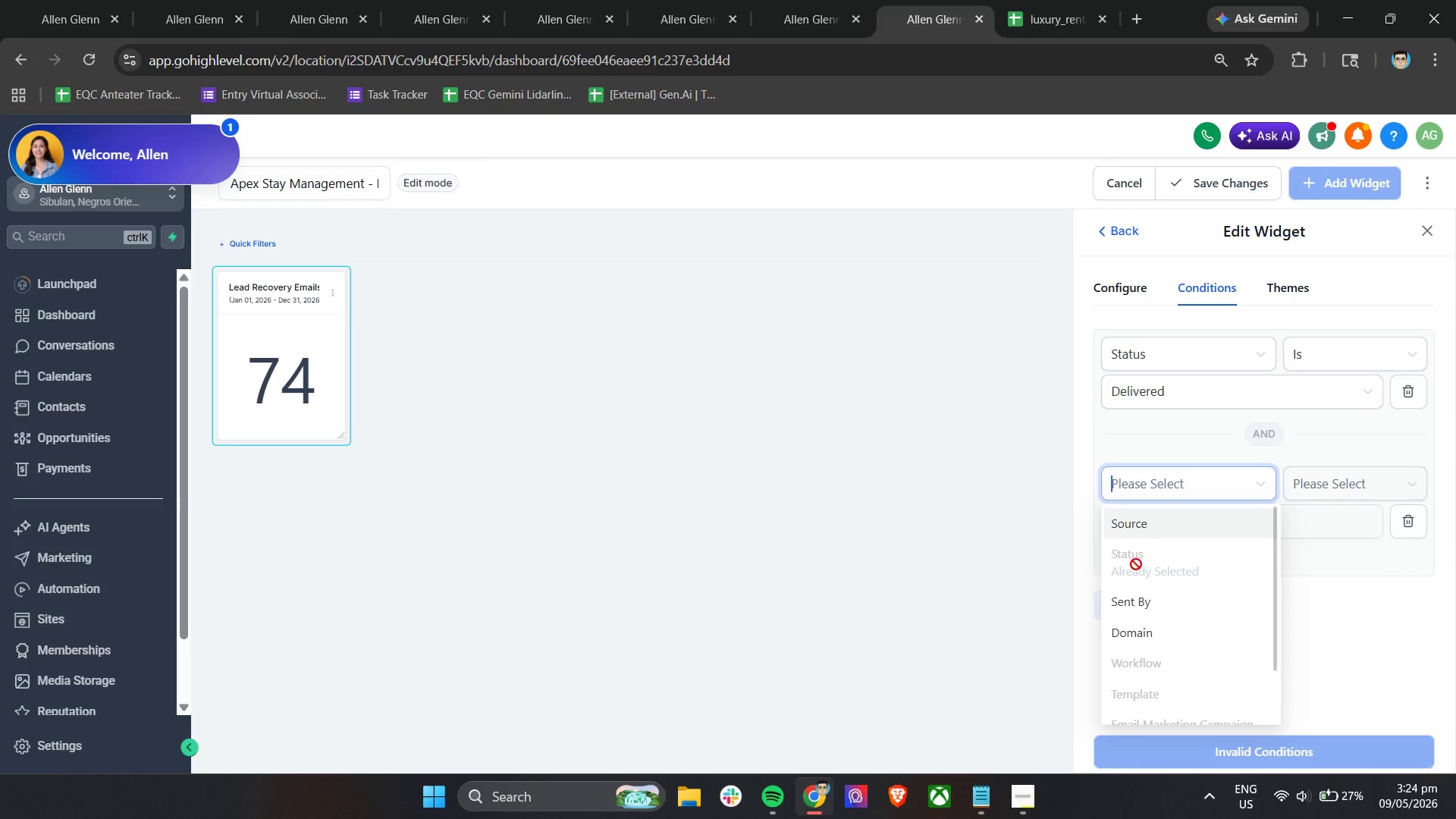 
left_click([1147, 538])
 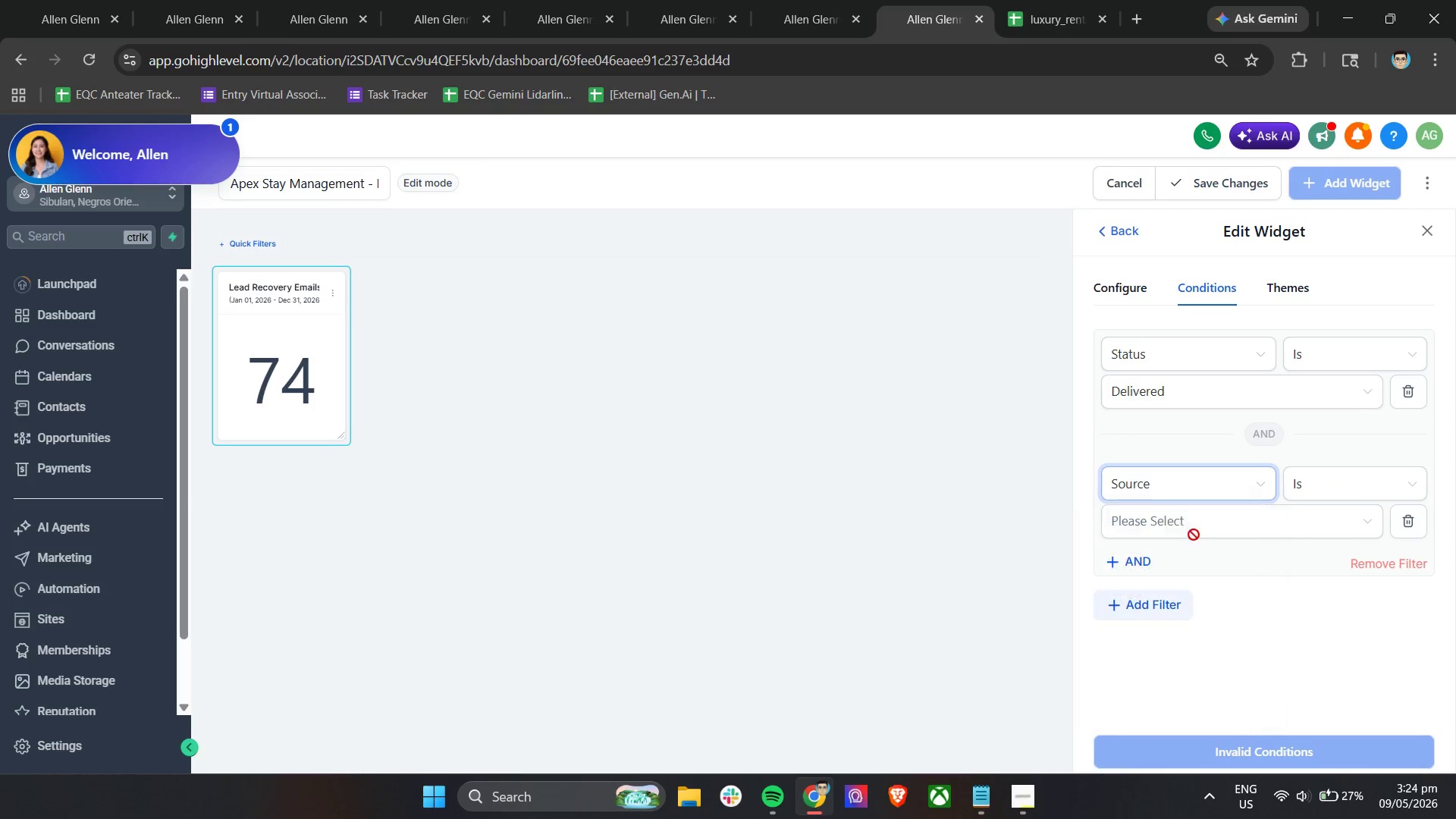 
left_click([1210, 523])
 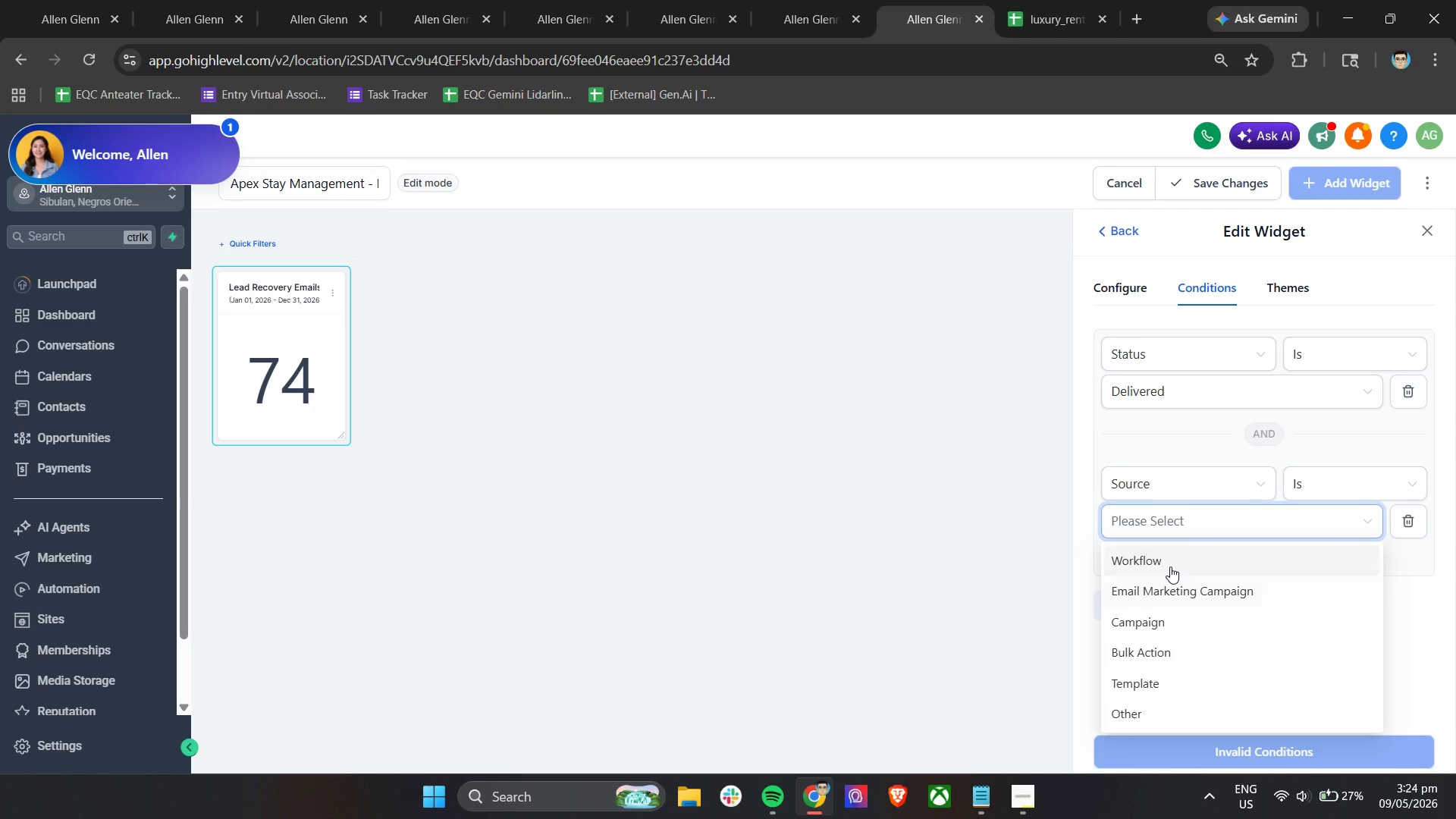 
left_click([1170, 566])
 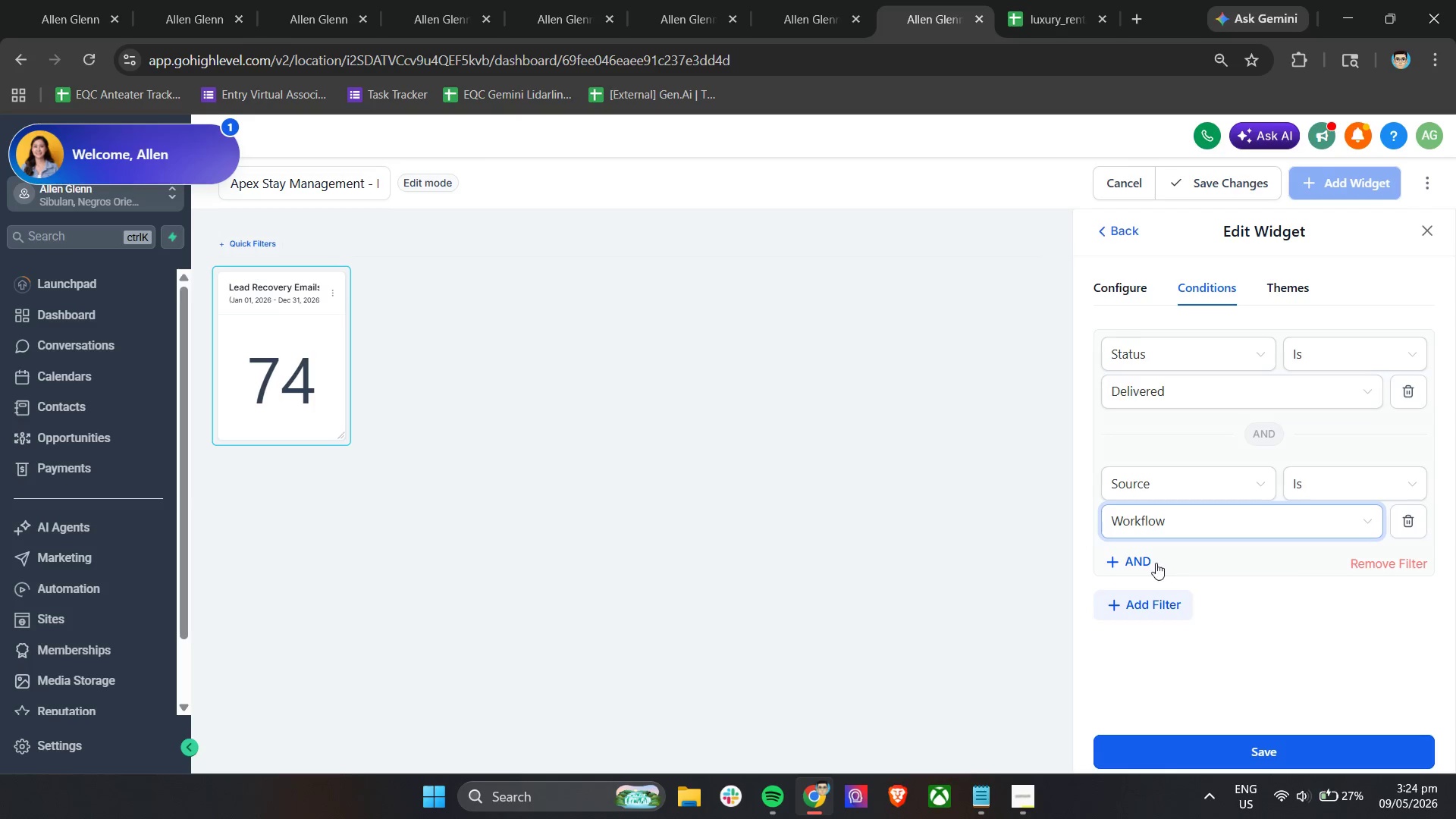 
left_click([1122, 555])
 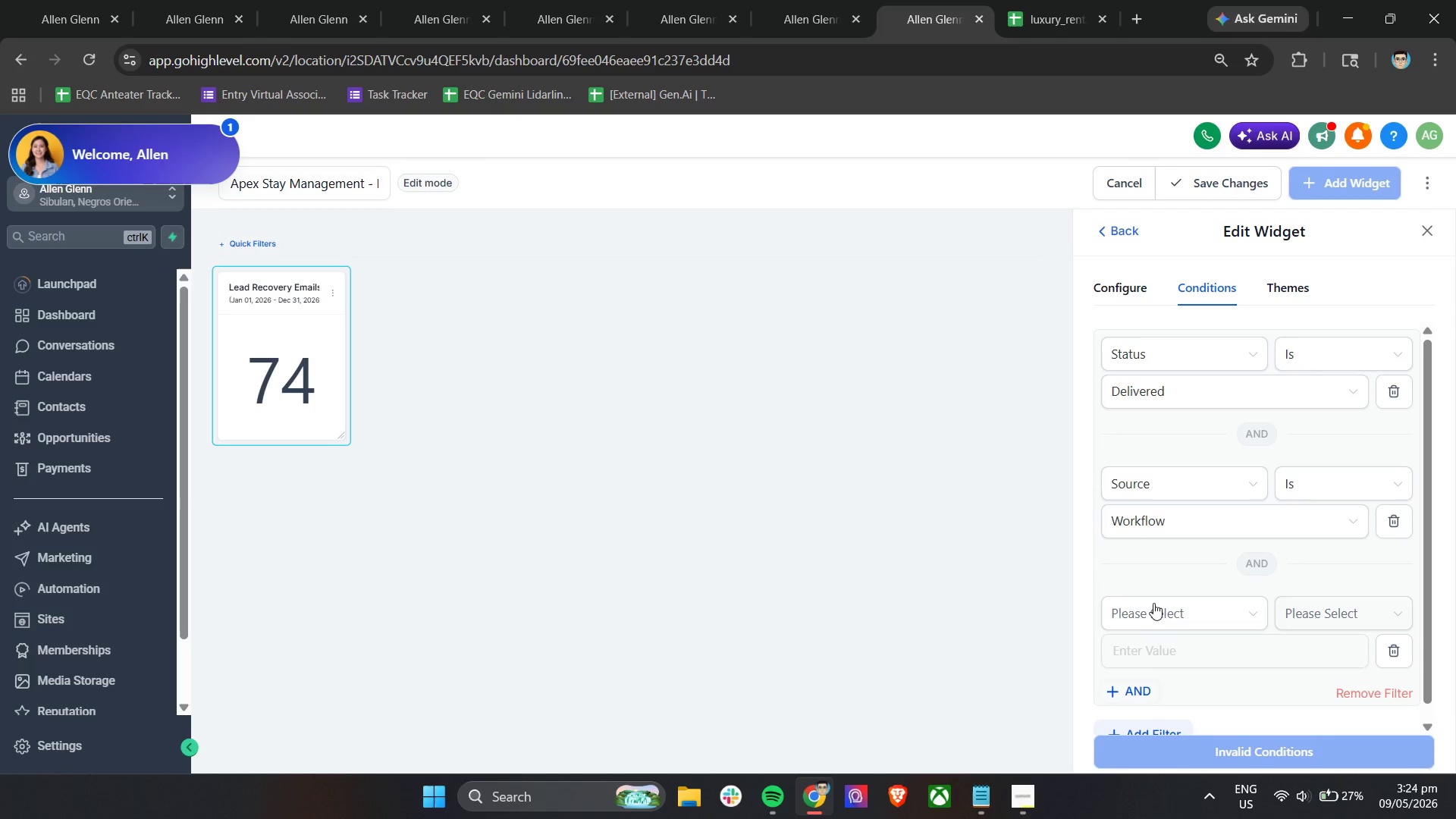 
left_click([1155, 610])
 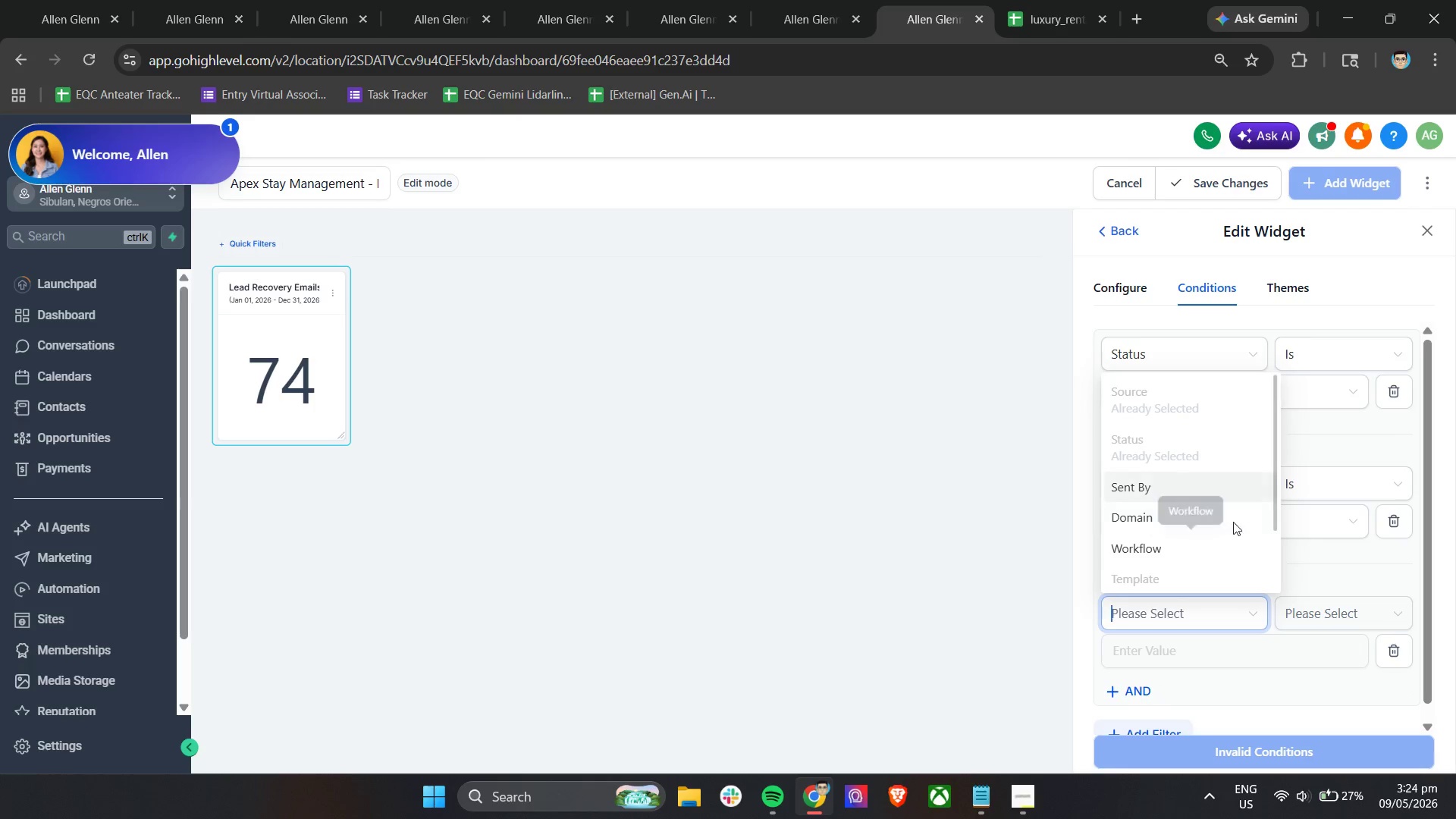 
left_click([1304, 562])
 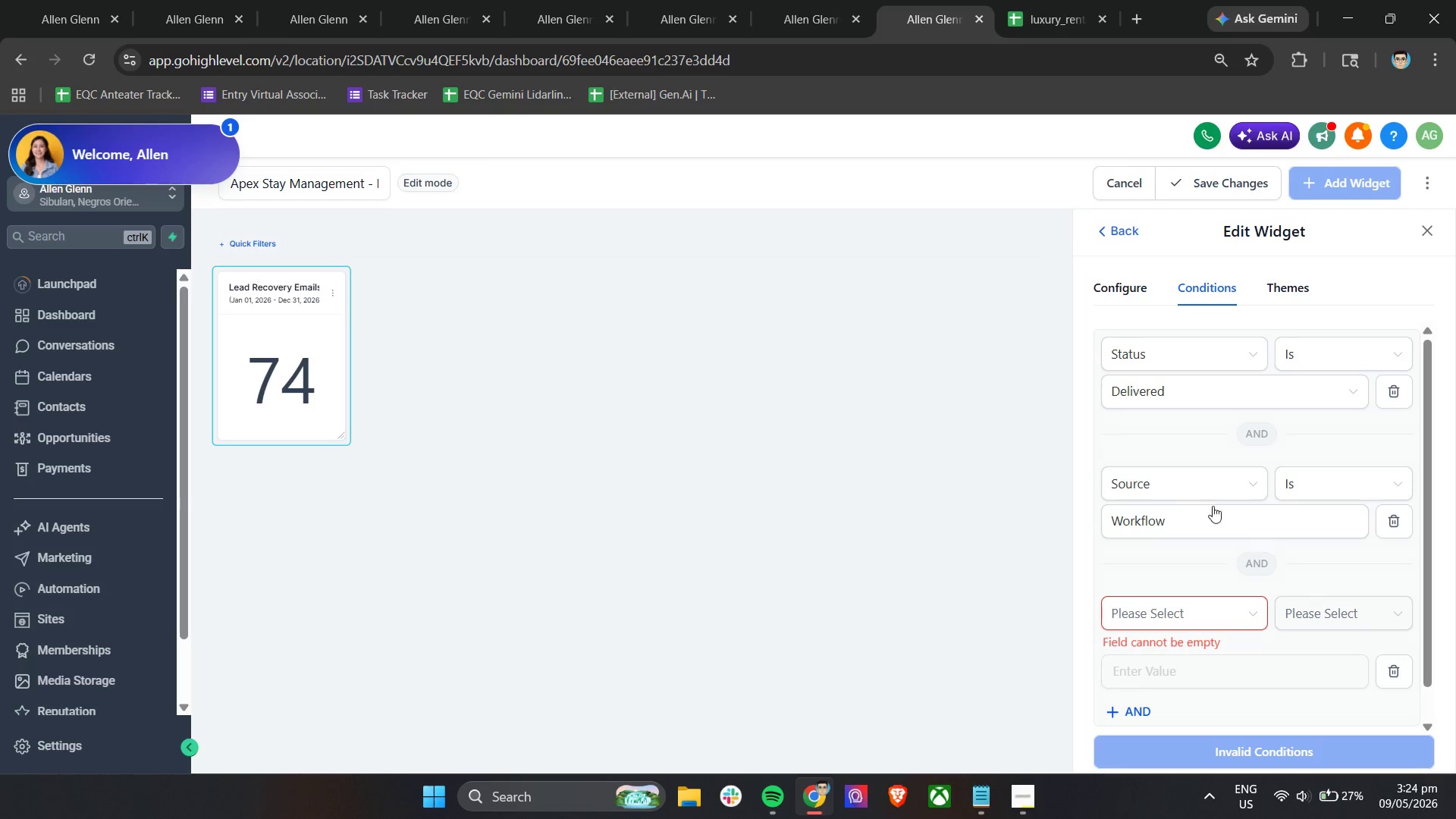 
left_click([1188, 491])
 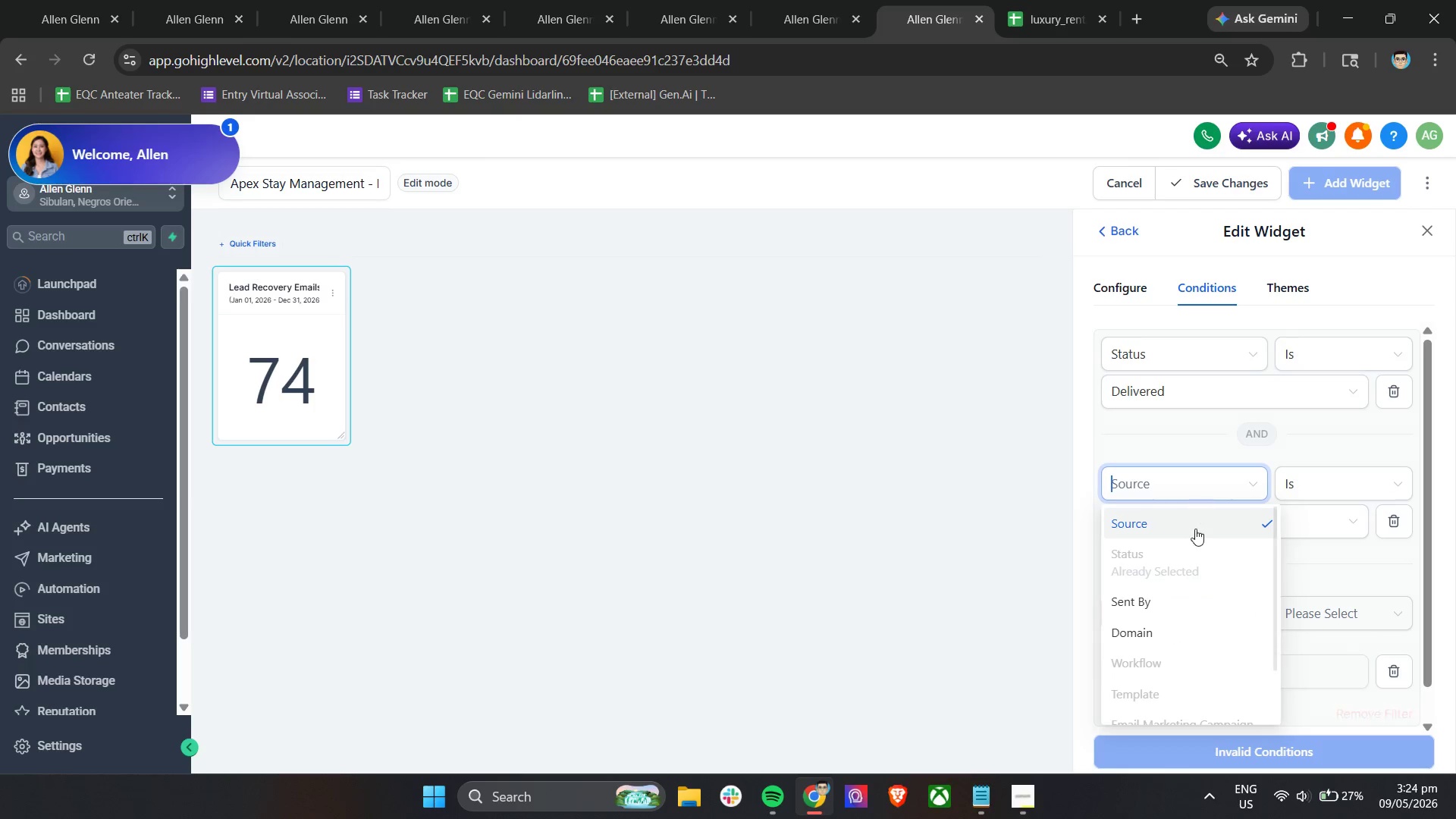 
left_click([1298, 531])
 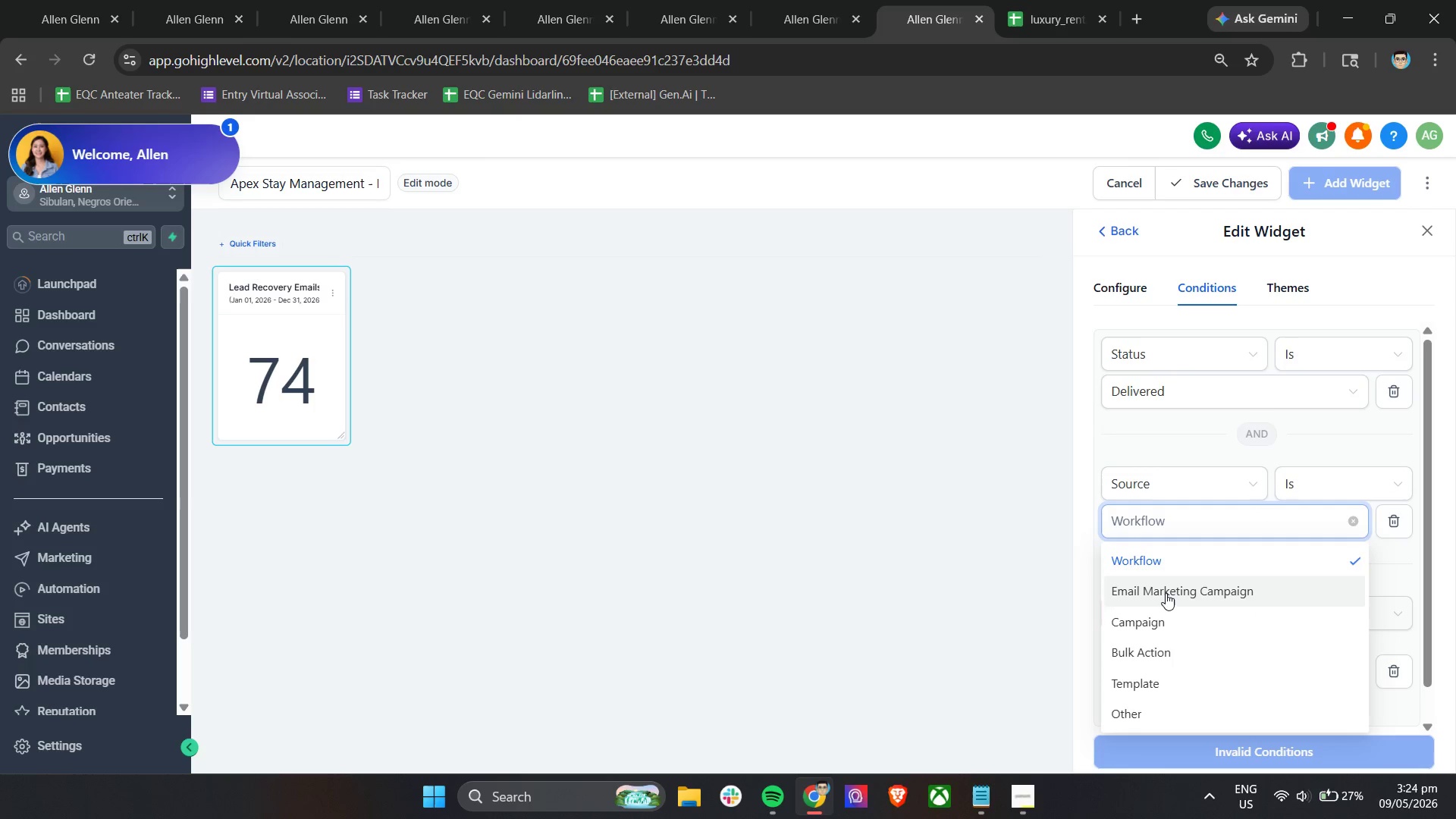 
left_click([1166, 593])
 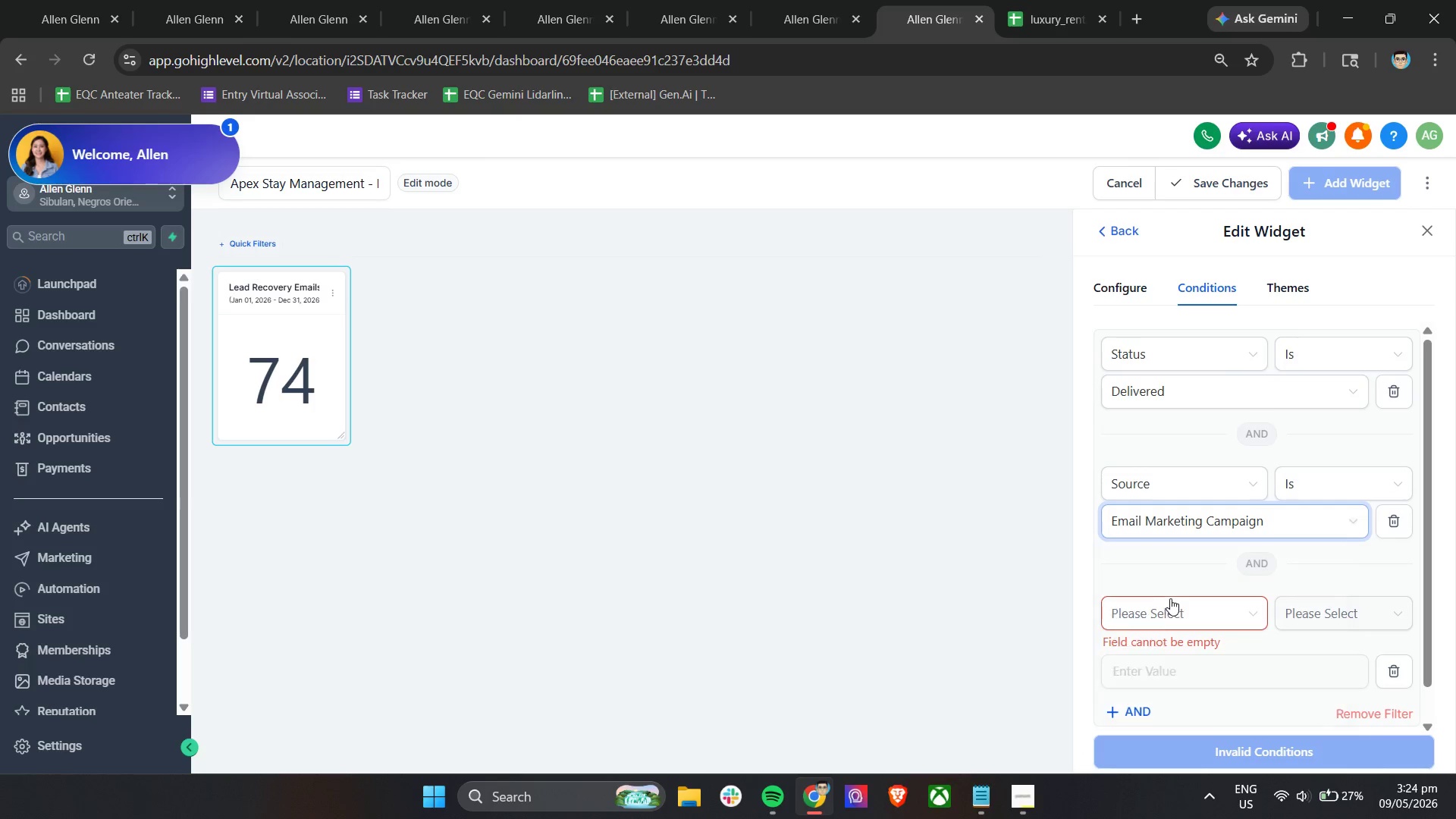 
left_click([1171, 596])
 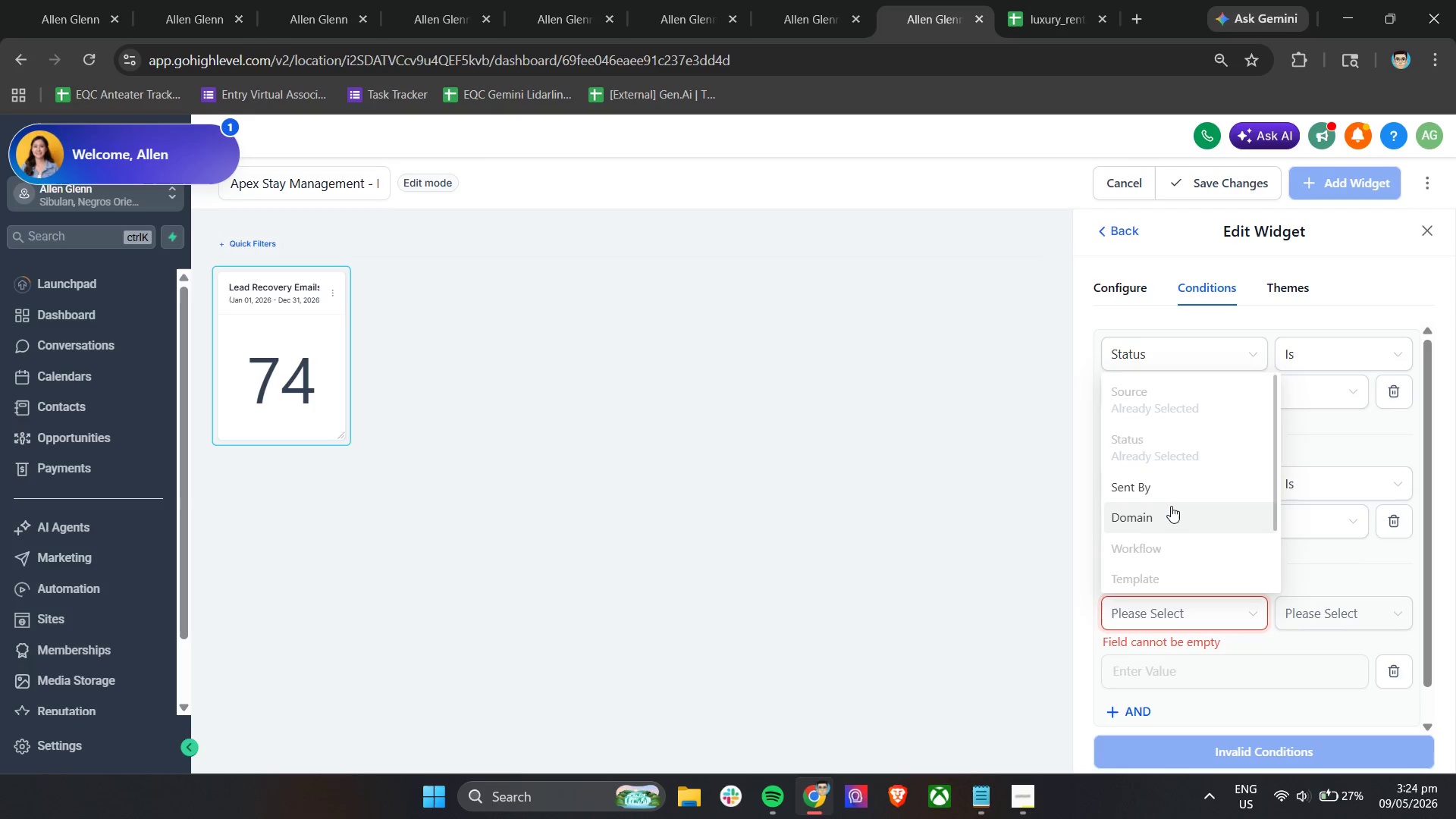 
scroll: coordinate [1171, 505], scroll_direction: down, amount: 2.0
 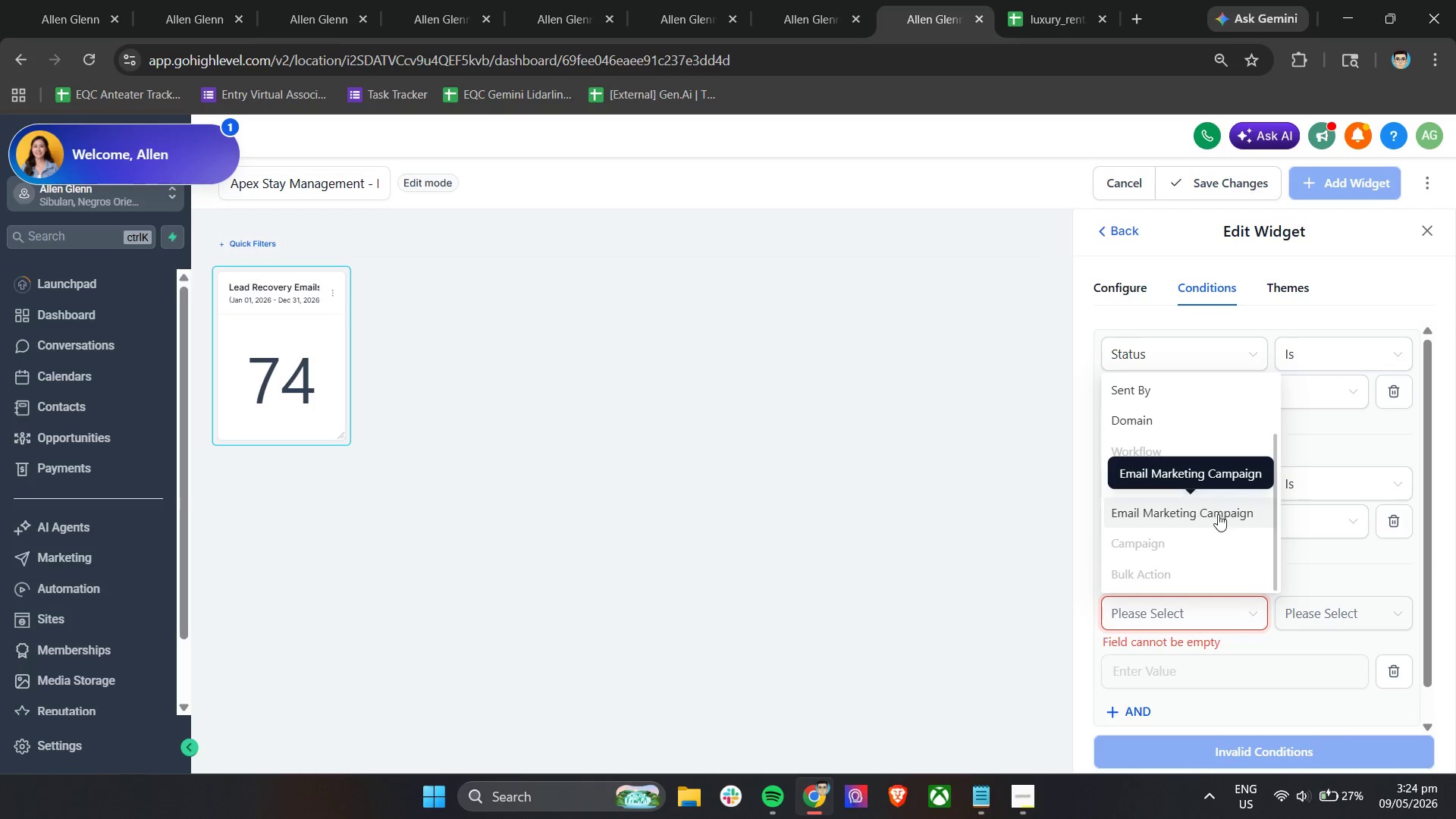 
left_click([1219, 519])
 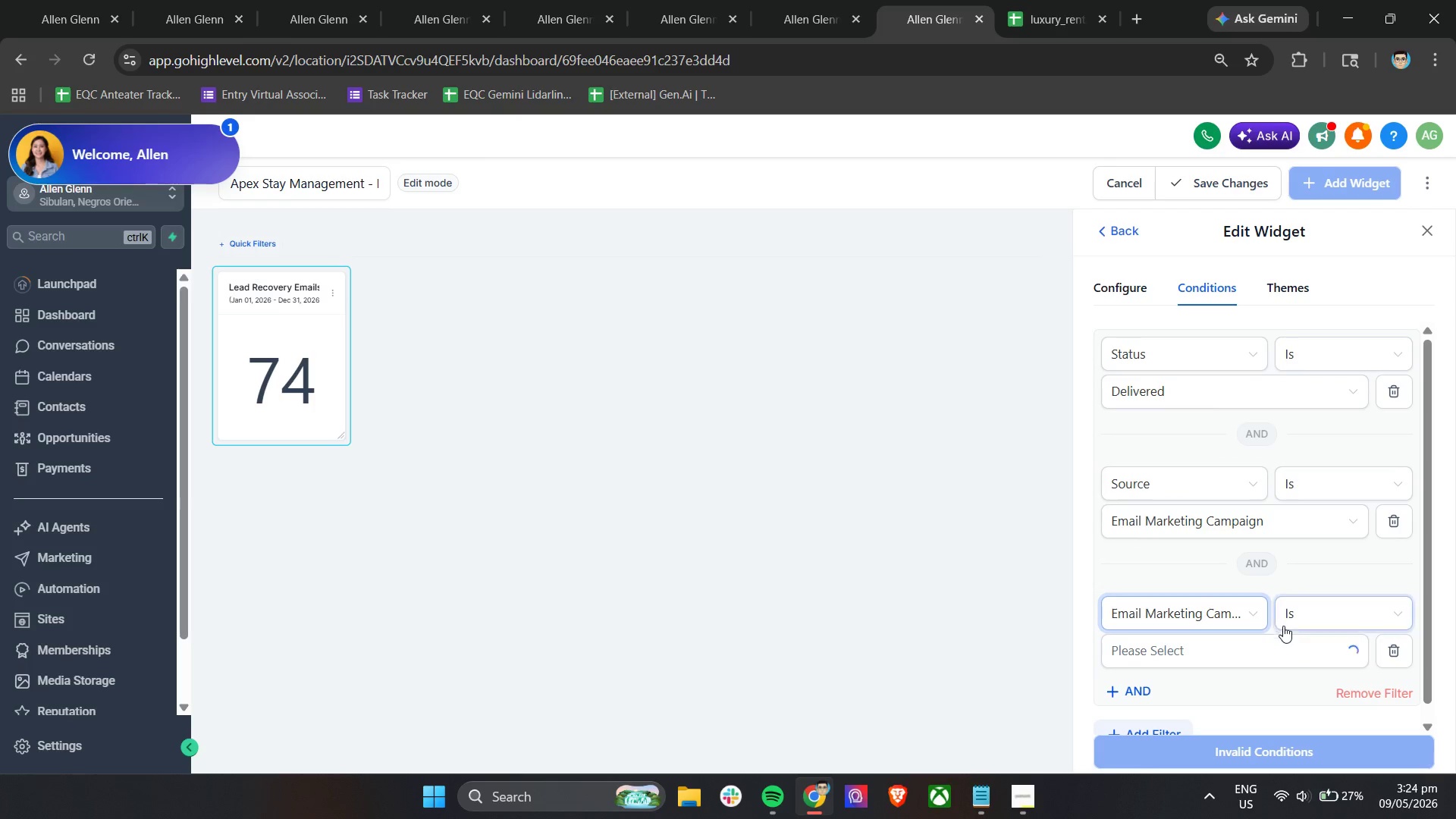 
left_click([1262, 643])
 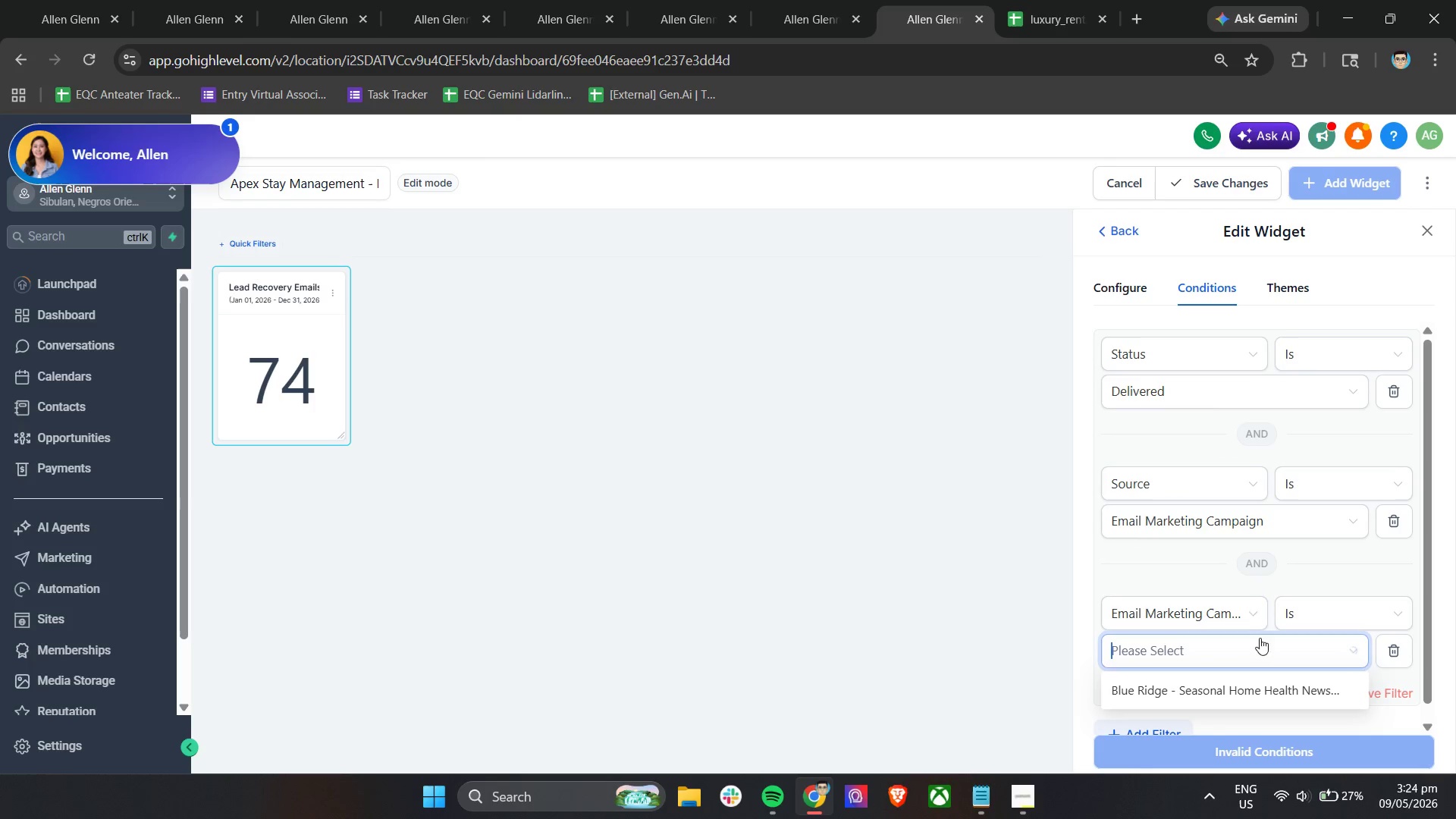 
scroll: coordinate [1247, 601], scroll_direction: down, amount: 3.0
 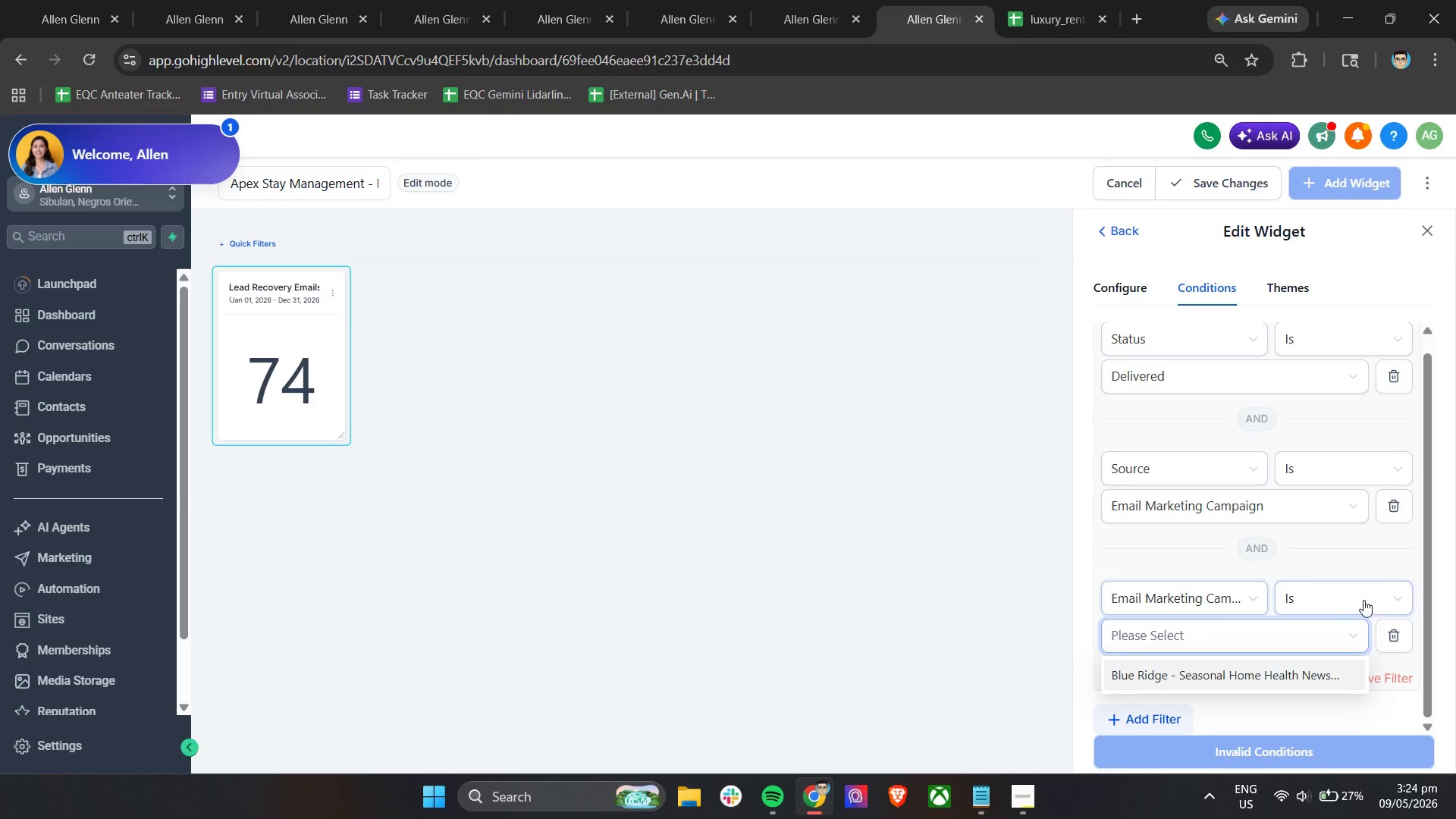 
left_click([1387, 631])
 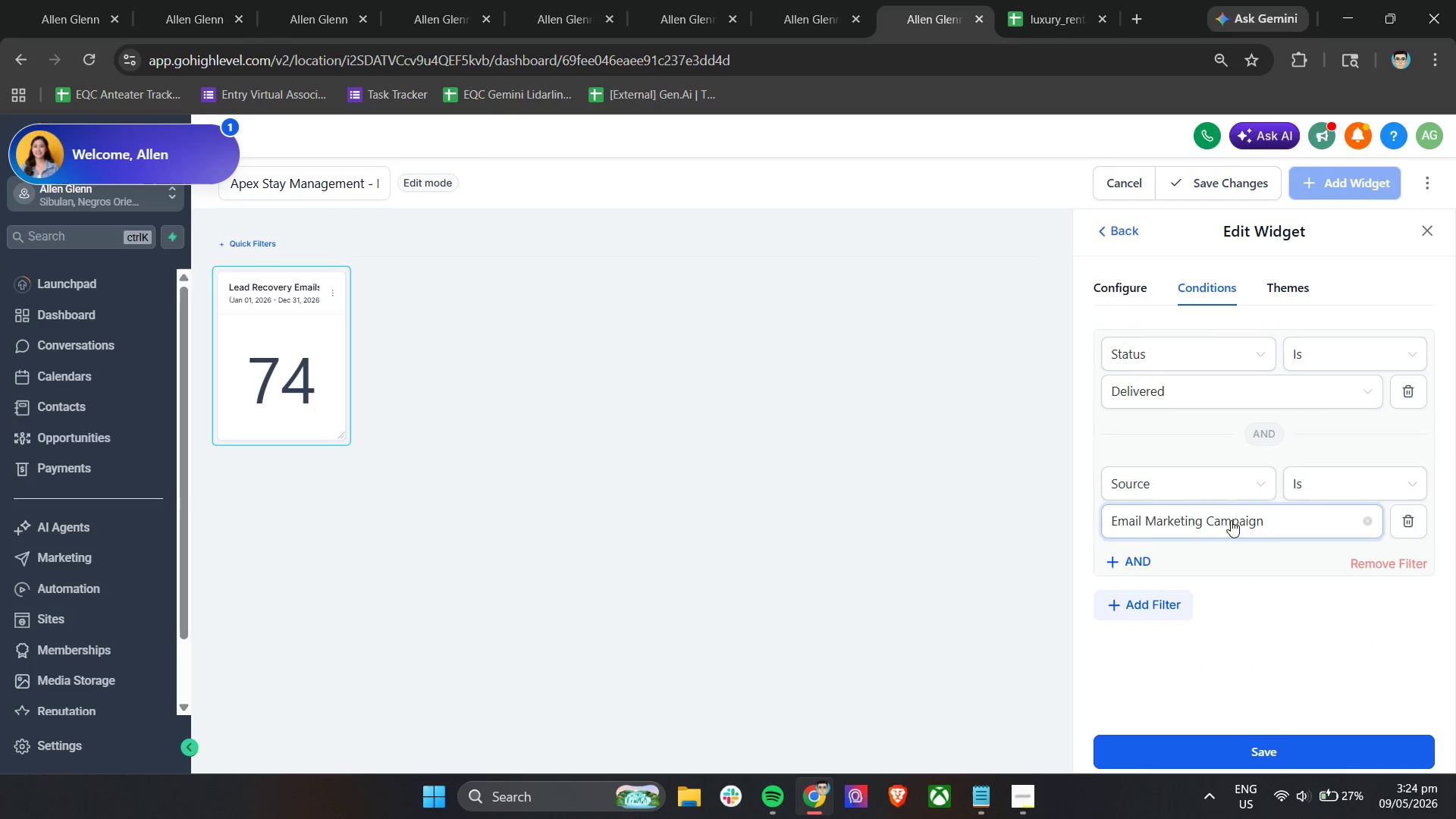 
left_click([1197, 481])
 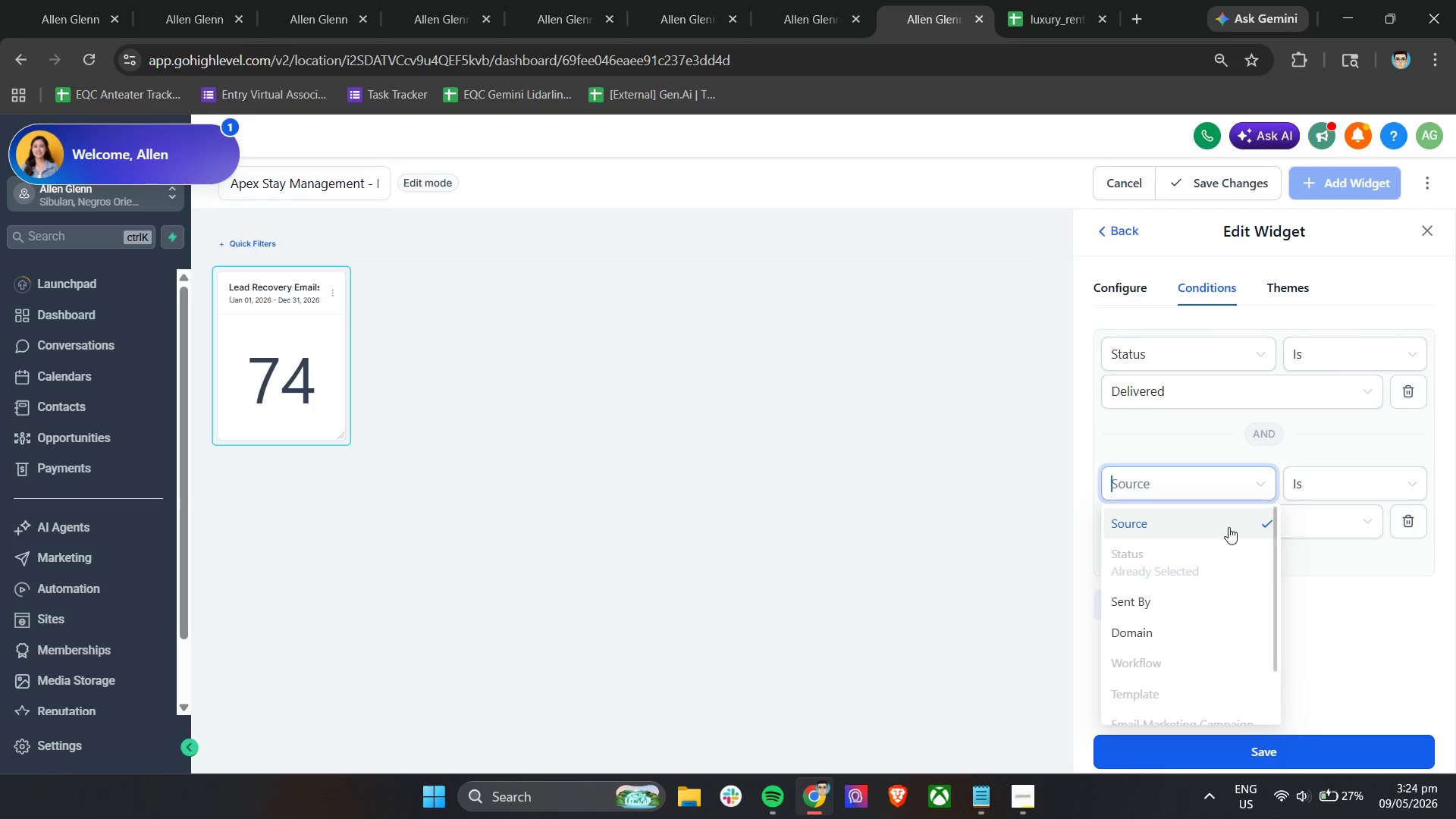 
left_click([1298, 528])
 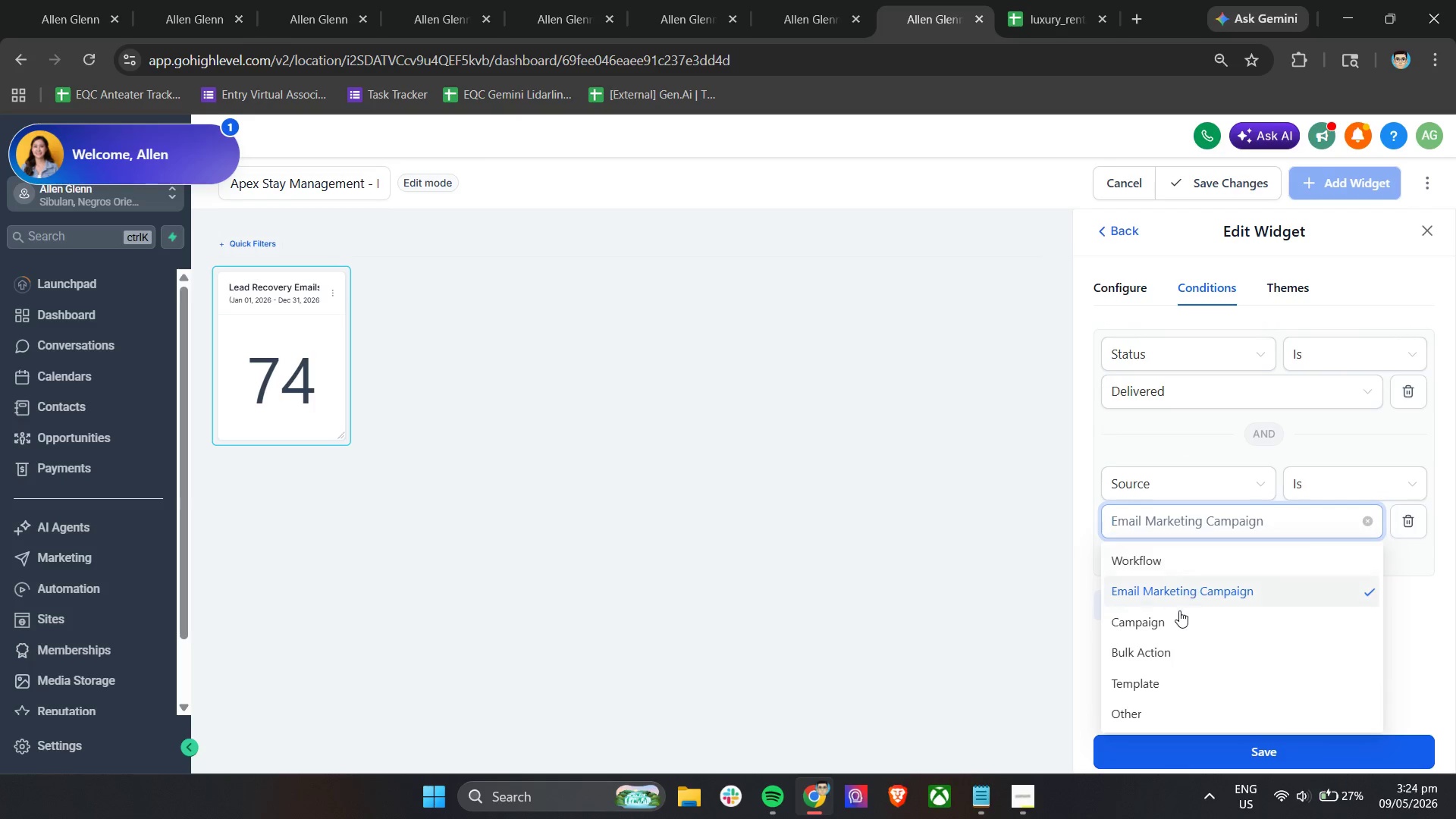 
left_click([1174, 562])
 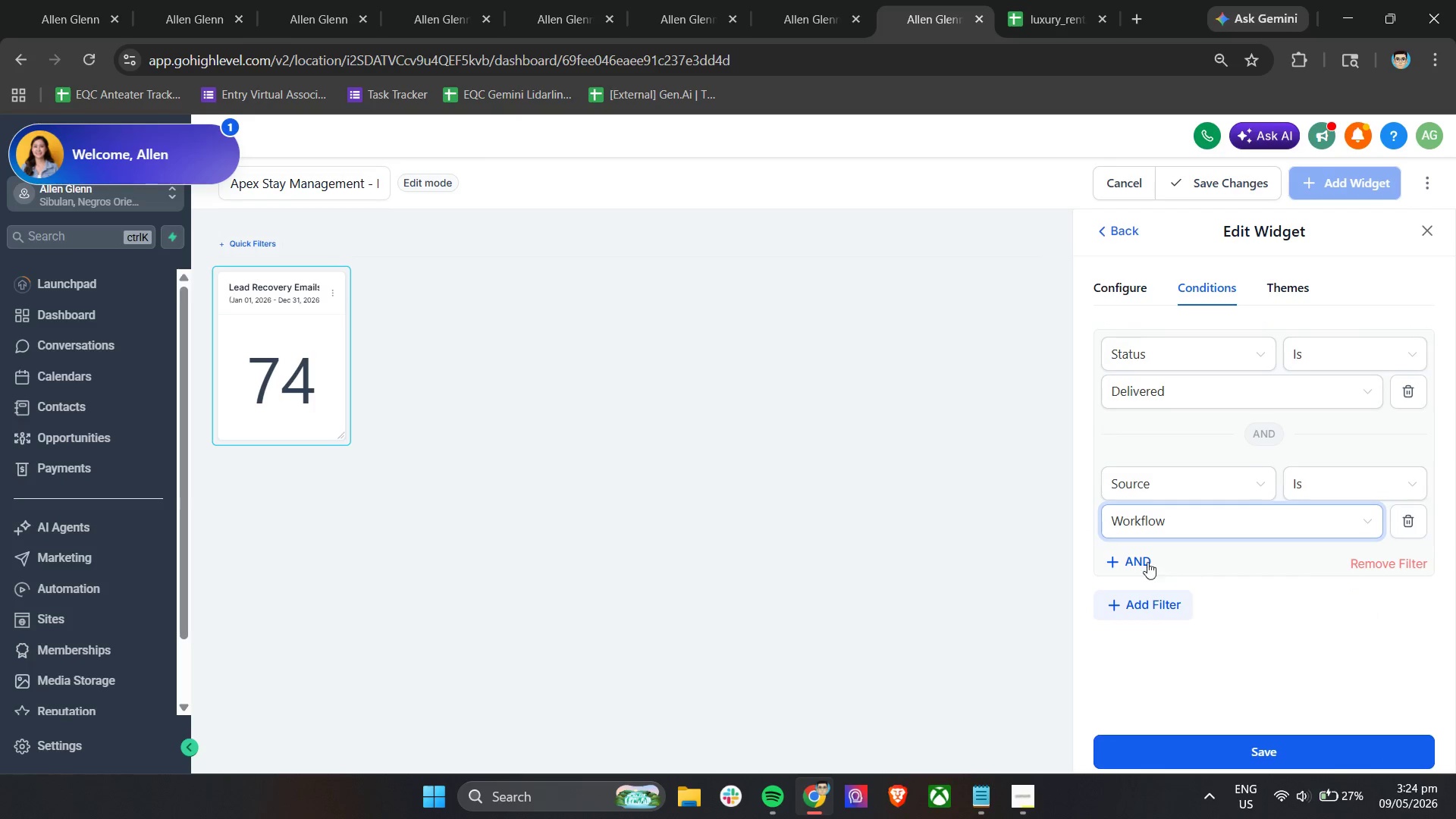 
left_click([1123, 560])
 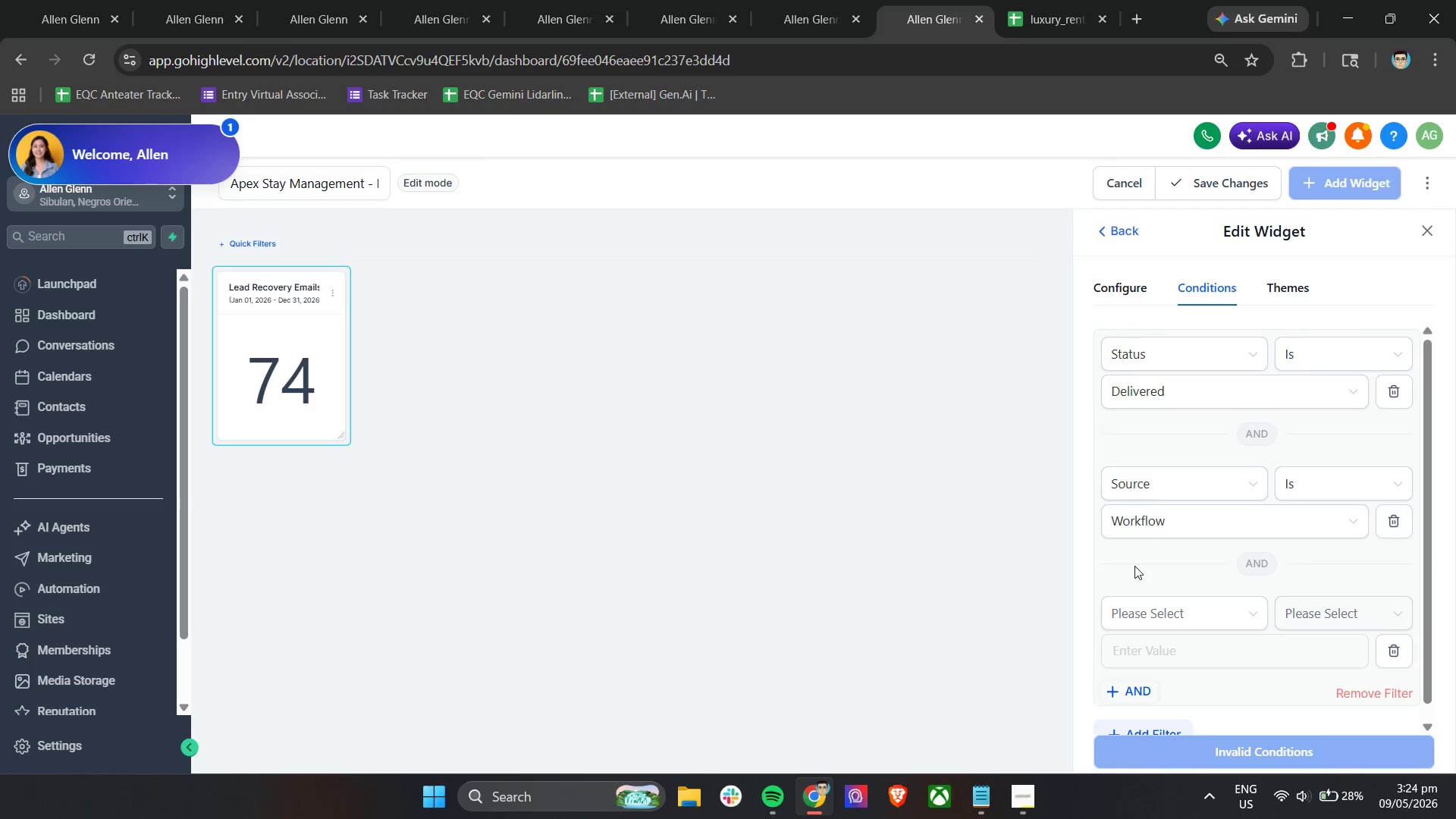 
left_click([1152, 595])
 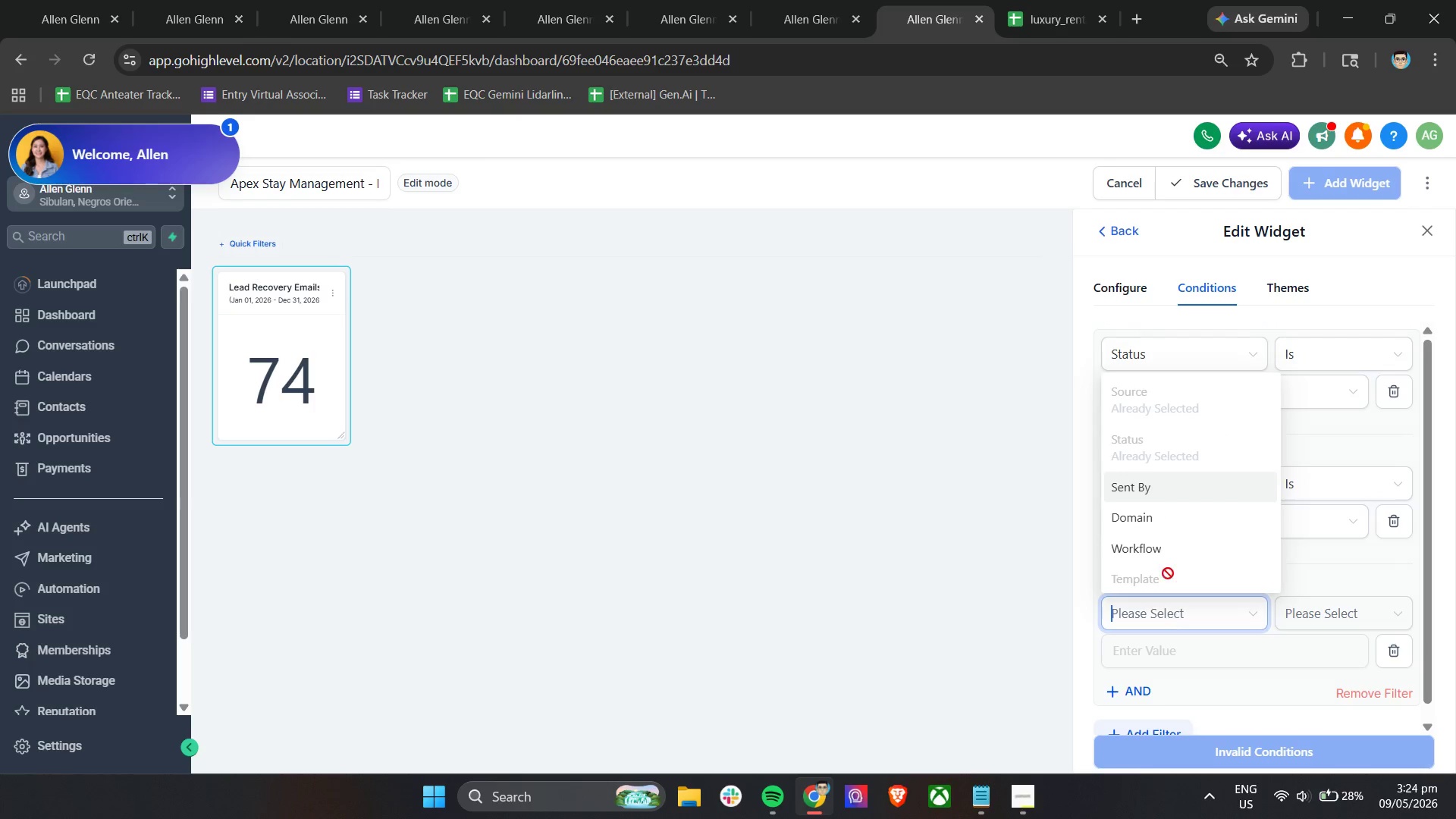 
left_click([1164, 546])
 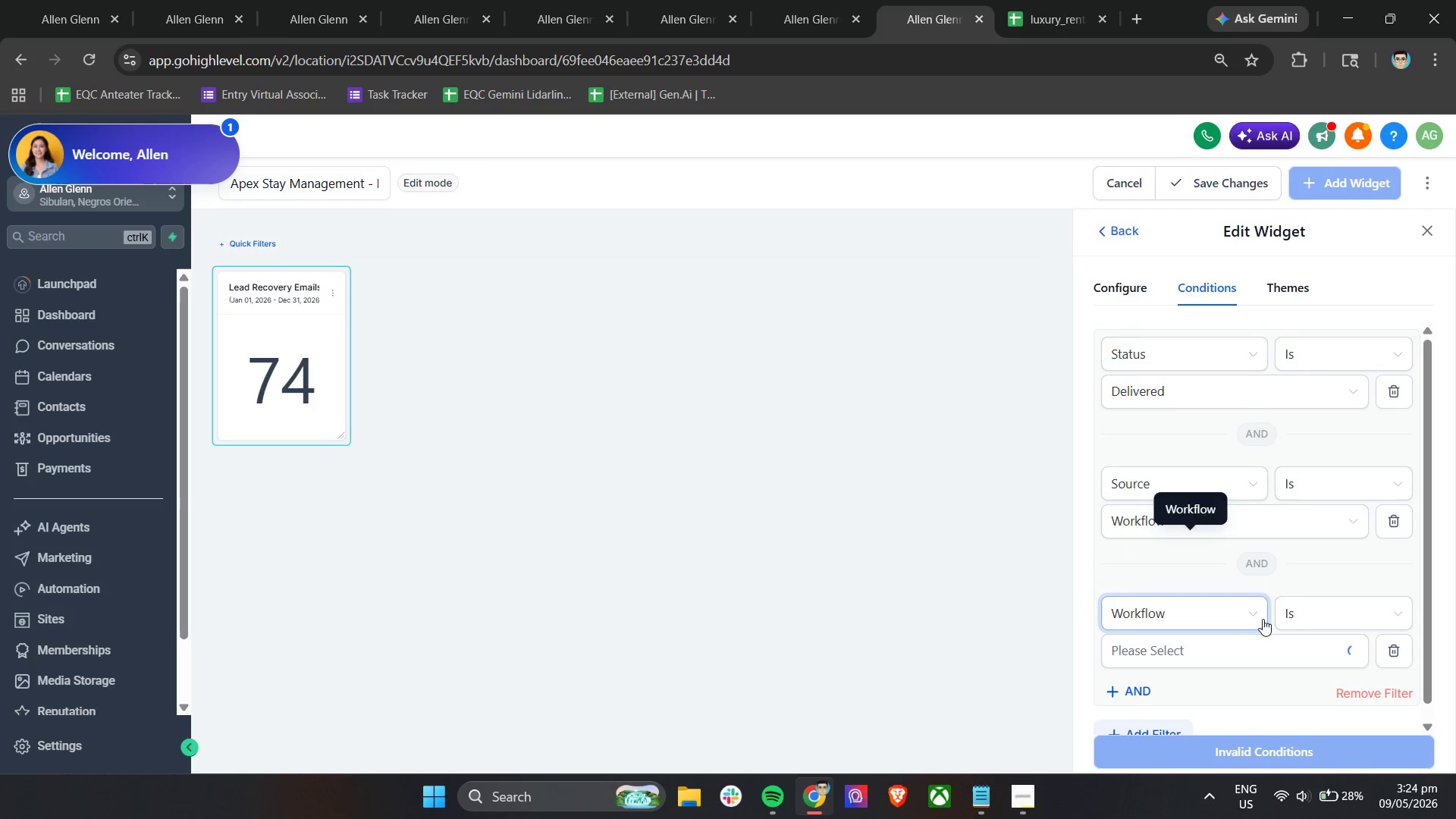 
left_click([1226, 645])
 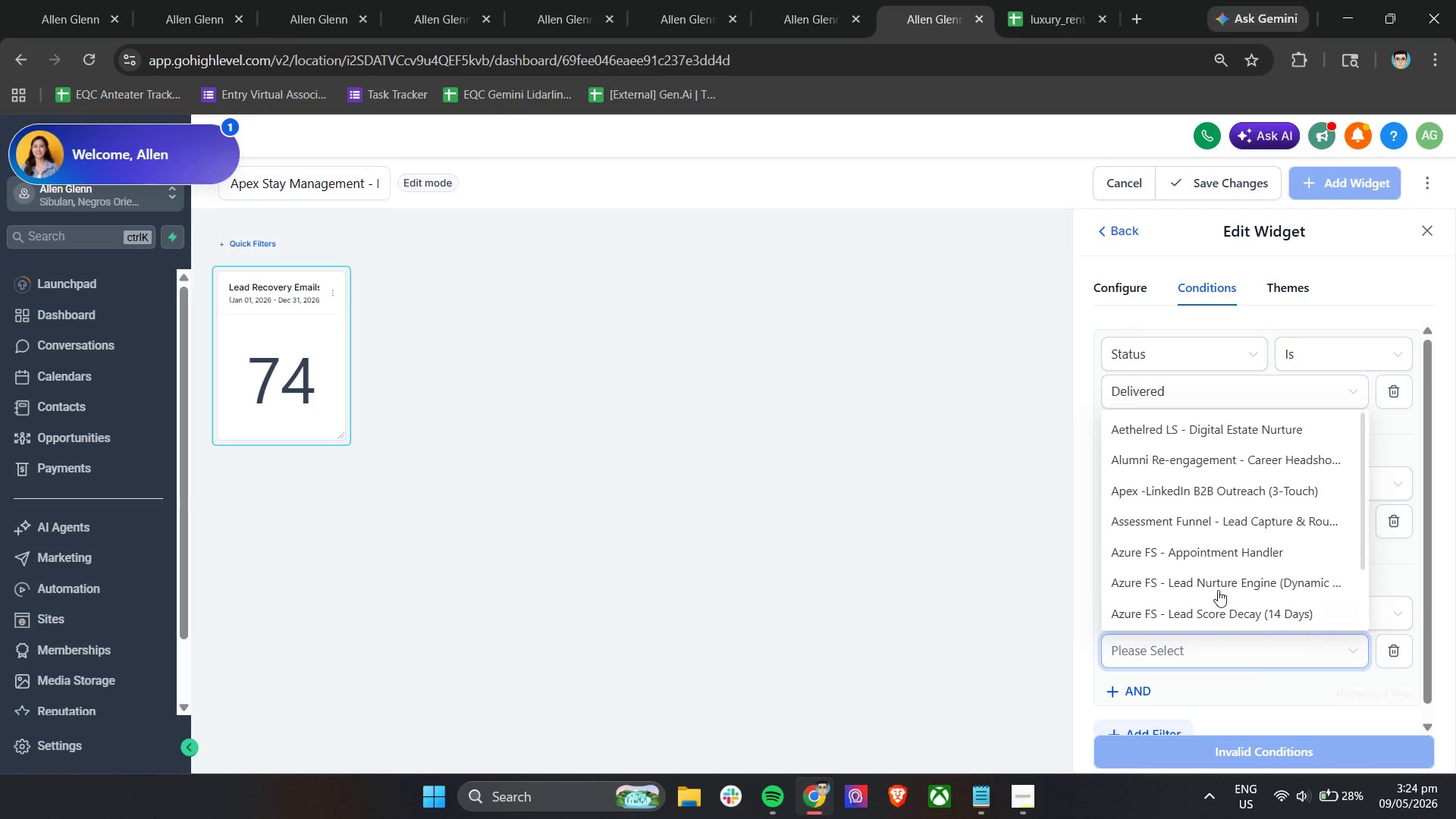 
scroll: coordinate [1215, 557], scroll_direction: down, amount: 9.0
 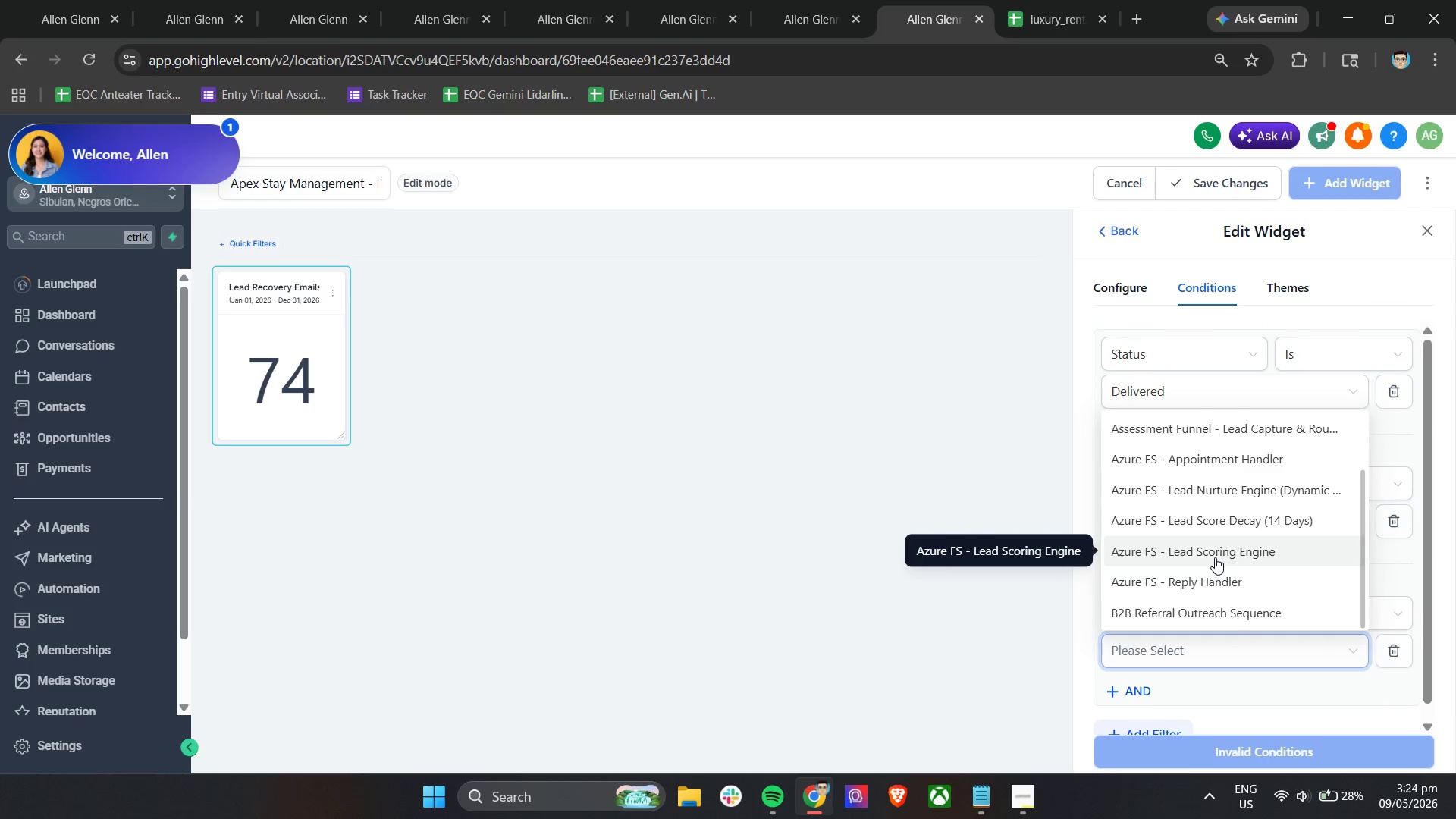 
type(wf)
 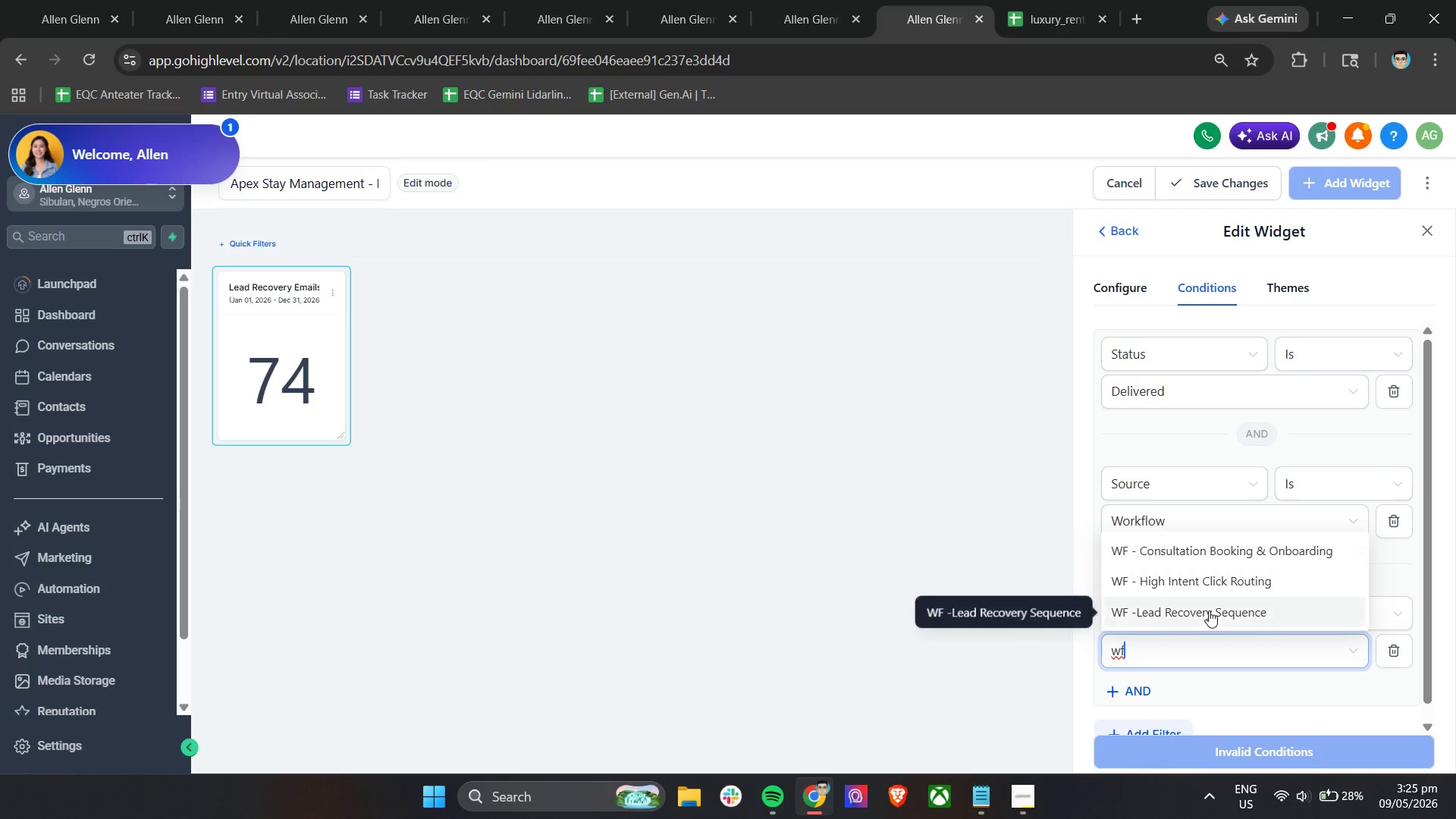 
left_click([1212, 607])
 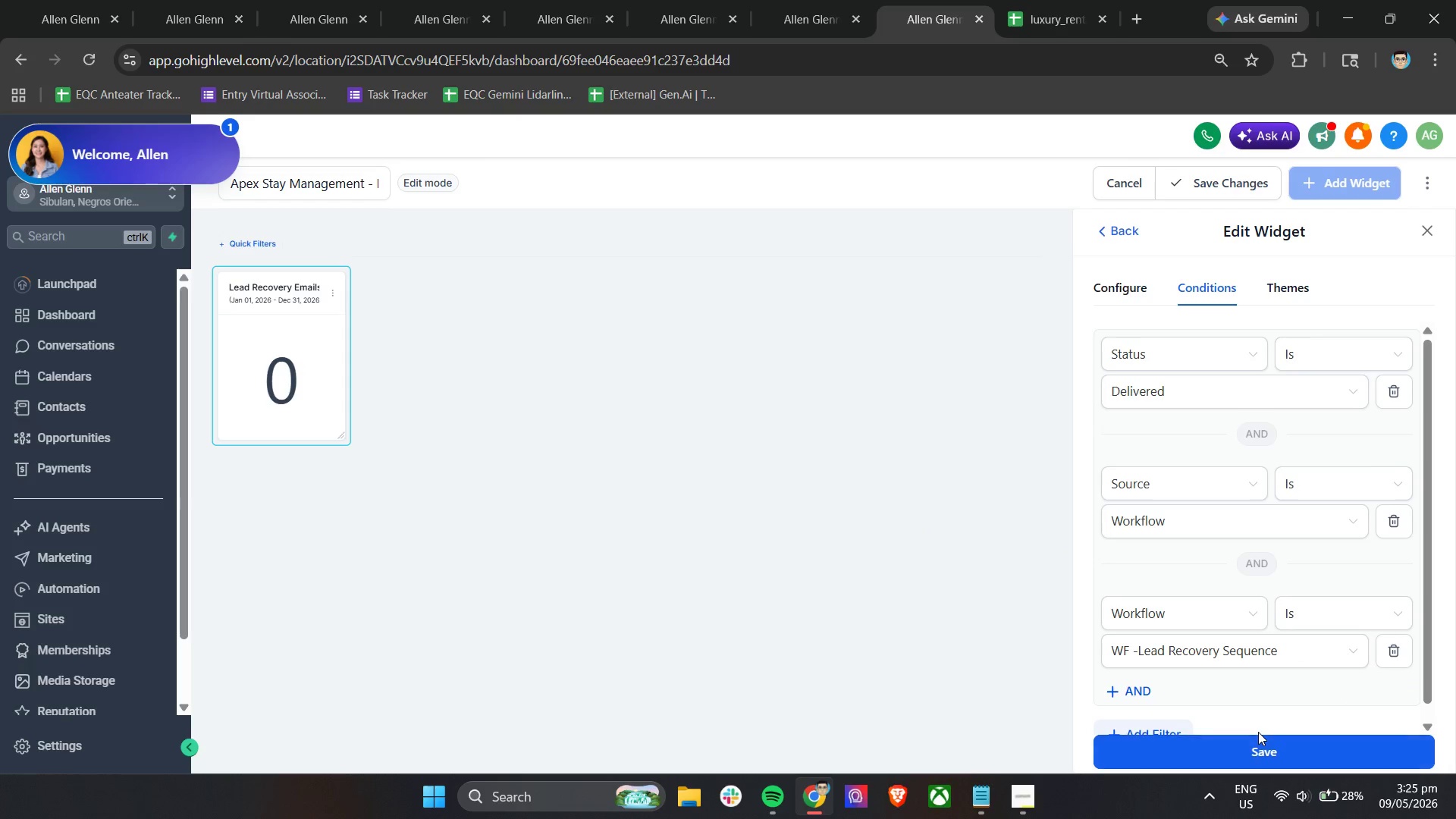 
left_click([1157, 556])
 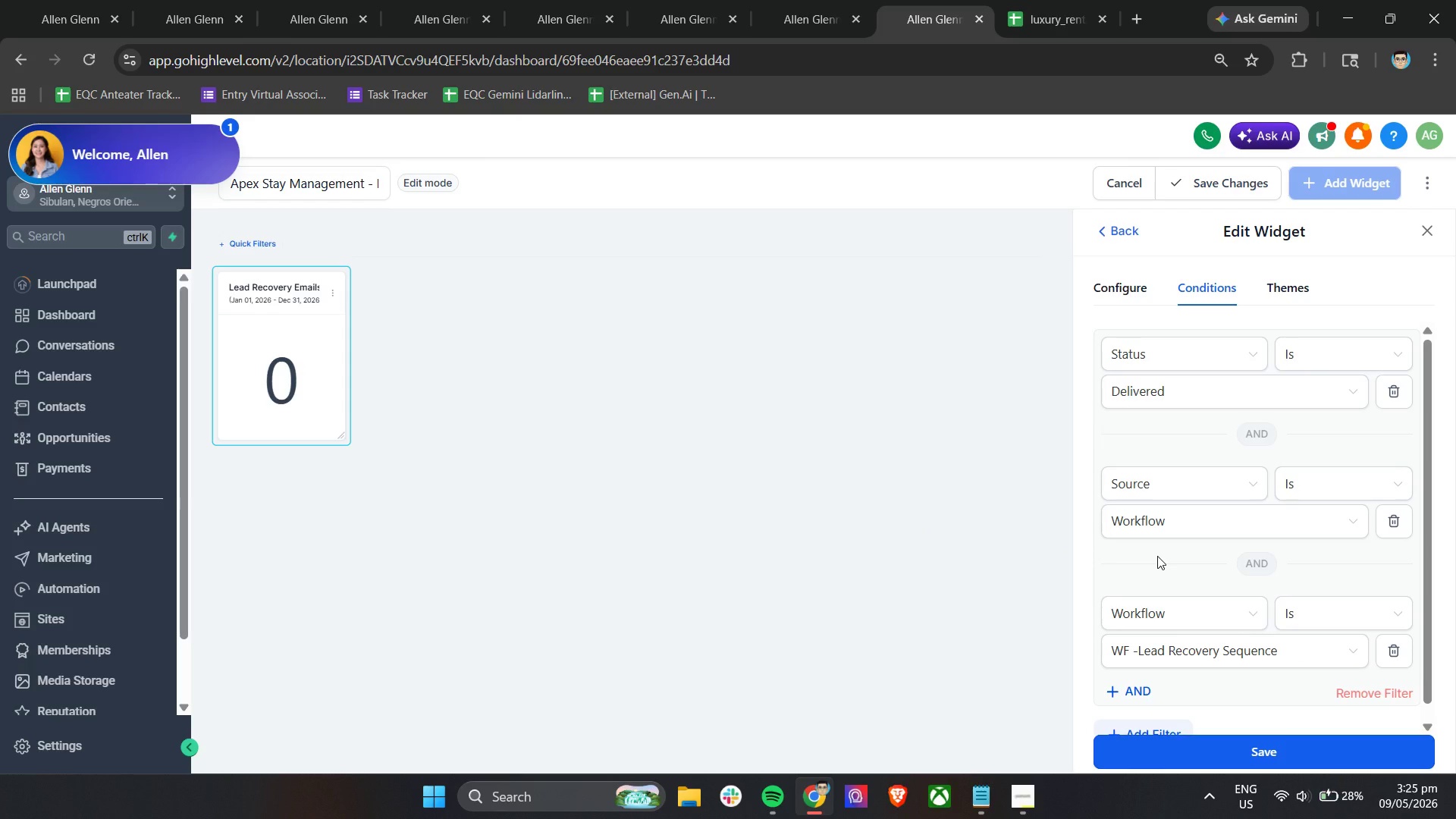 
wait(16.73)
 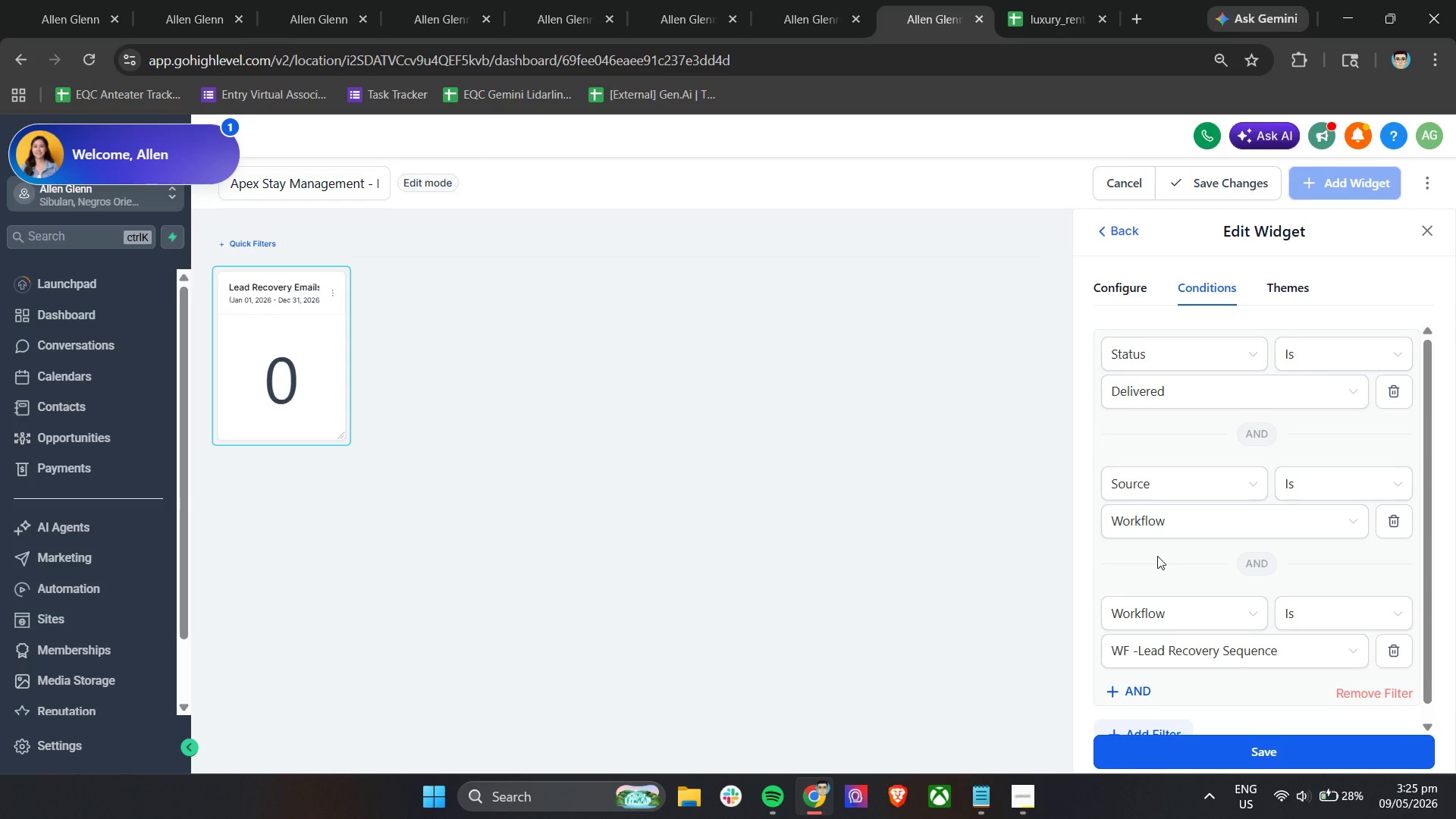 
left_click([1095, 278])
 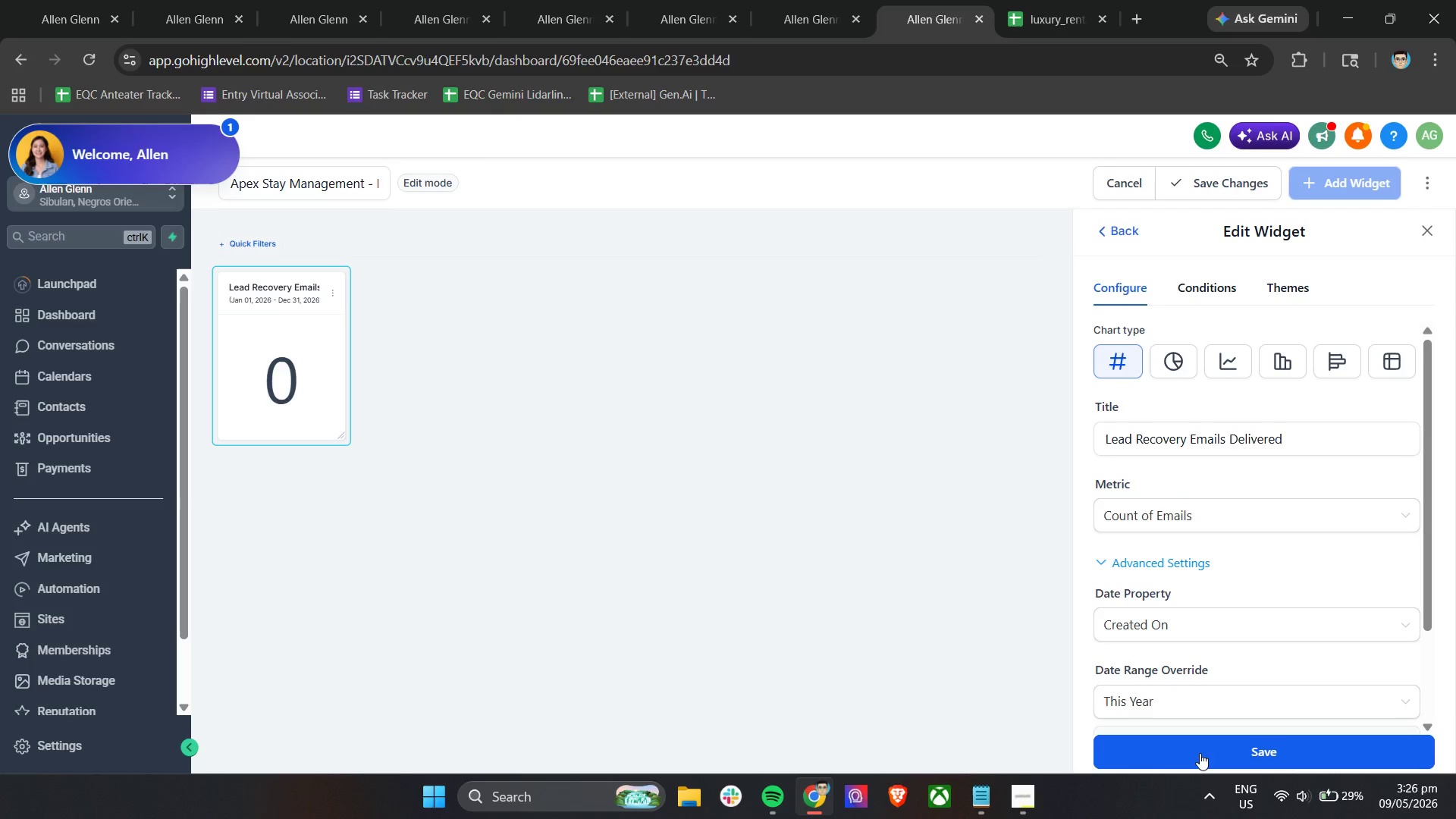 
wait(54.7)
 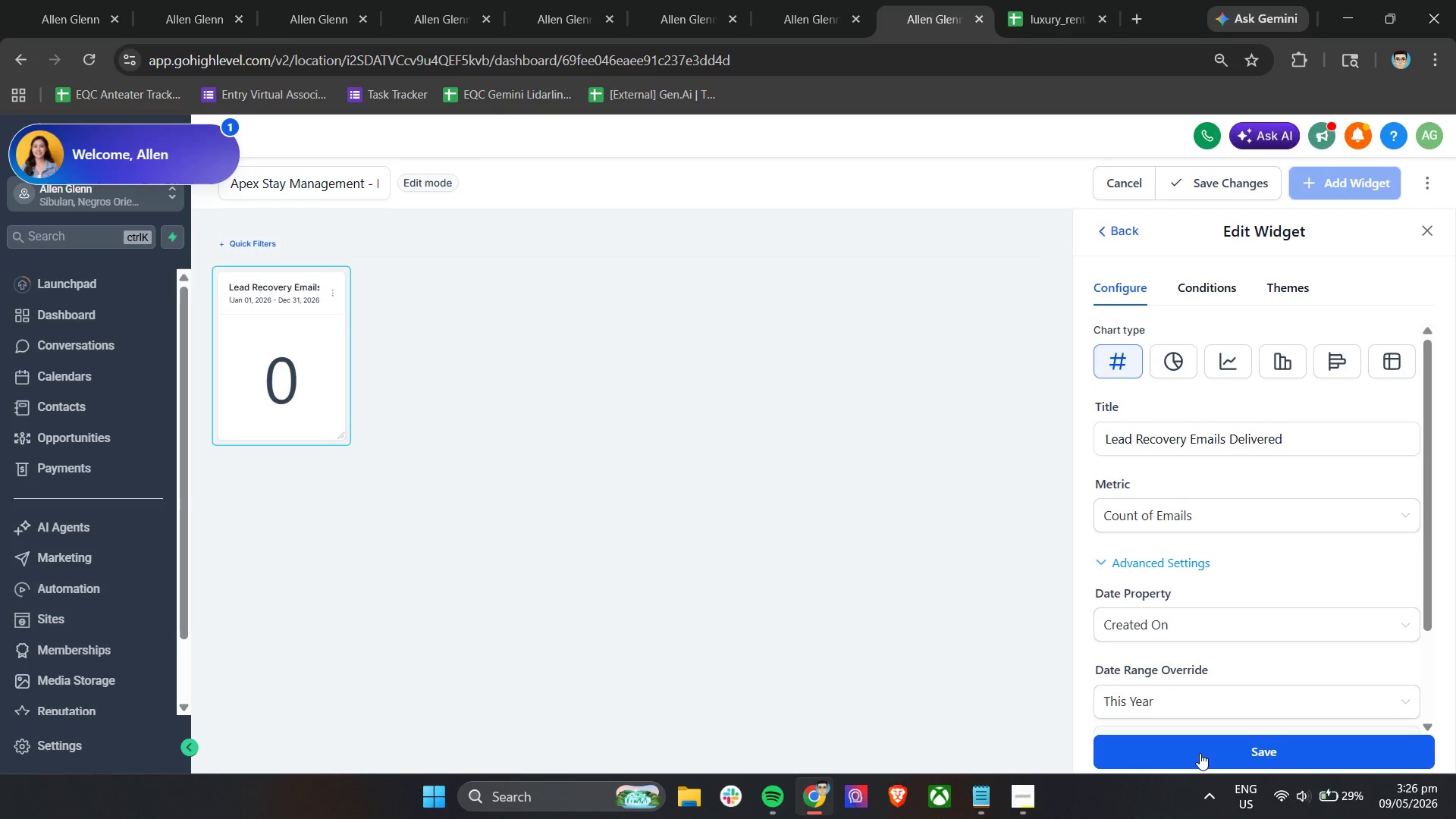 
left_click([1433, 226])
 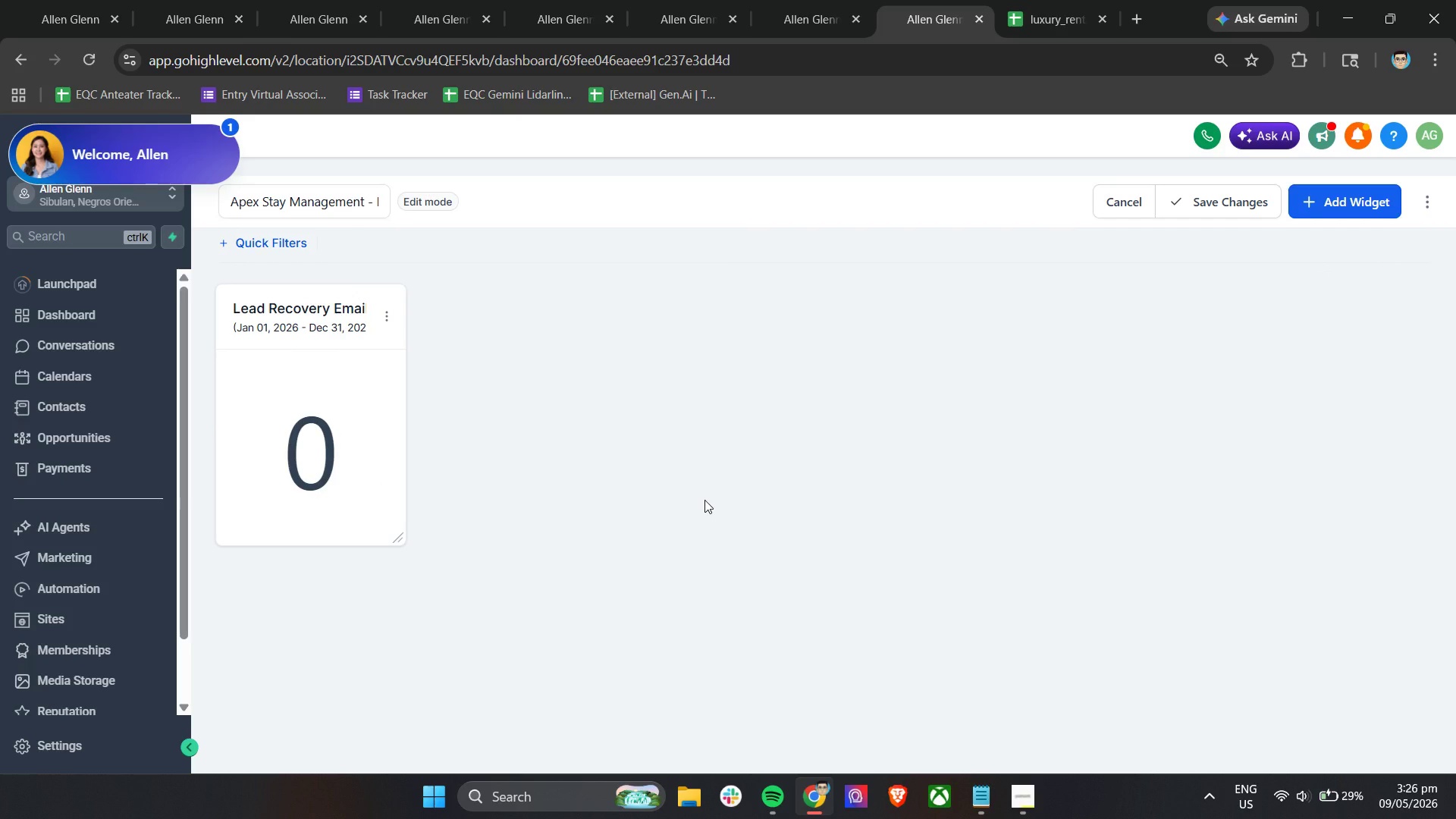 
wait(12.49)
 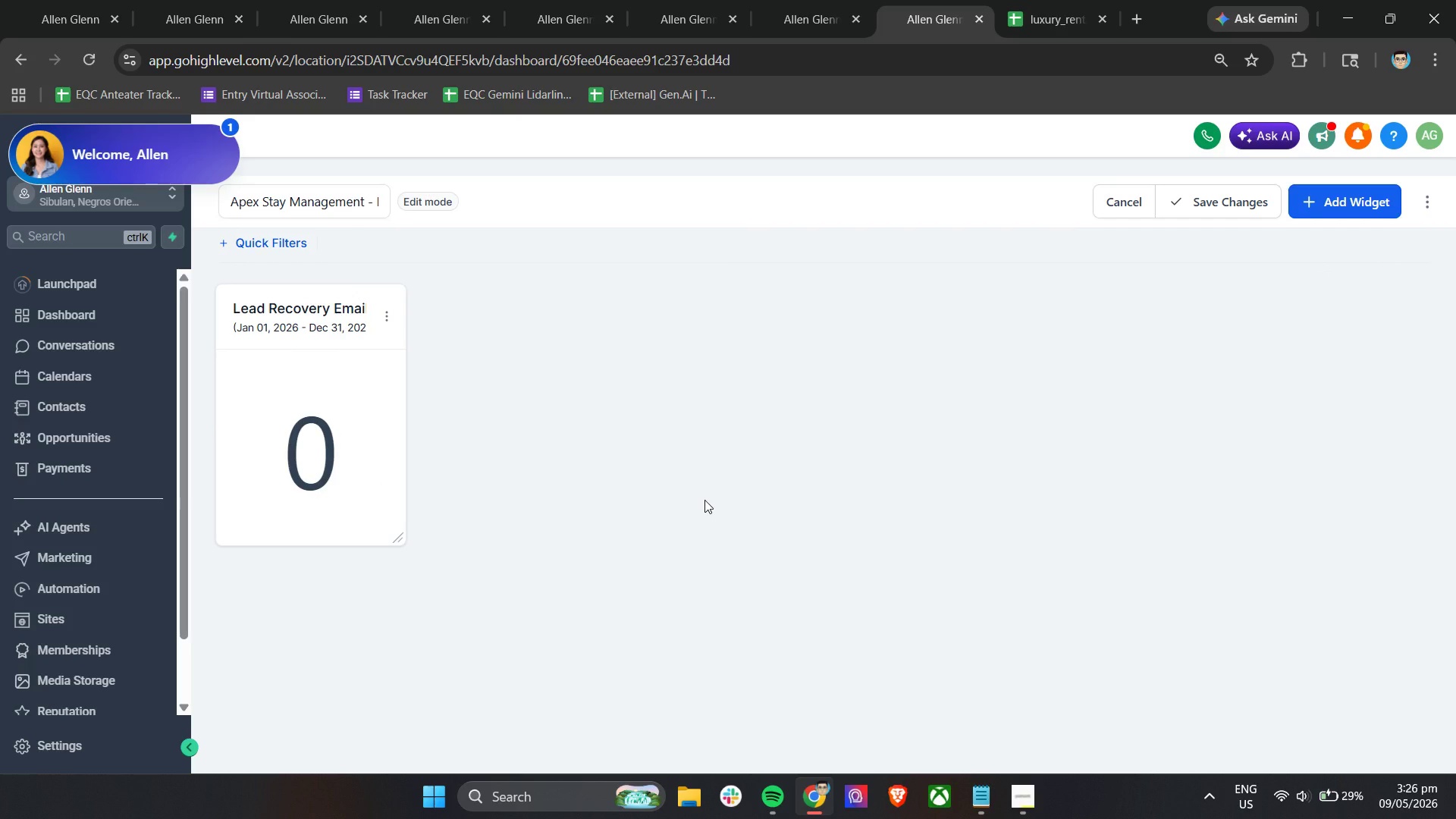 
left_click([387, 309])
 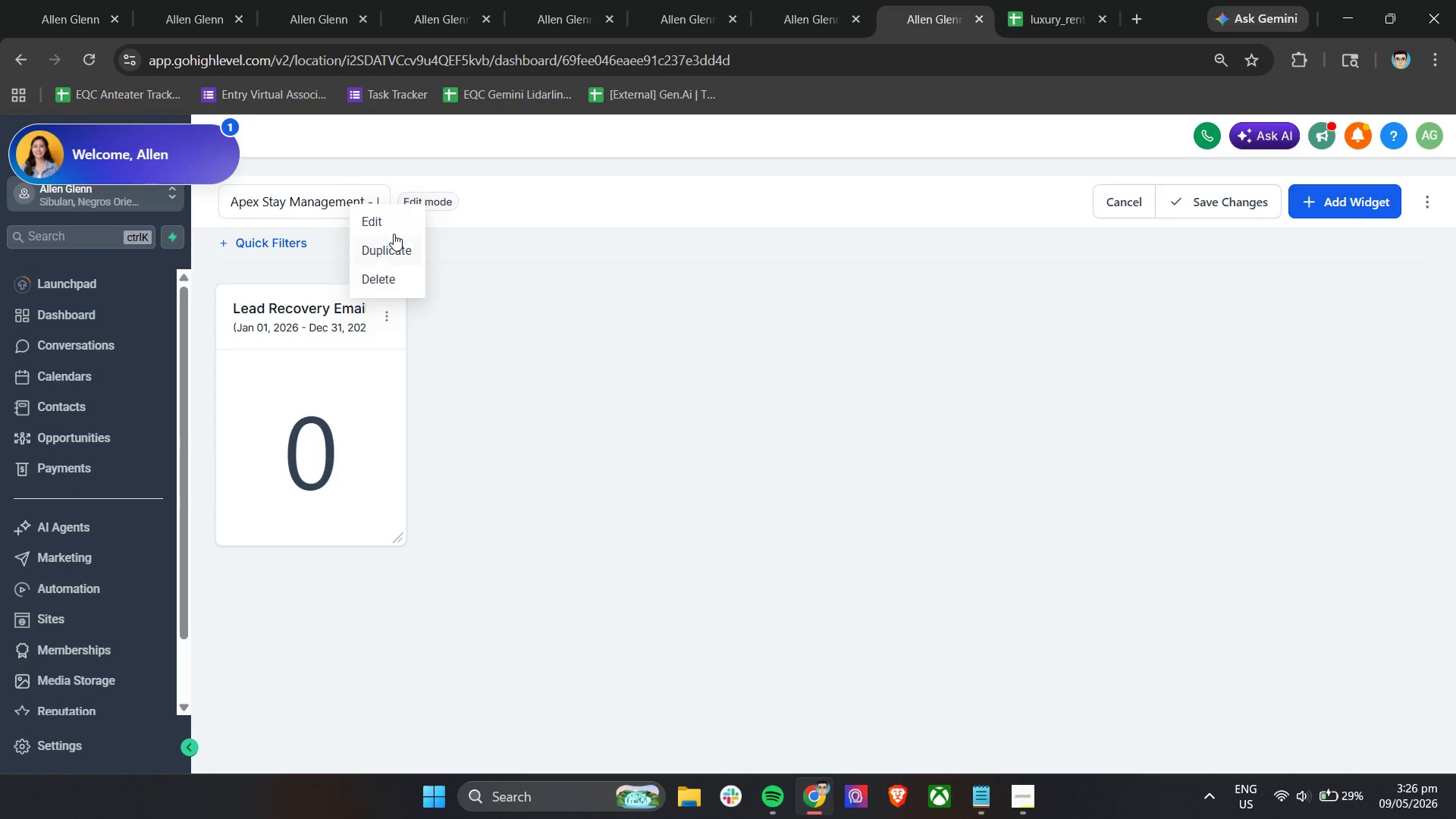 
left_click([394, 230])
 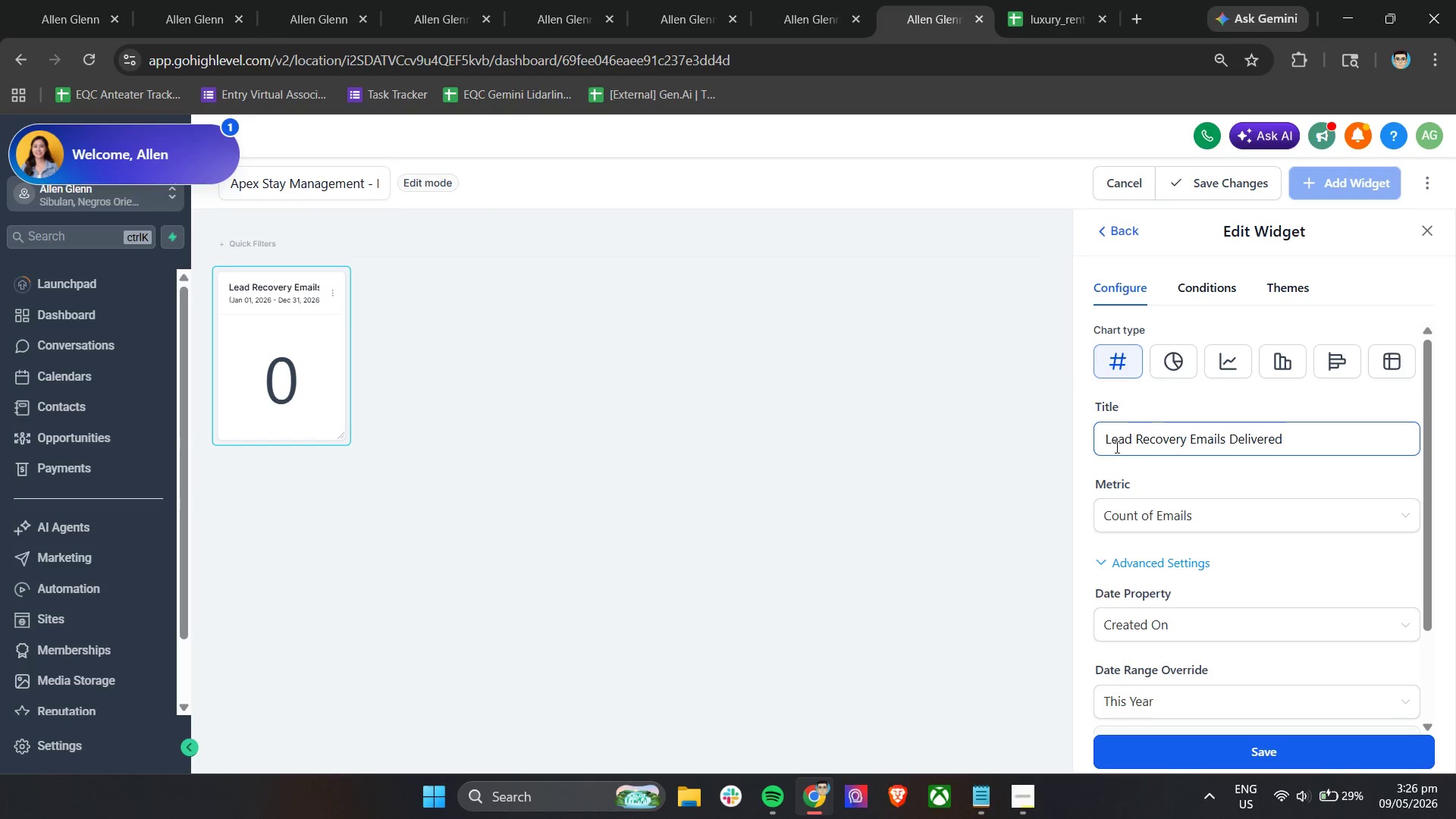 
left_click_drag(start_coordinate=[1138, 434], to_coordinate=[1035, 449])
 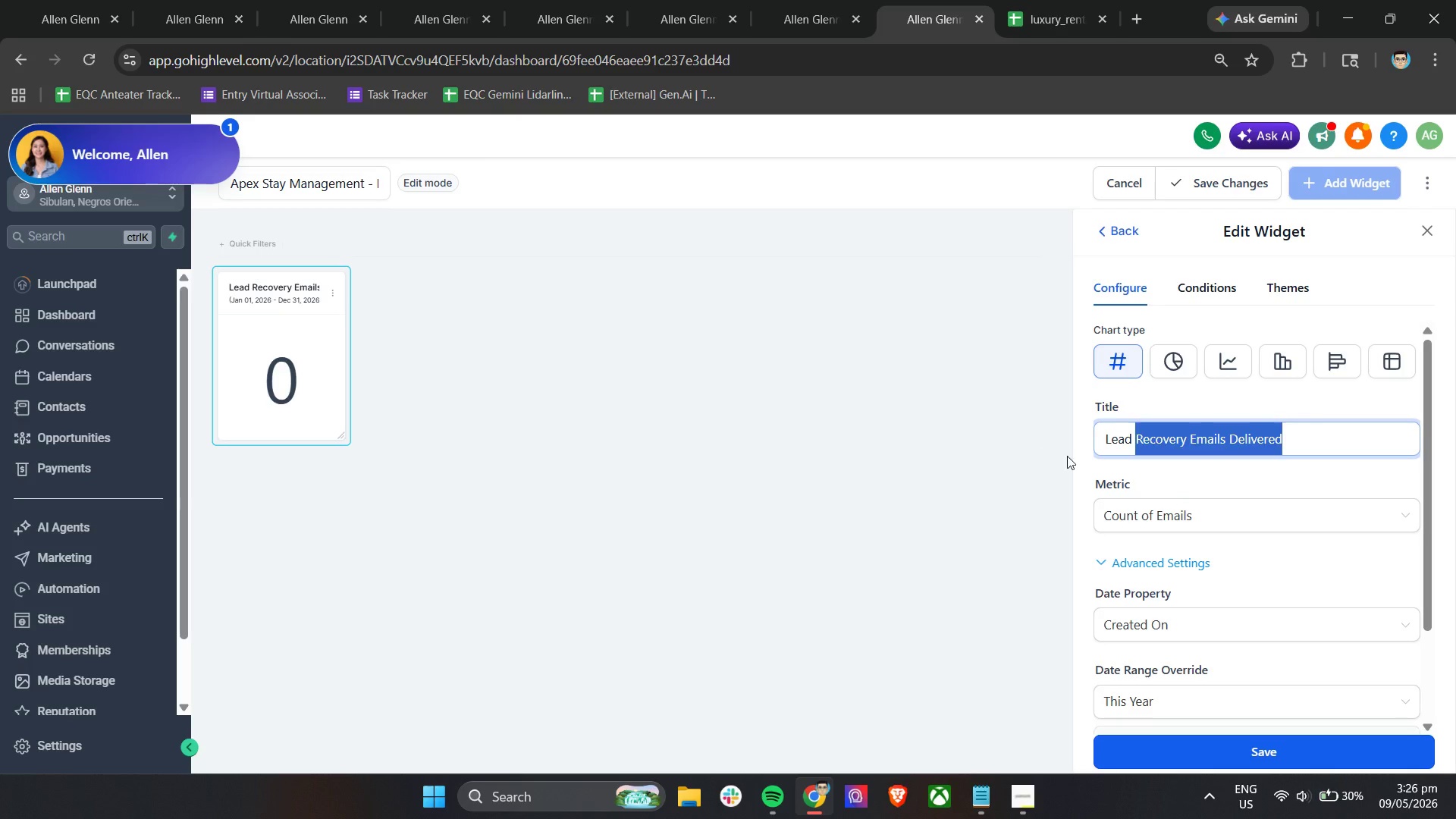 
key(Backspace)
type(Recovery Emails Delivered)
 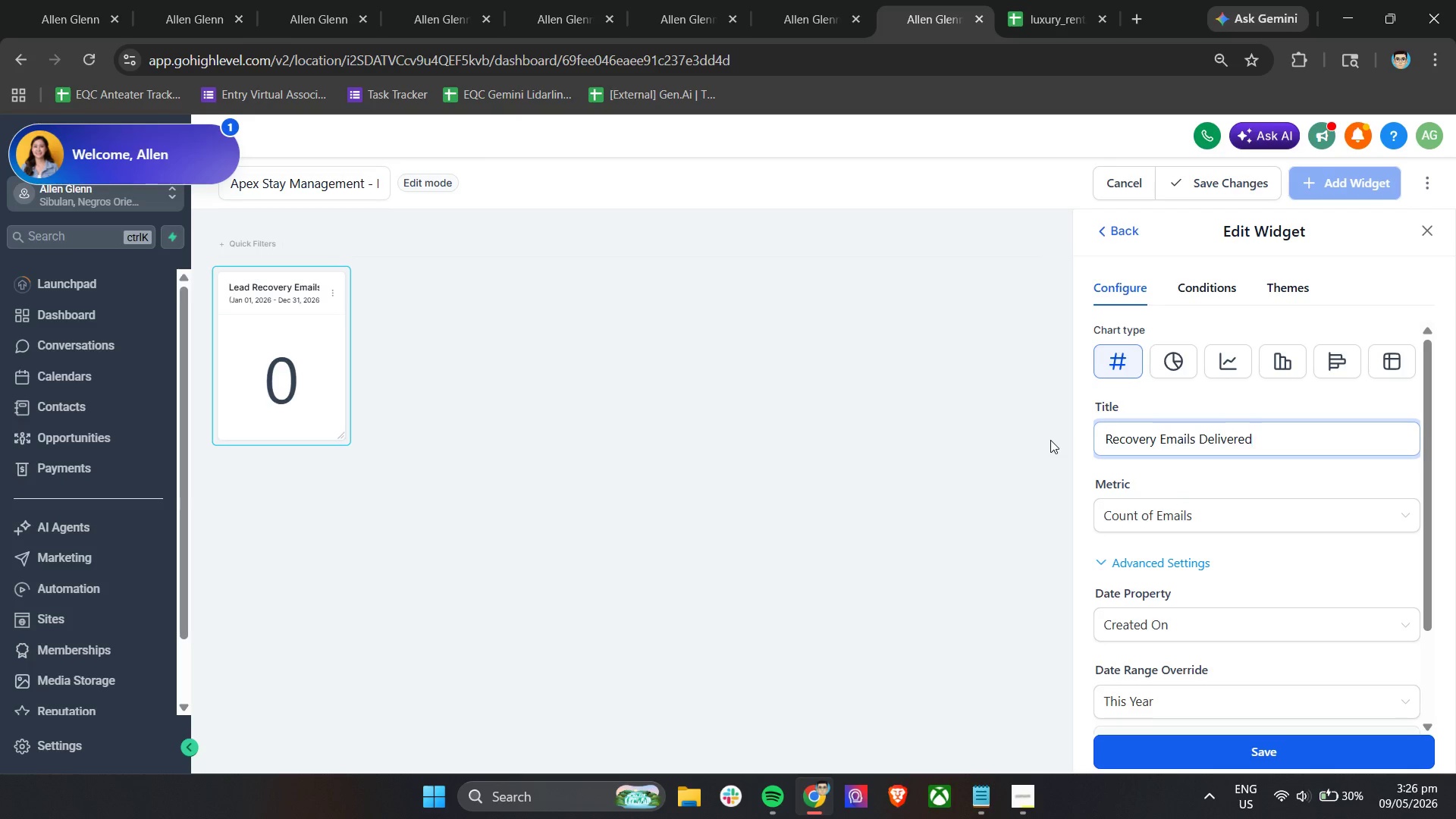 
left_click_drag(start_coordinate=[1222, 433], to_coordinate=[1050, 440])
 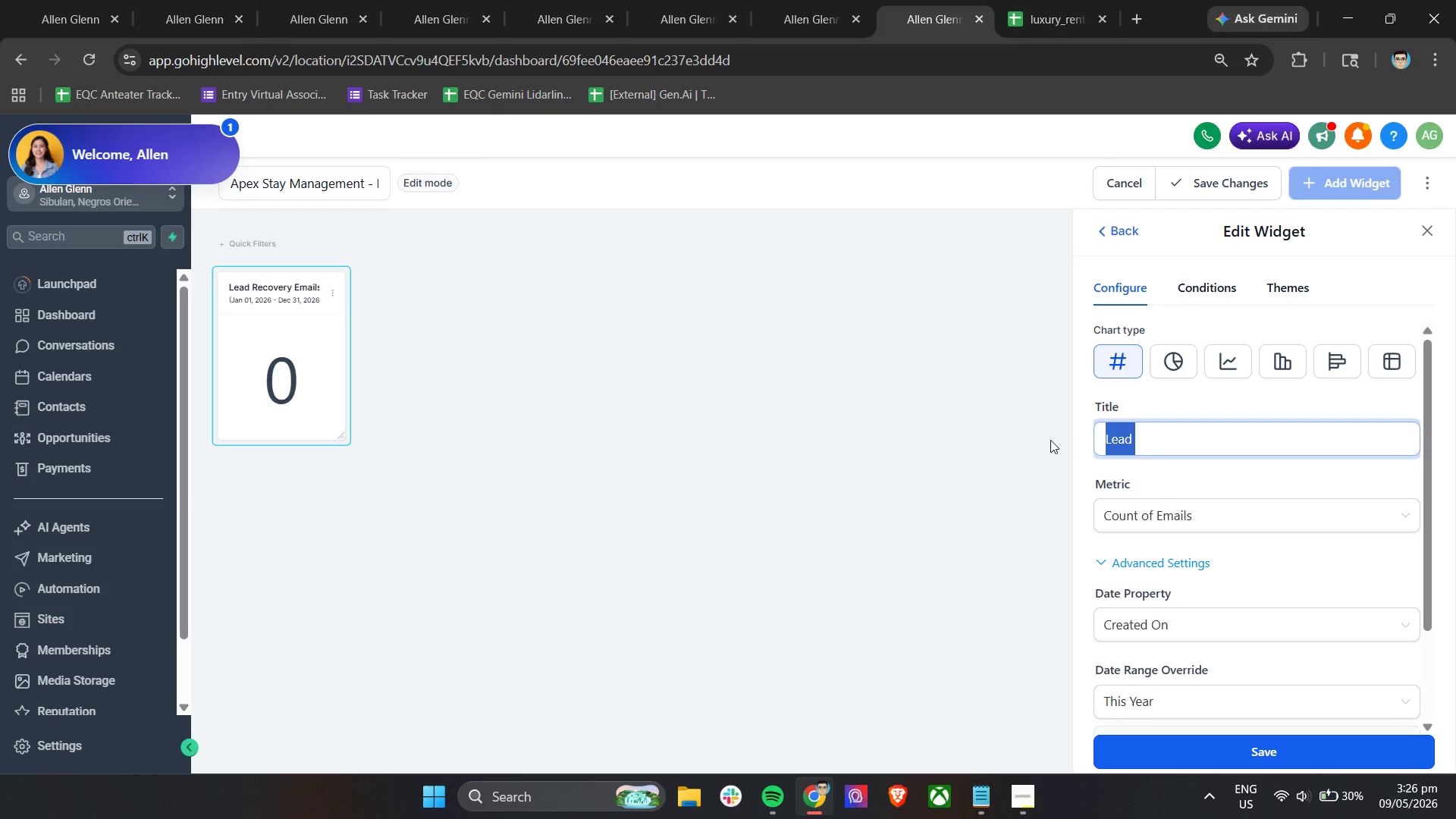 
left_click([1225, 745])
 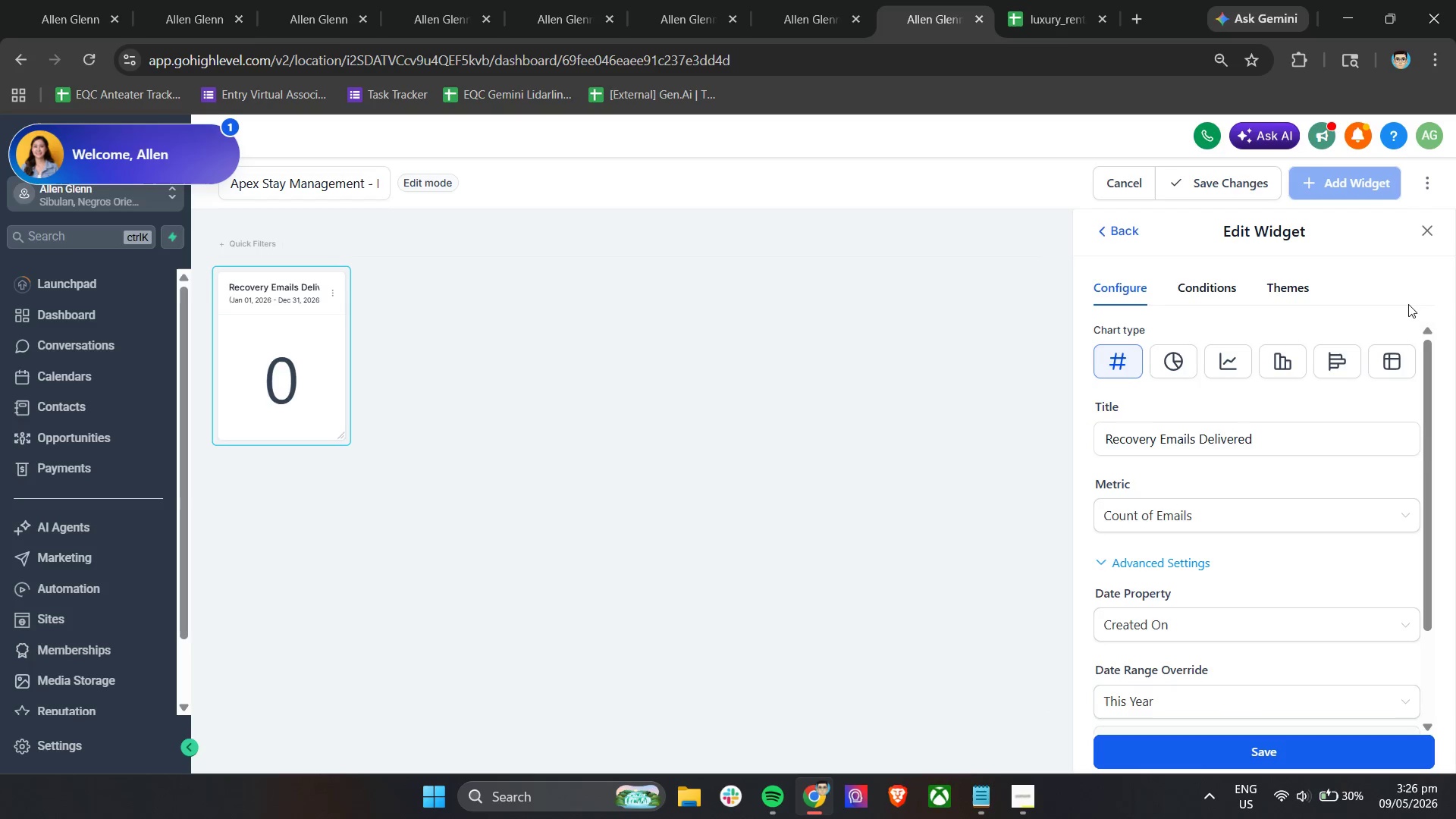 
left_click([1428, 228])
 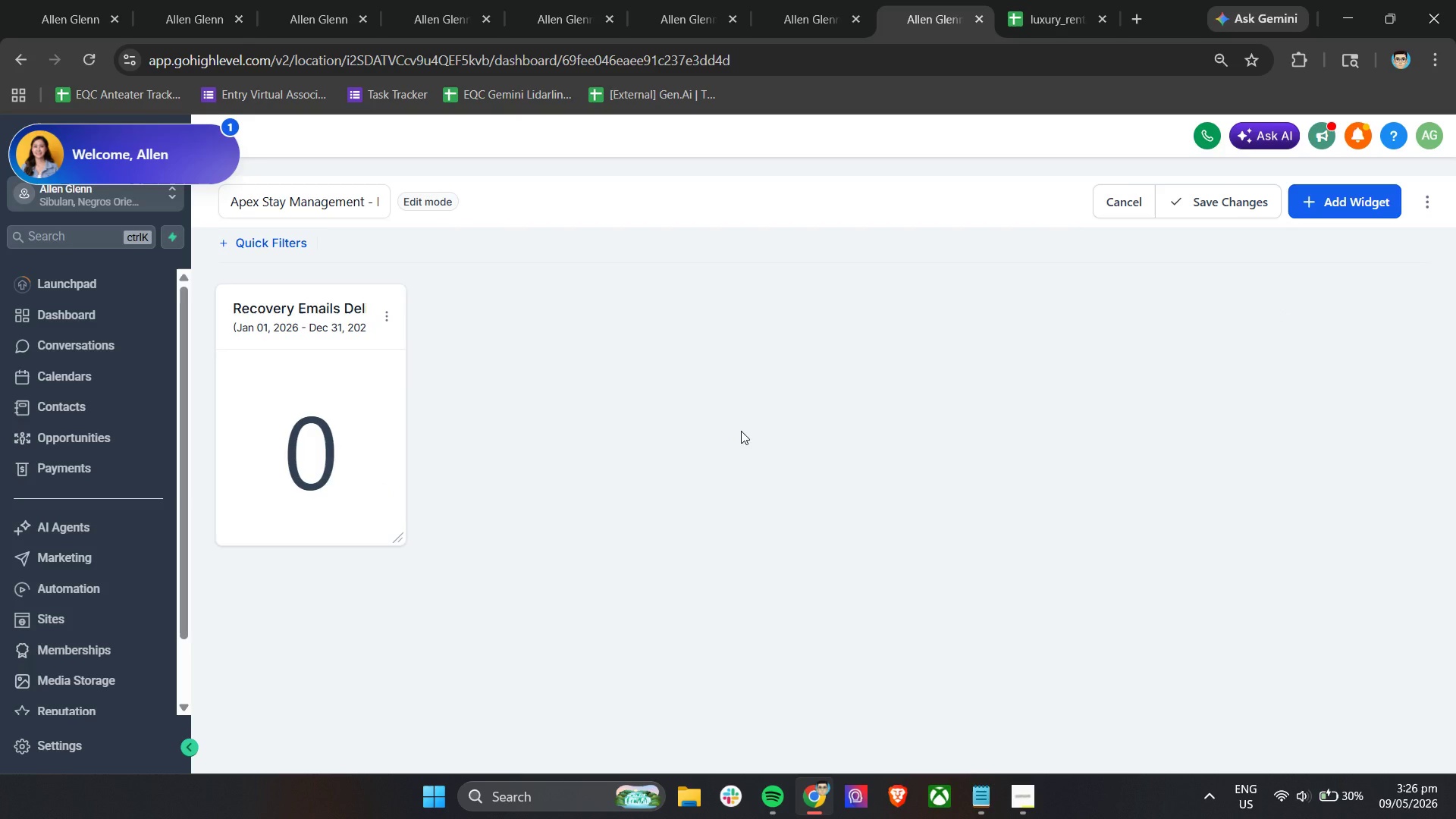 
wait(6.84)
 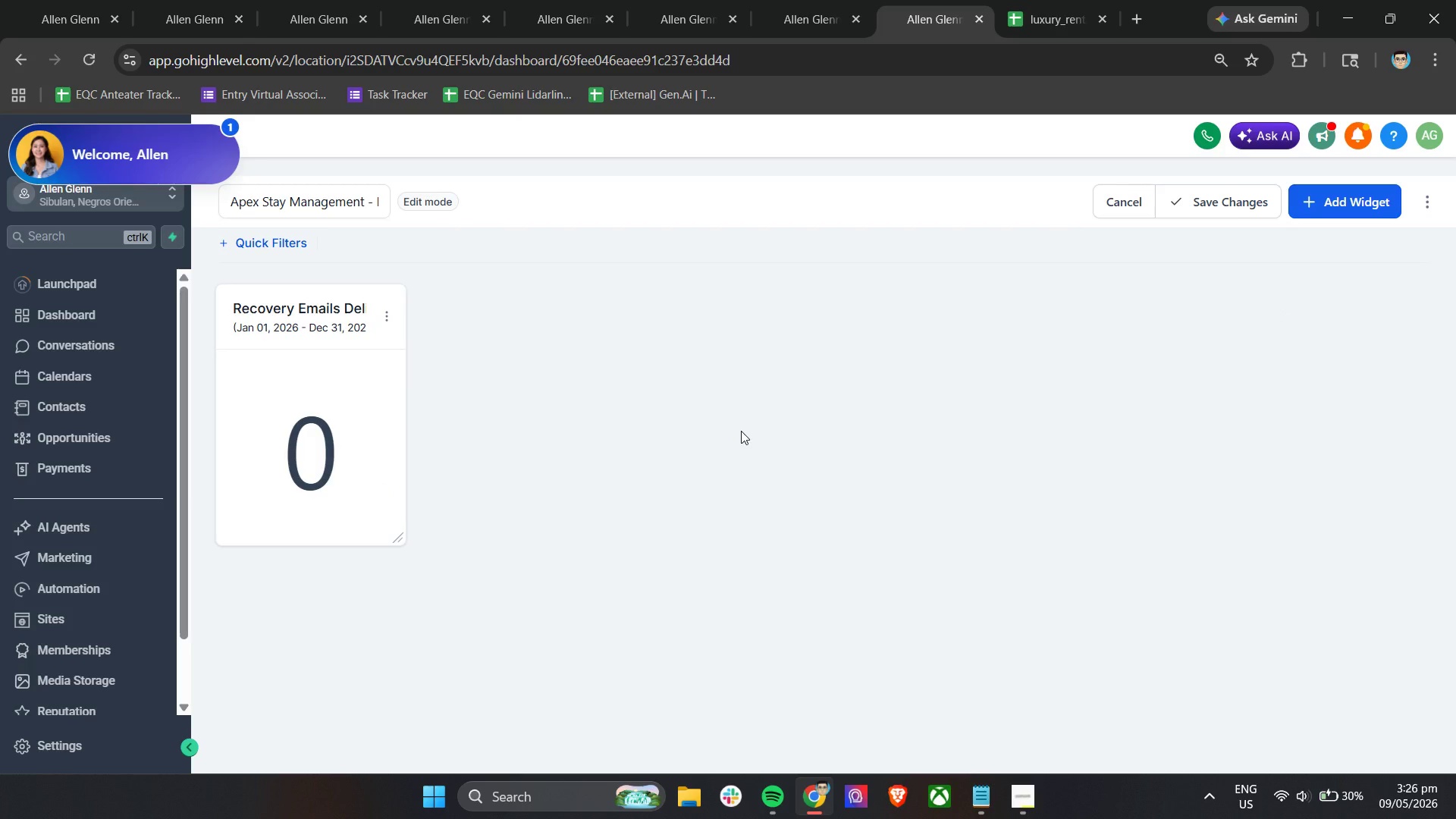 
scroll: coordinate [741, 431], scroll_direction: down, amount: 4.0
 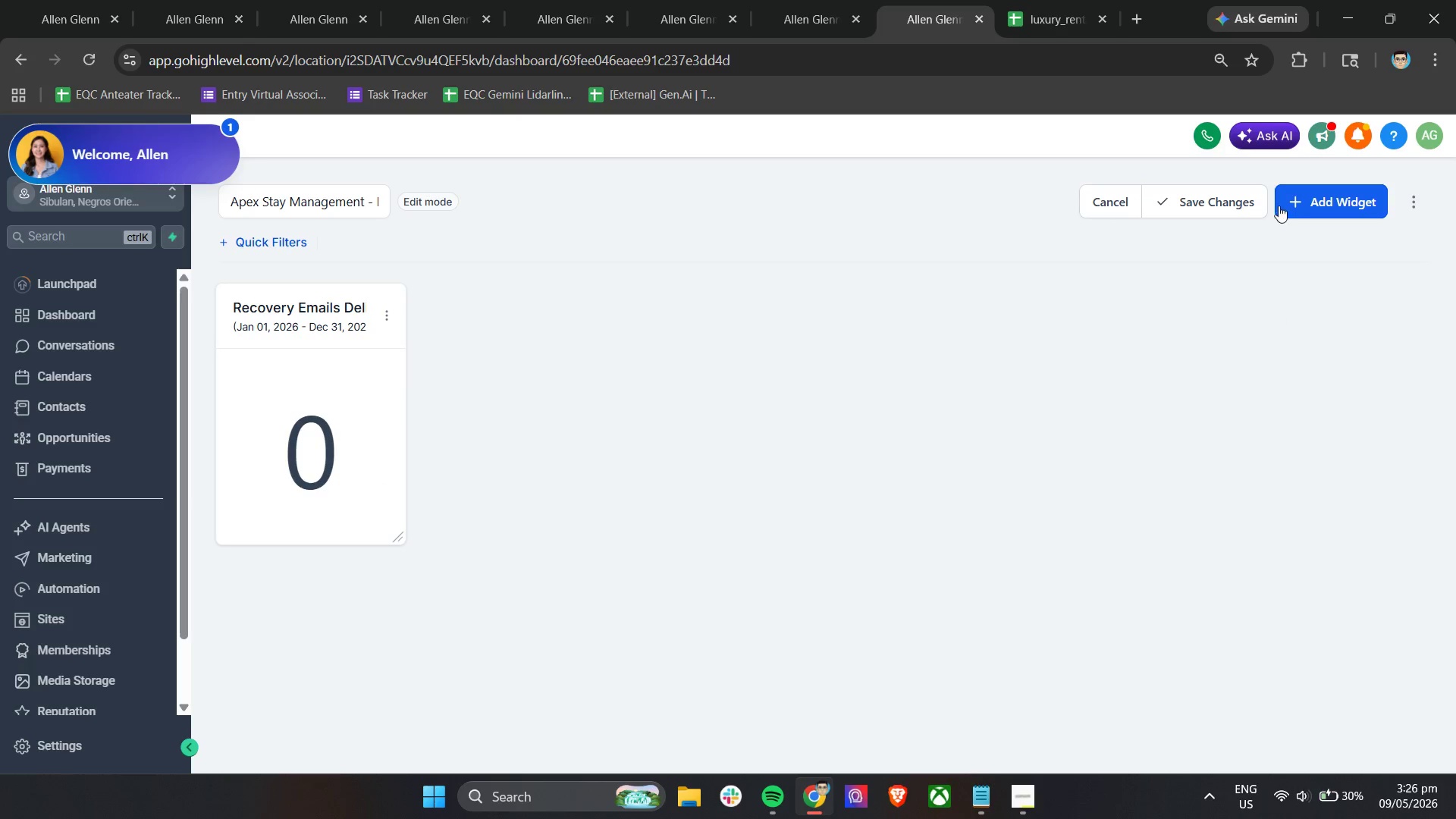 
left_click([1318, 206])
 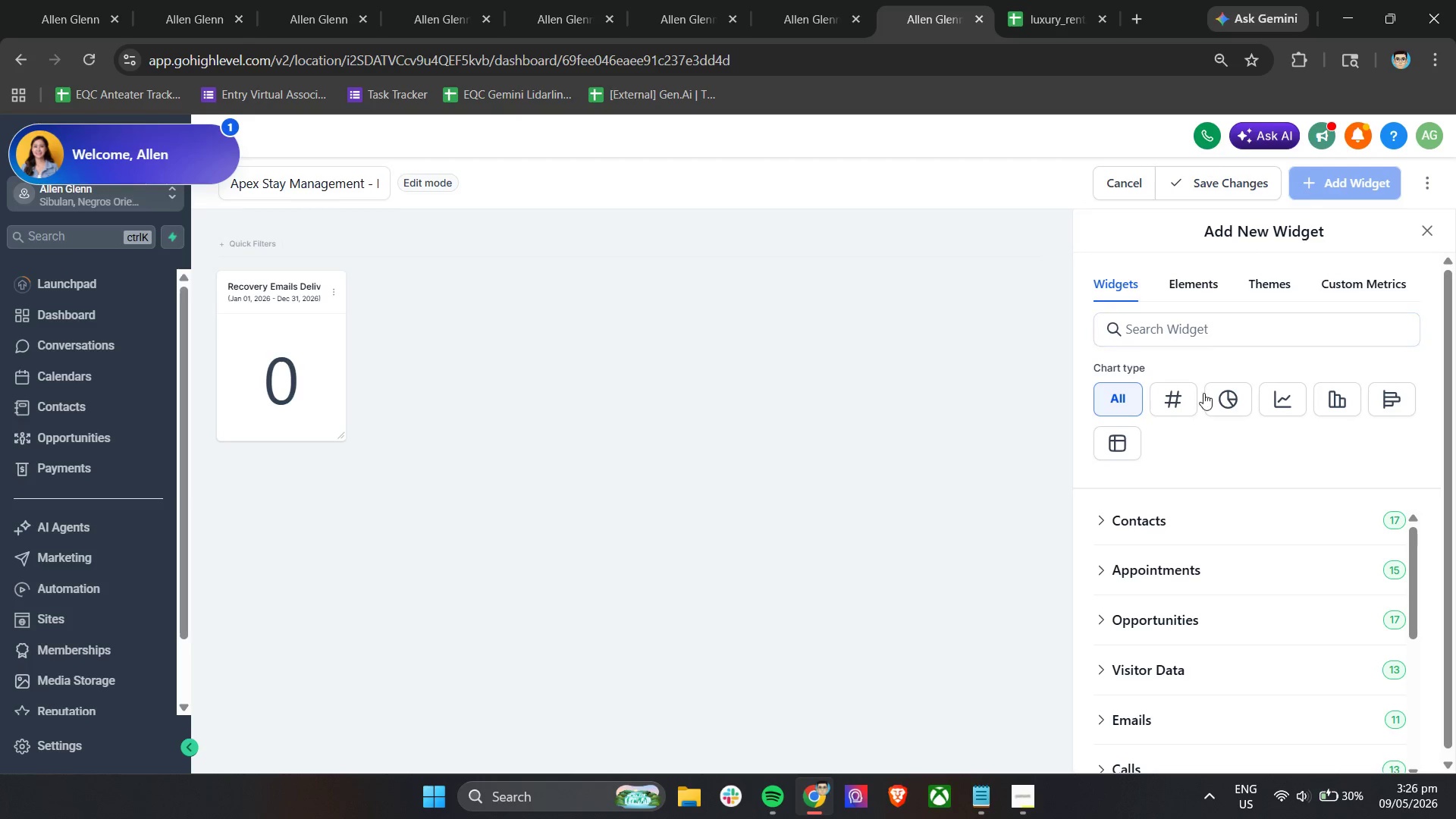 
left_click([1216, 408])
 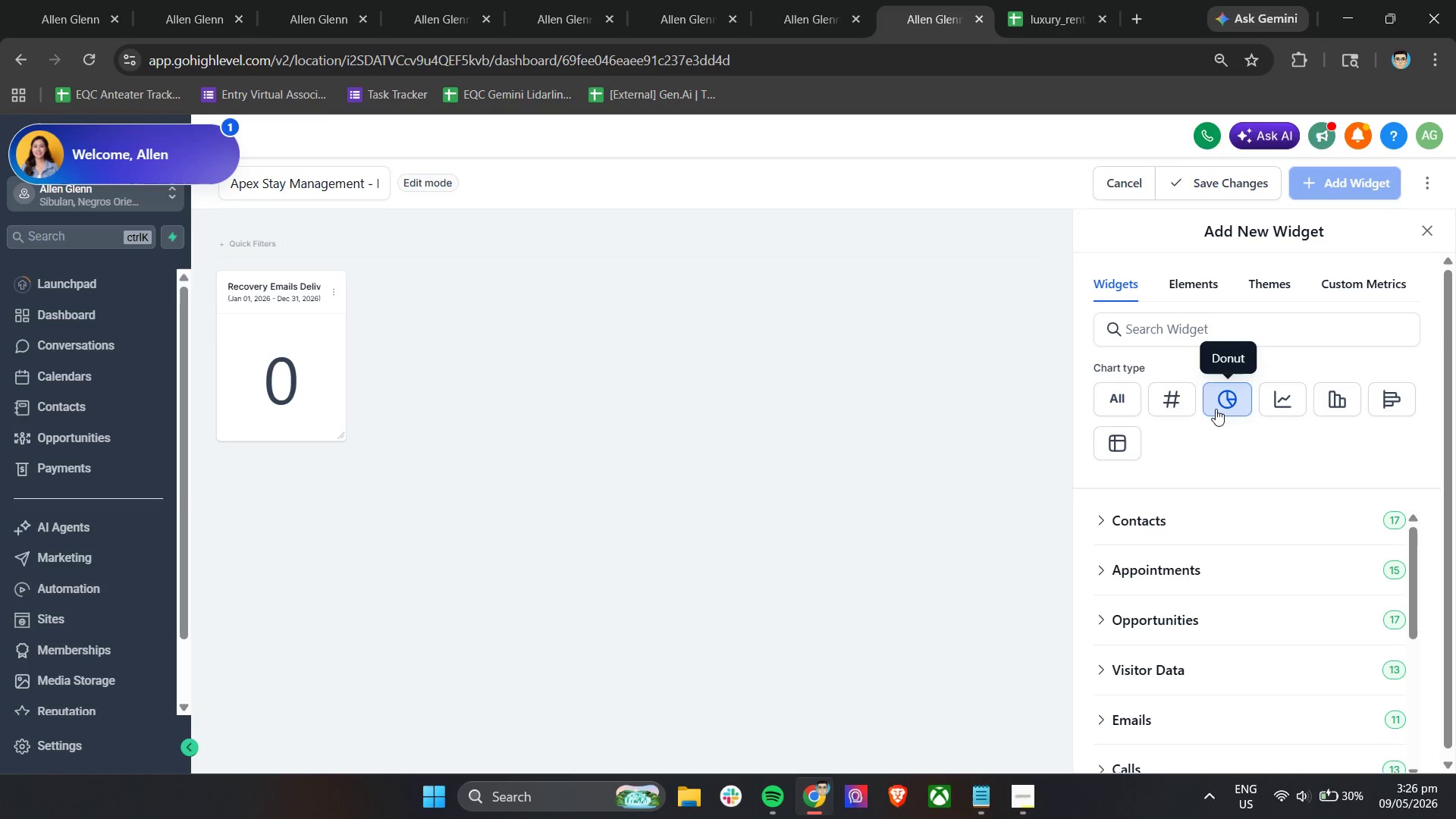 
scroll: coordinate [1118, 670], scroll_direction: down, amount: 4.0
 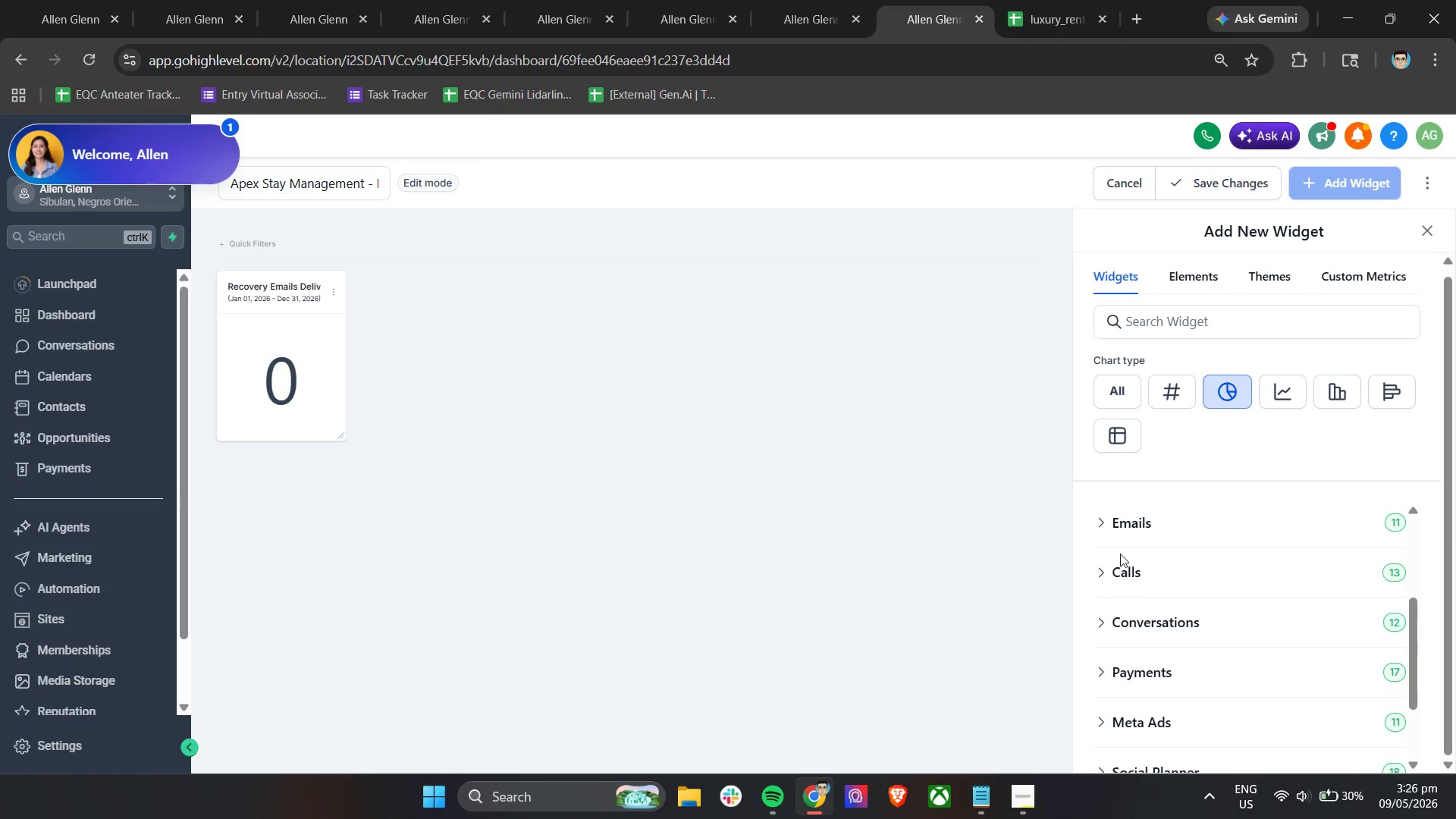 
left_click([1110, 536])
 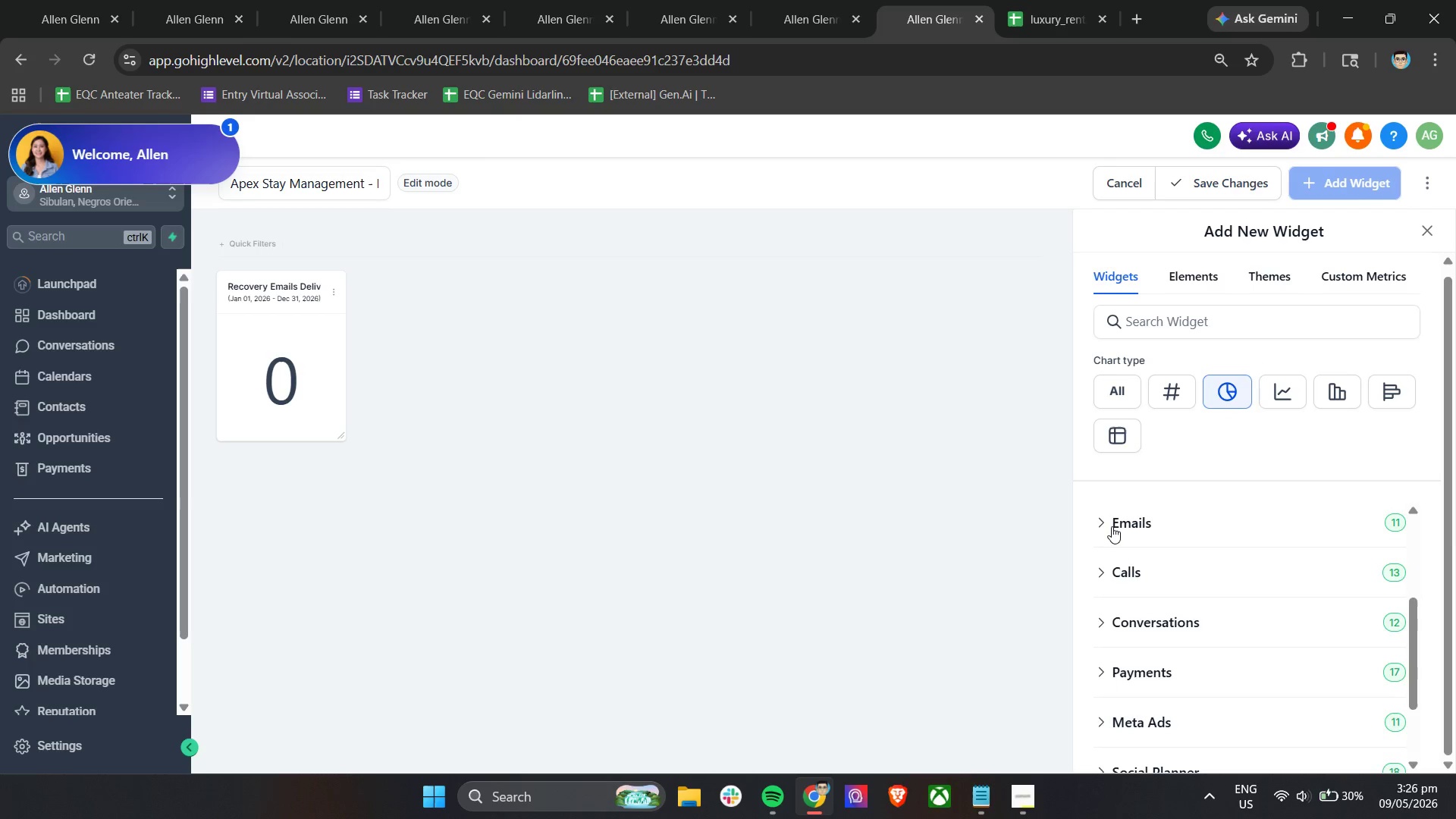 
left_click([1115, 520])
 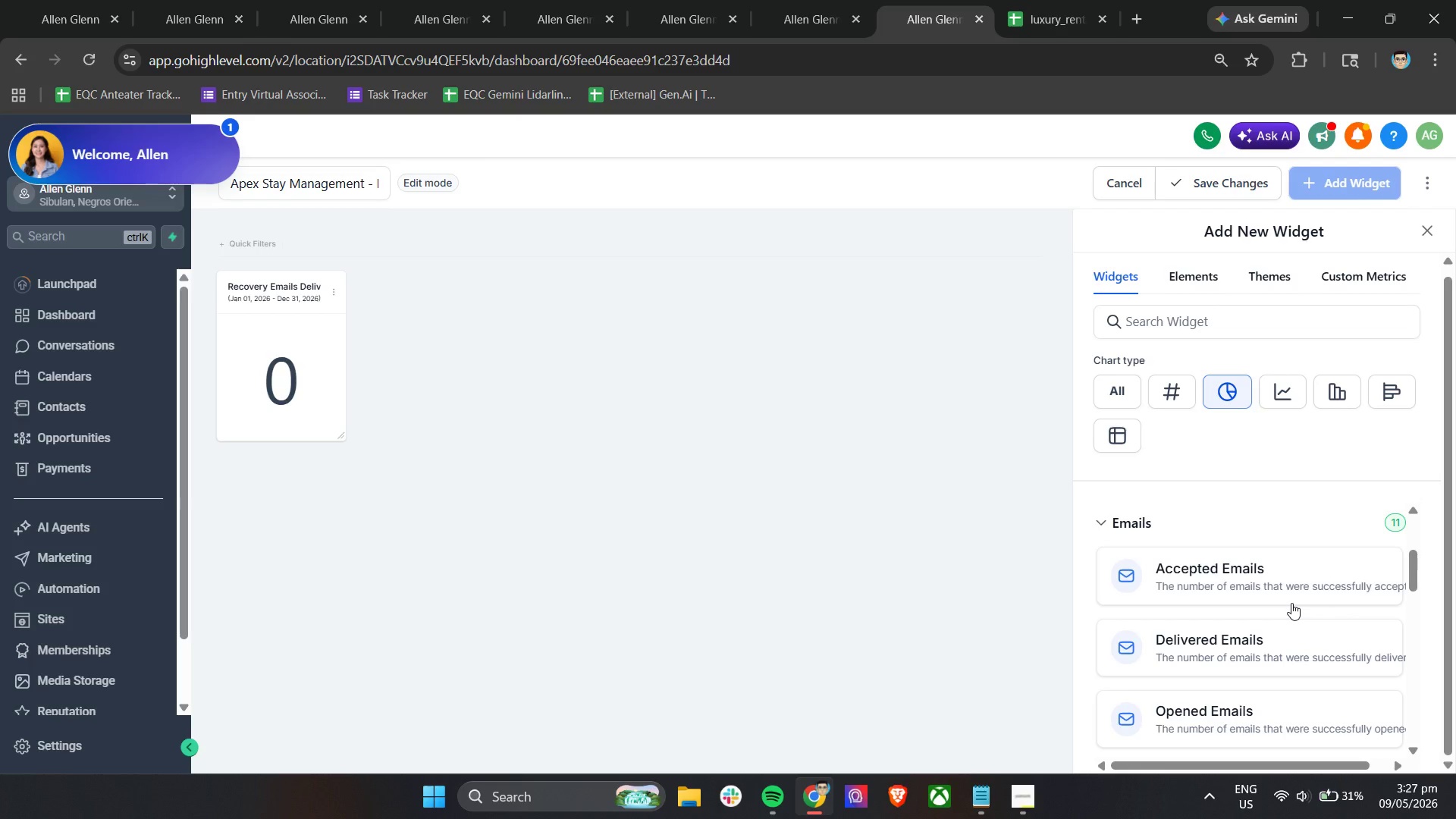 
wait(28.34)
 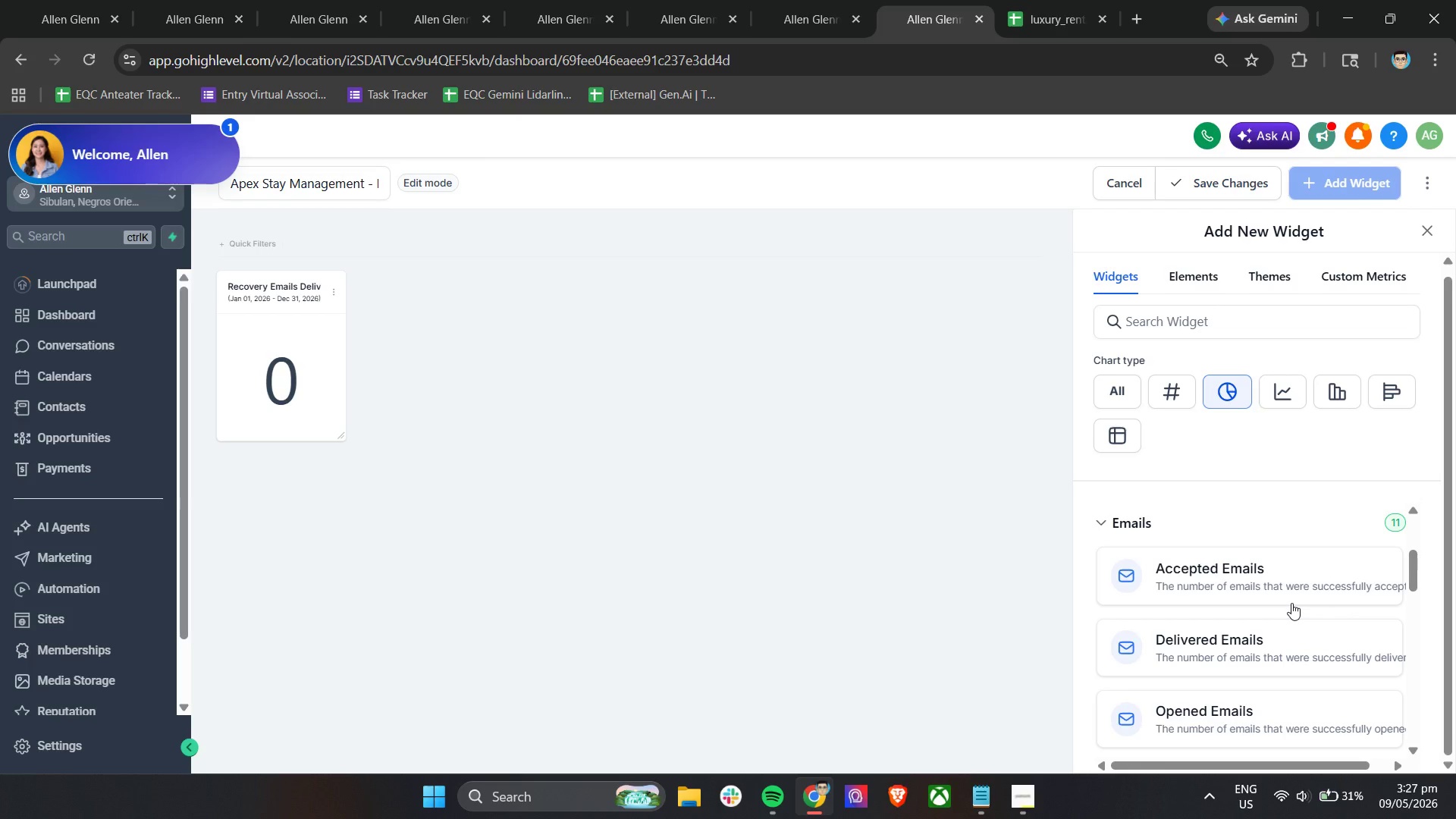 
left_click([1294, 648])
 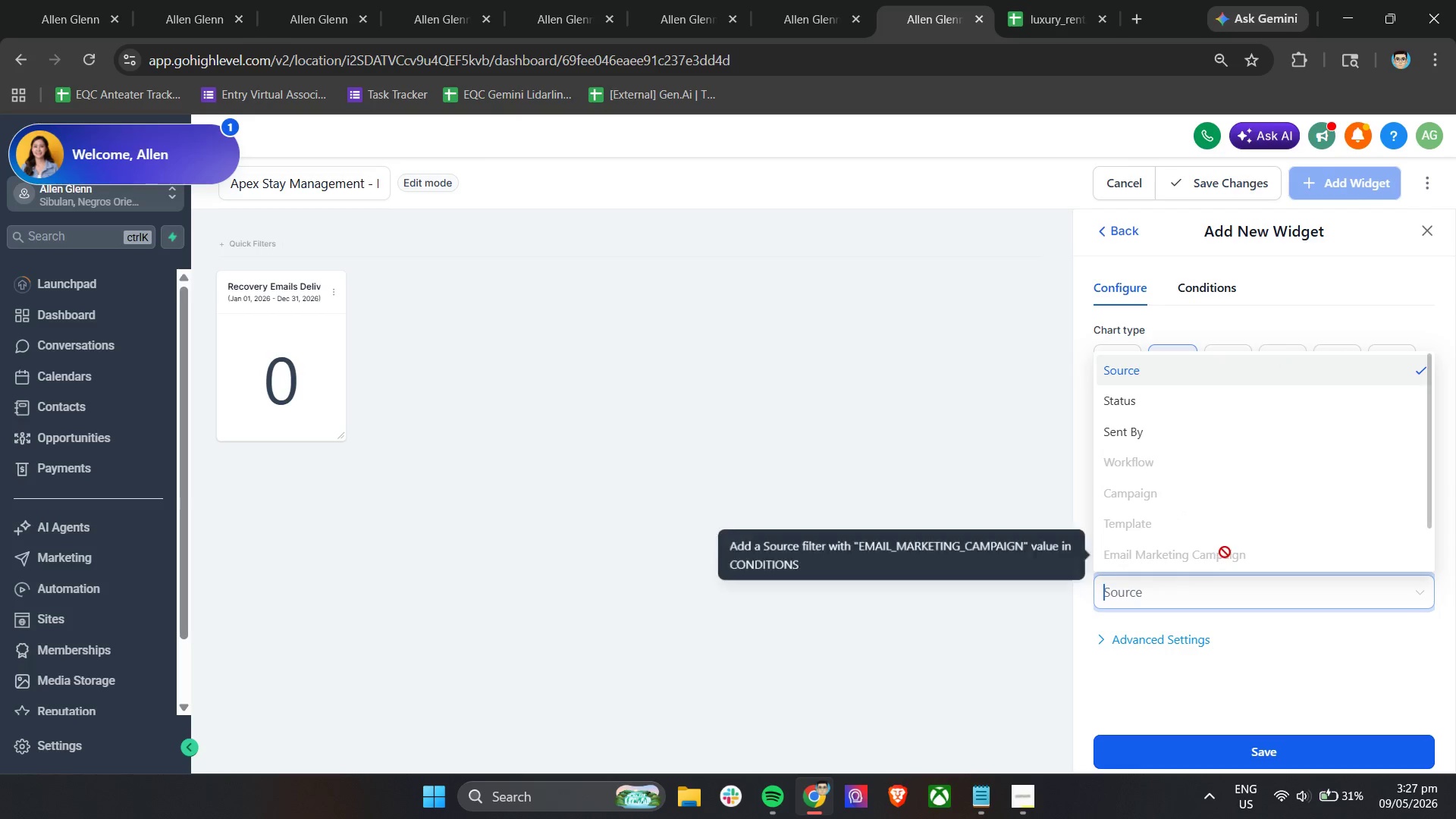 
left_click([1184, 375])
 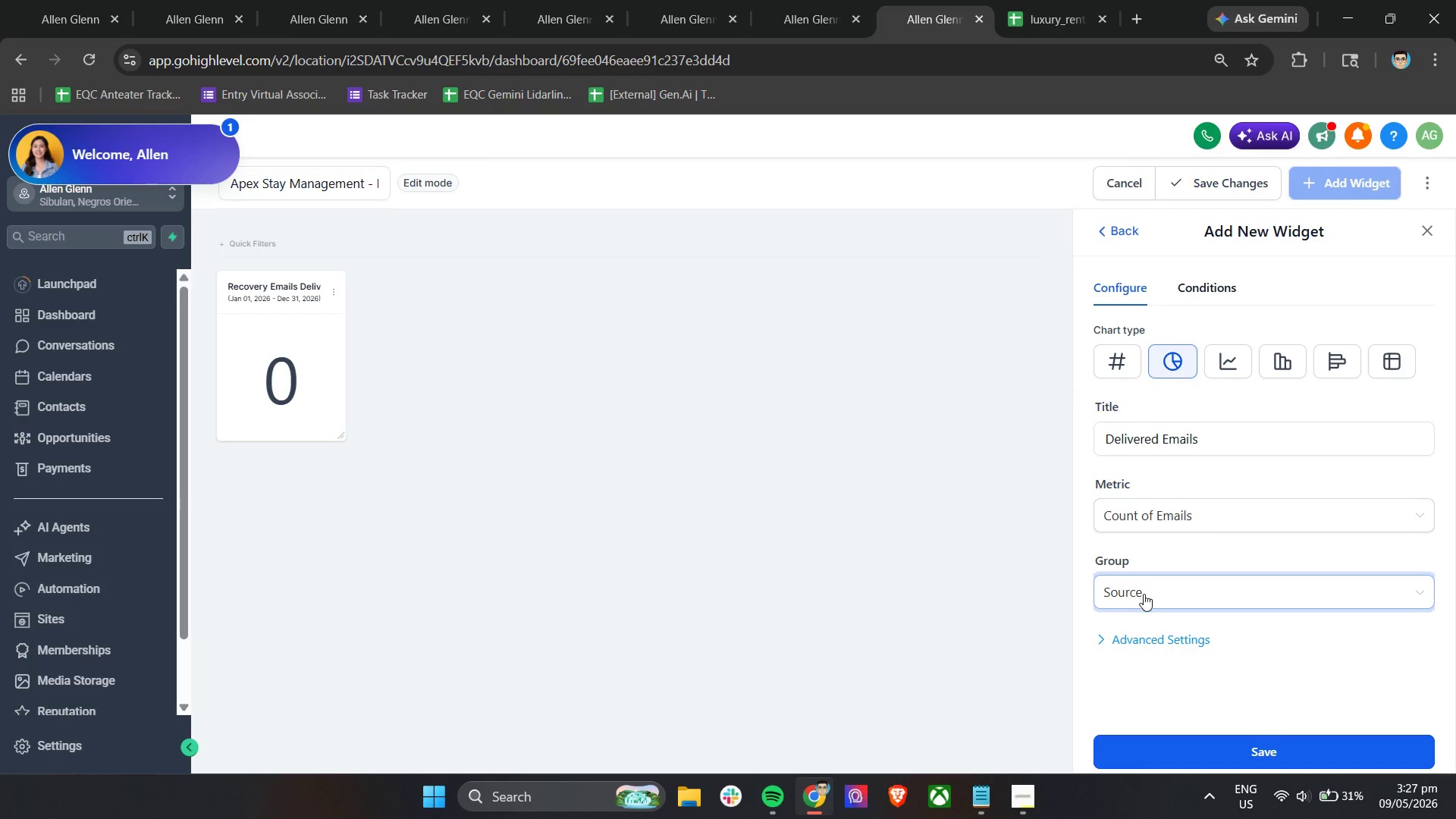 
left_click([1156, 598])
 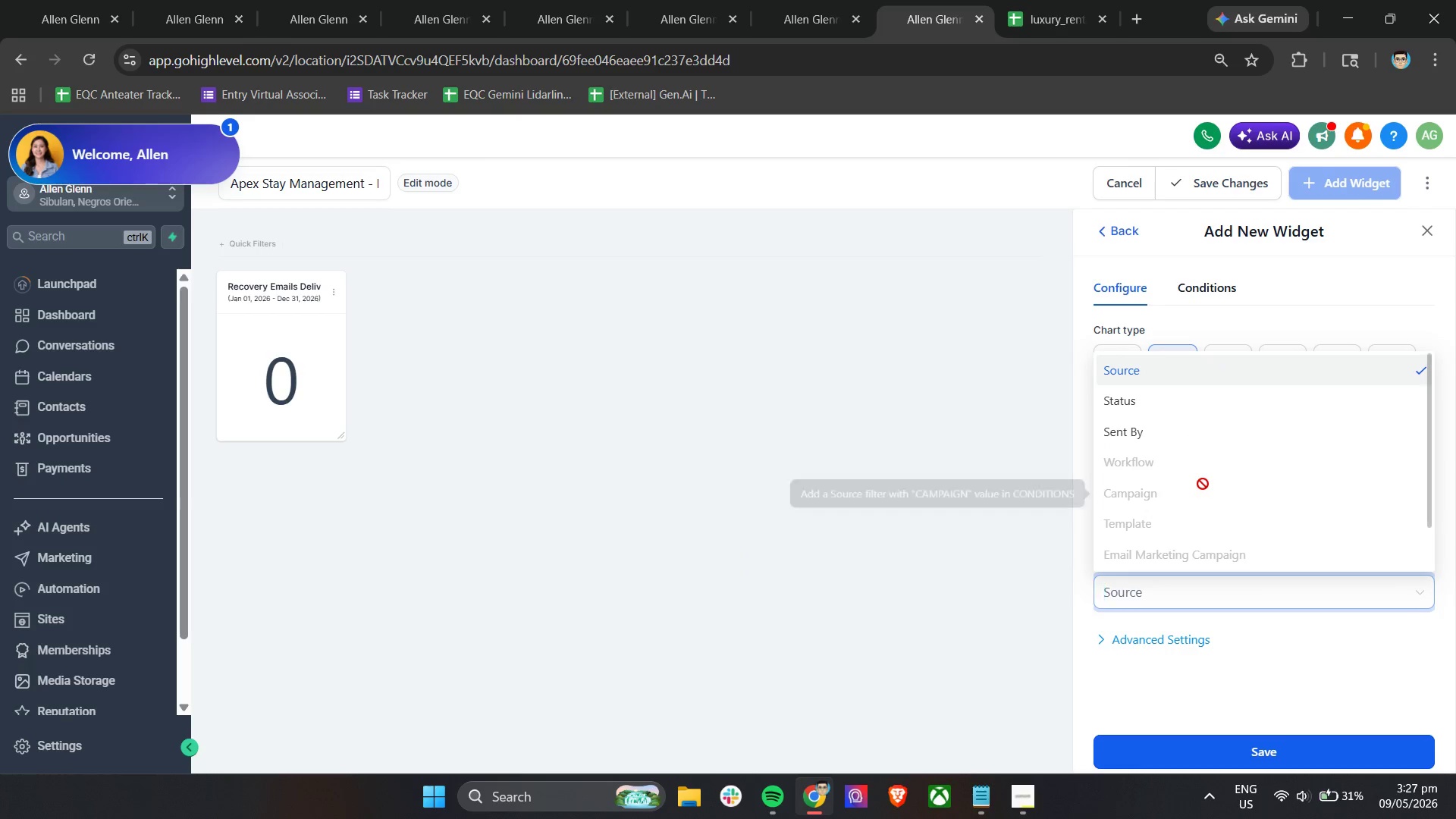 
scroll: coordinate [1203, 484], scroll_direction: up, amount: 1.0
 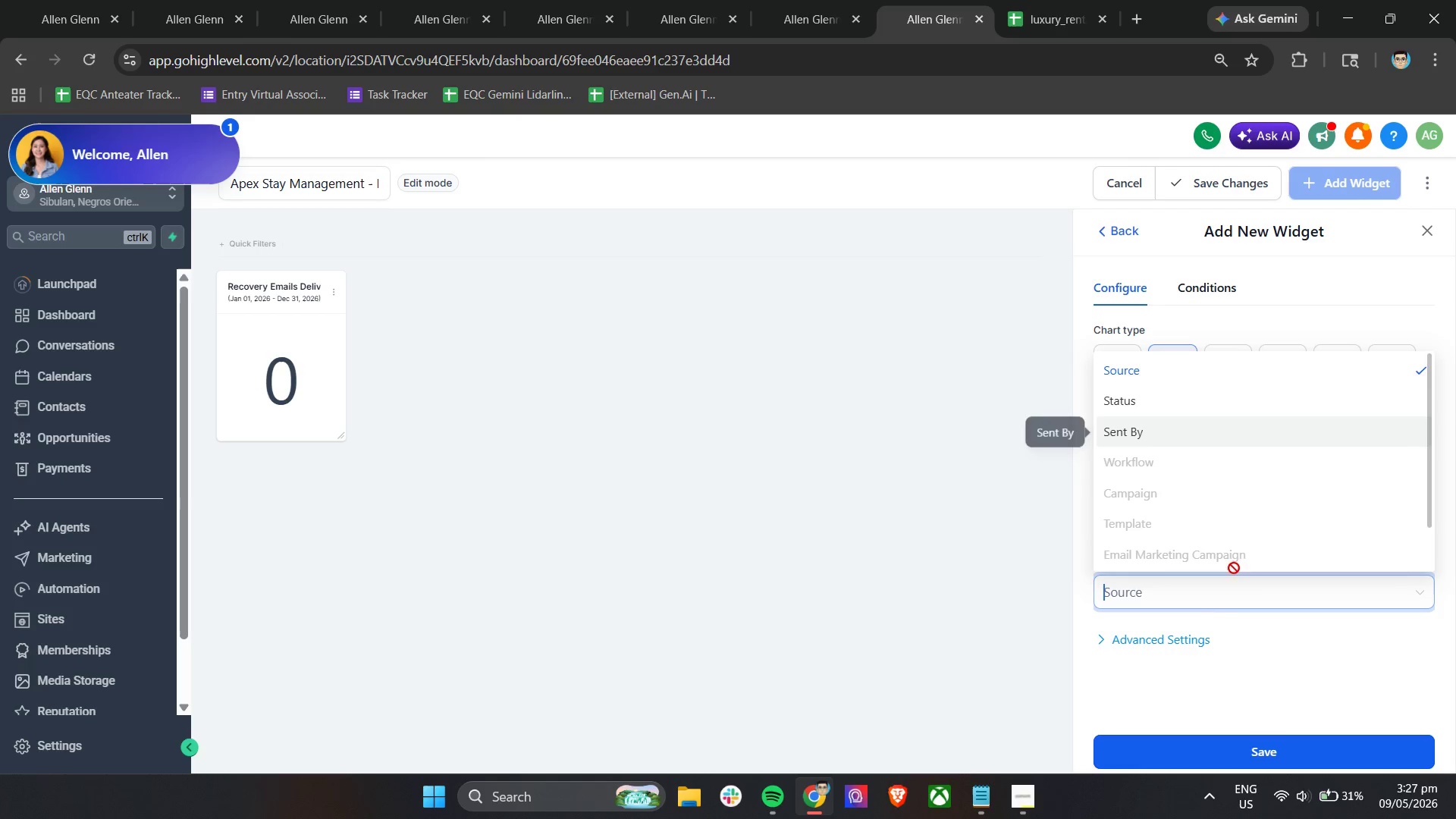 
left_click([1258, 619])
 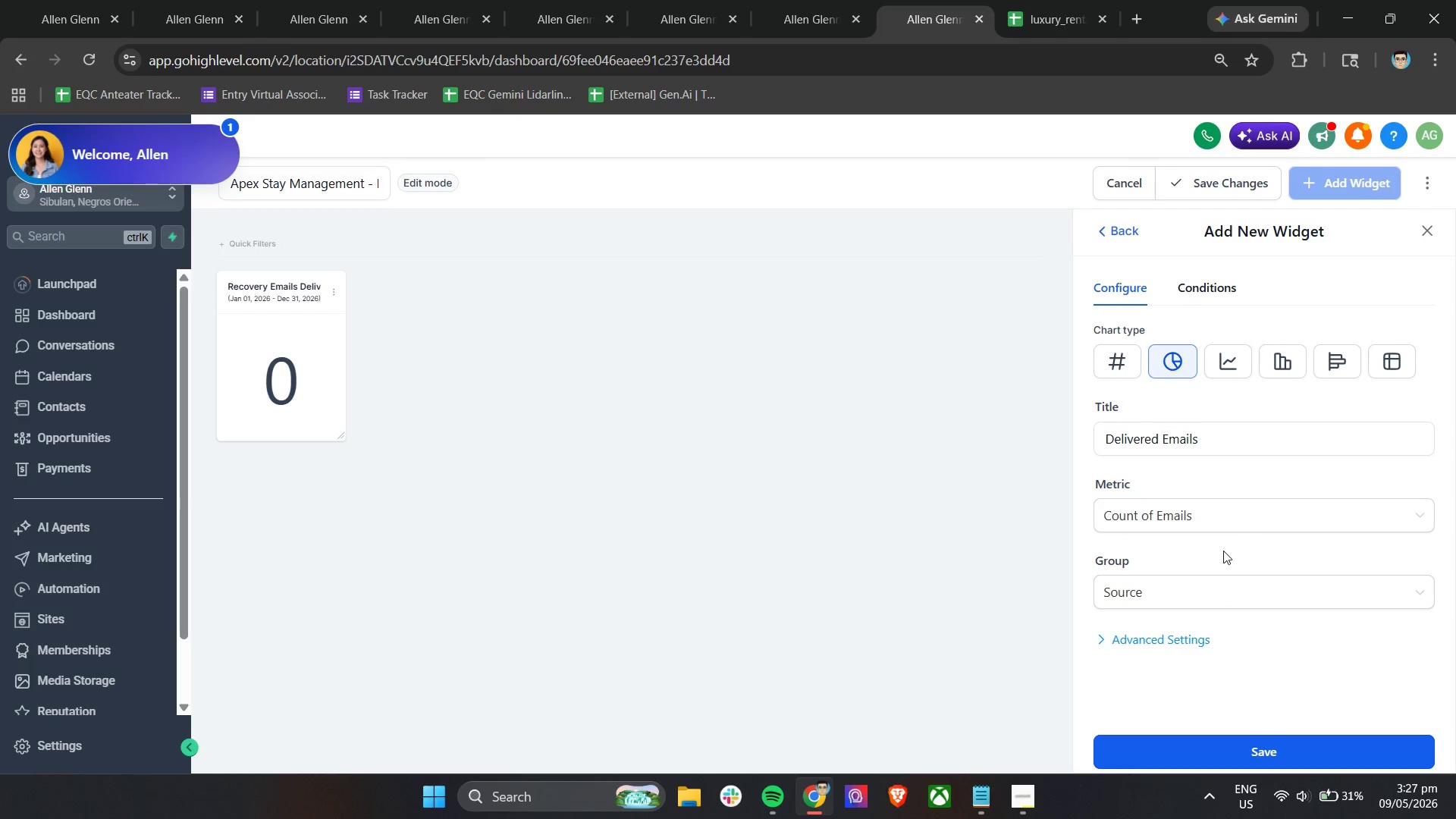 
double_click([1225, 598])
 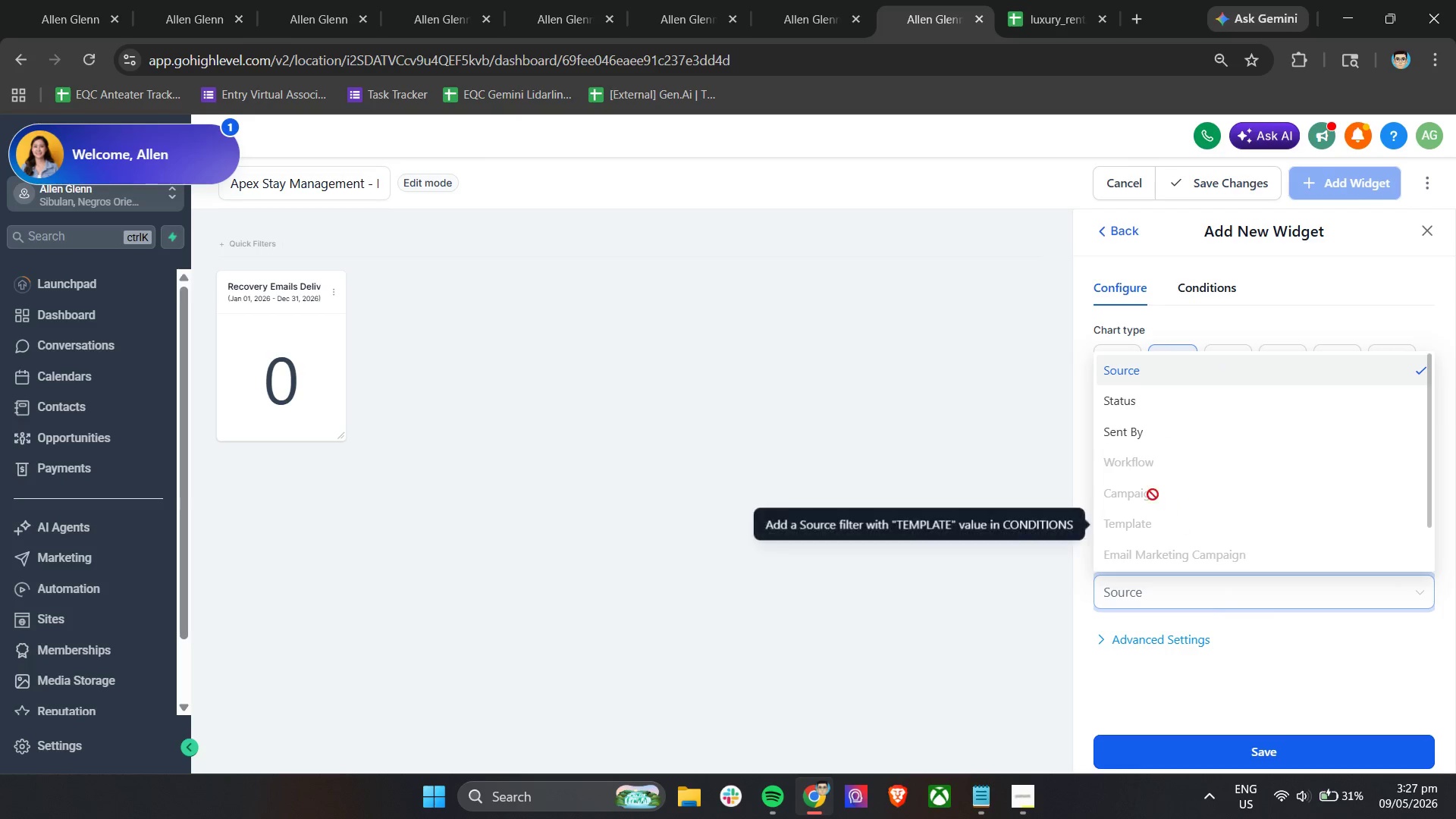 
left_click([1147, 466])
 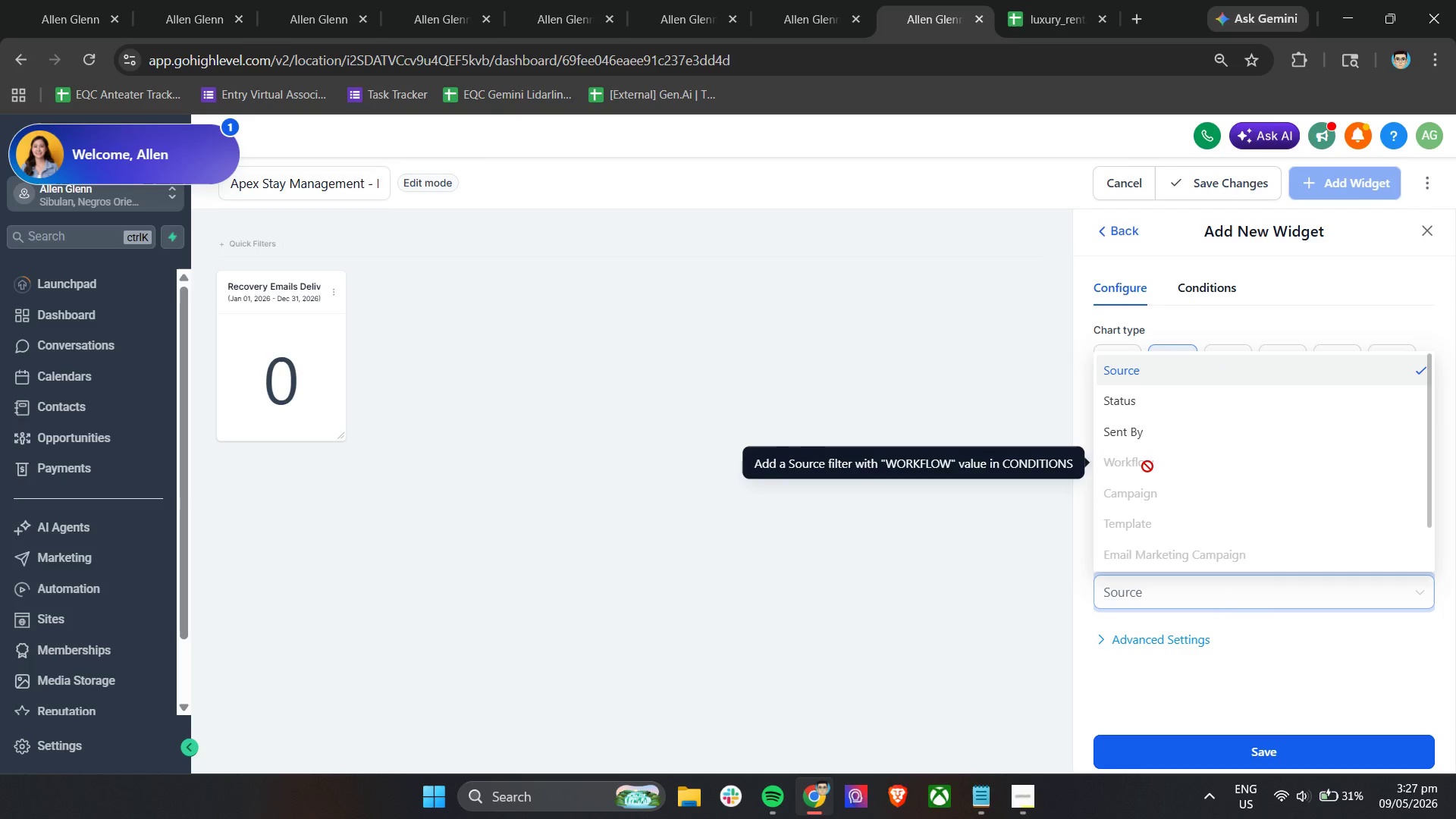 
double_click([1147, 466])
 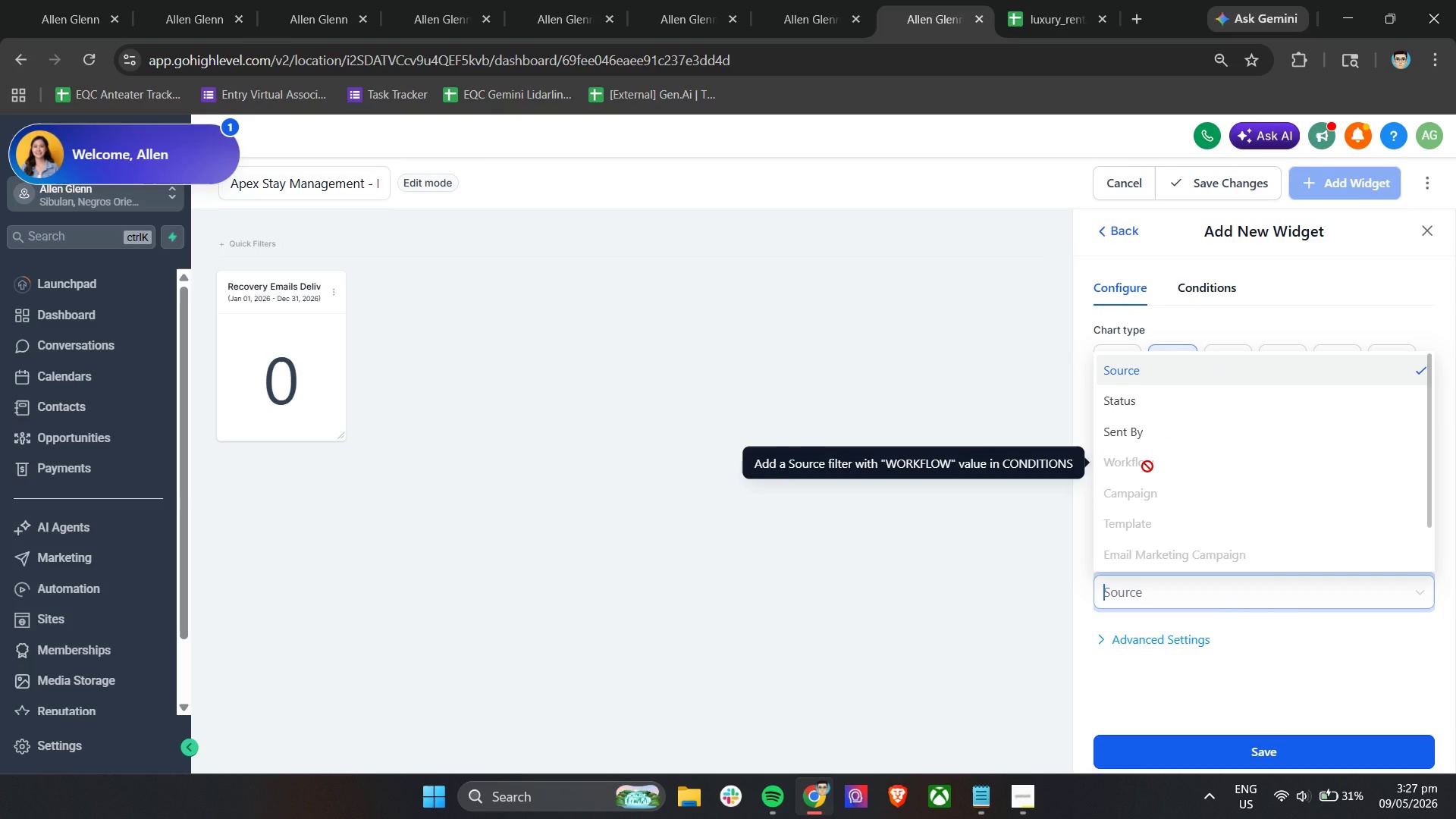 
triple_click([1147, 466])
 